 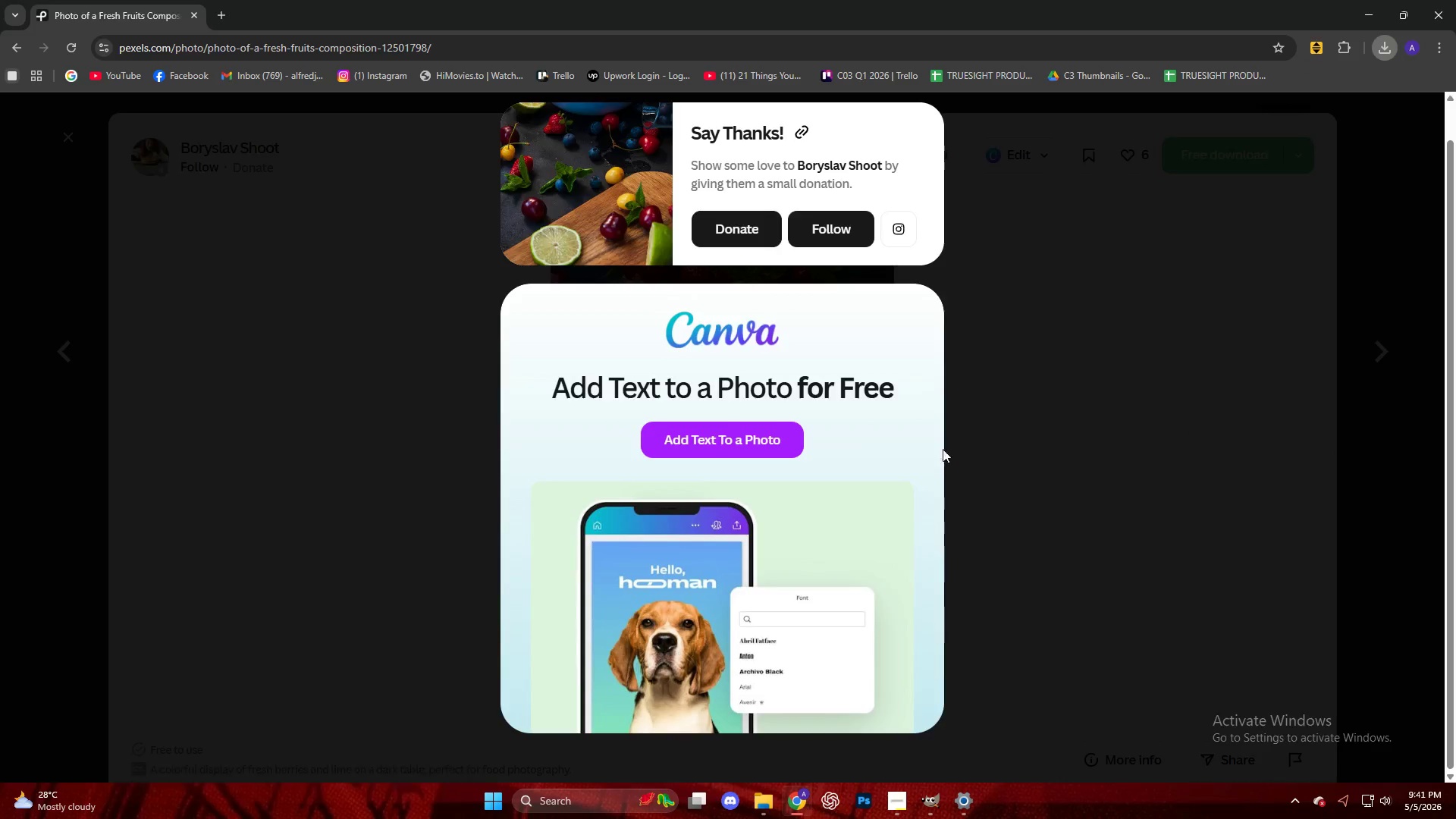 
left_click([82, 17])
 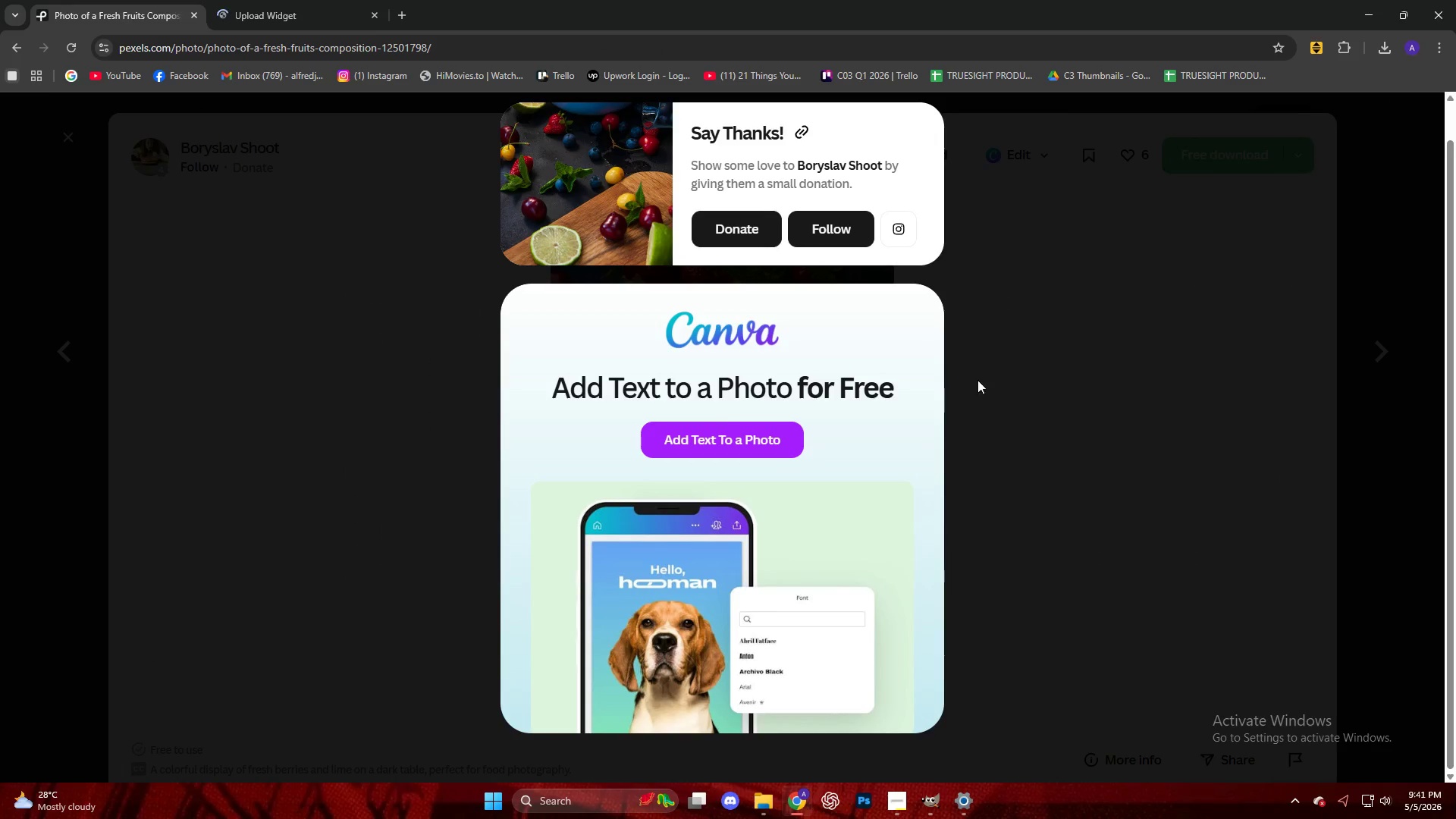 
left_click([1082, 366])
 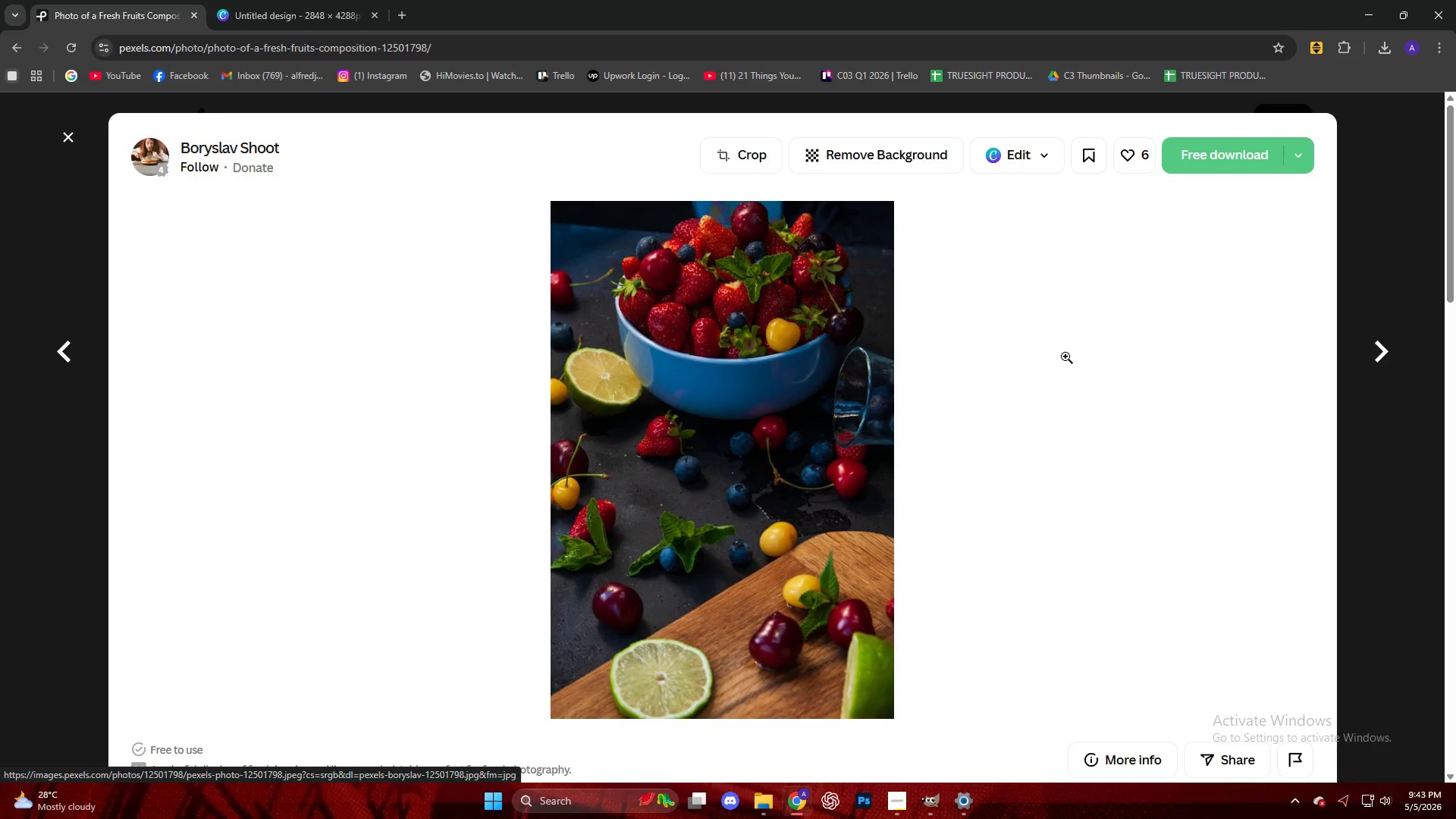 
wait(127.05)
 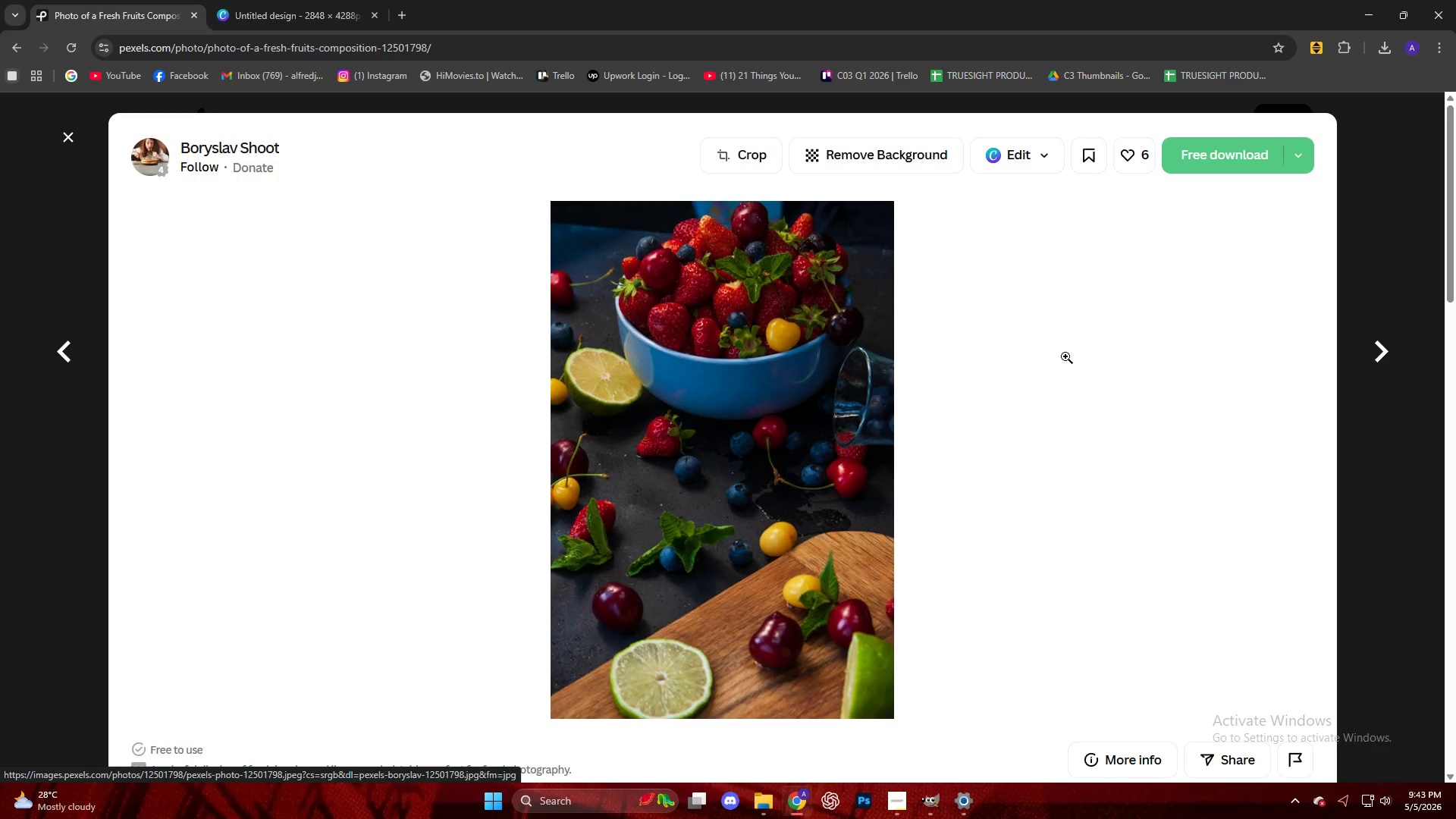 
key(Escape)
 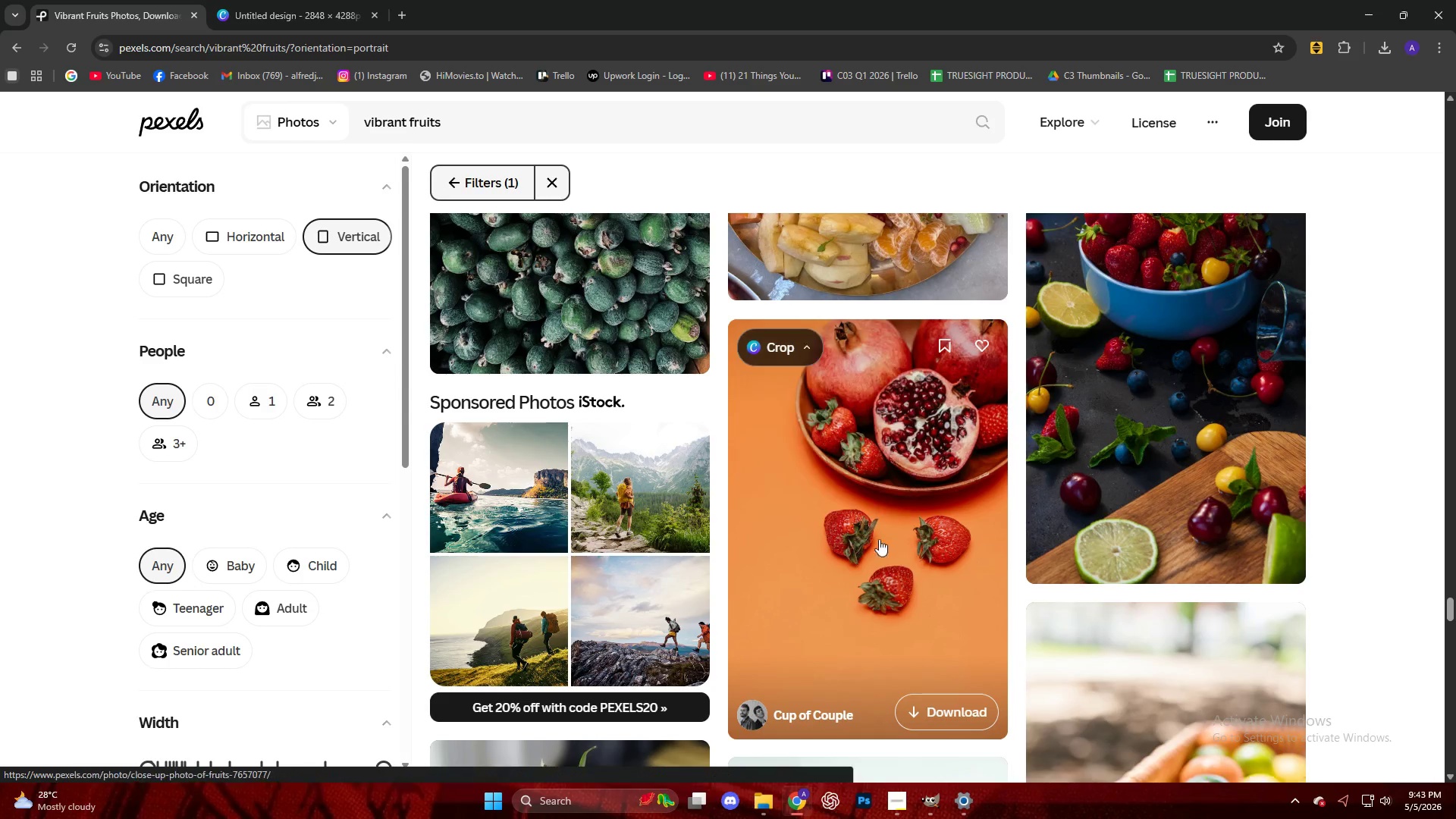 
scroll: coordinate [742, 510], scroll_direction: down, amount: 18.0
 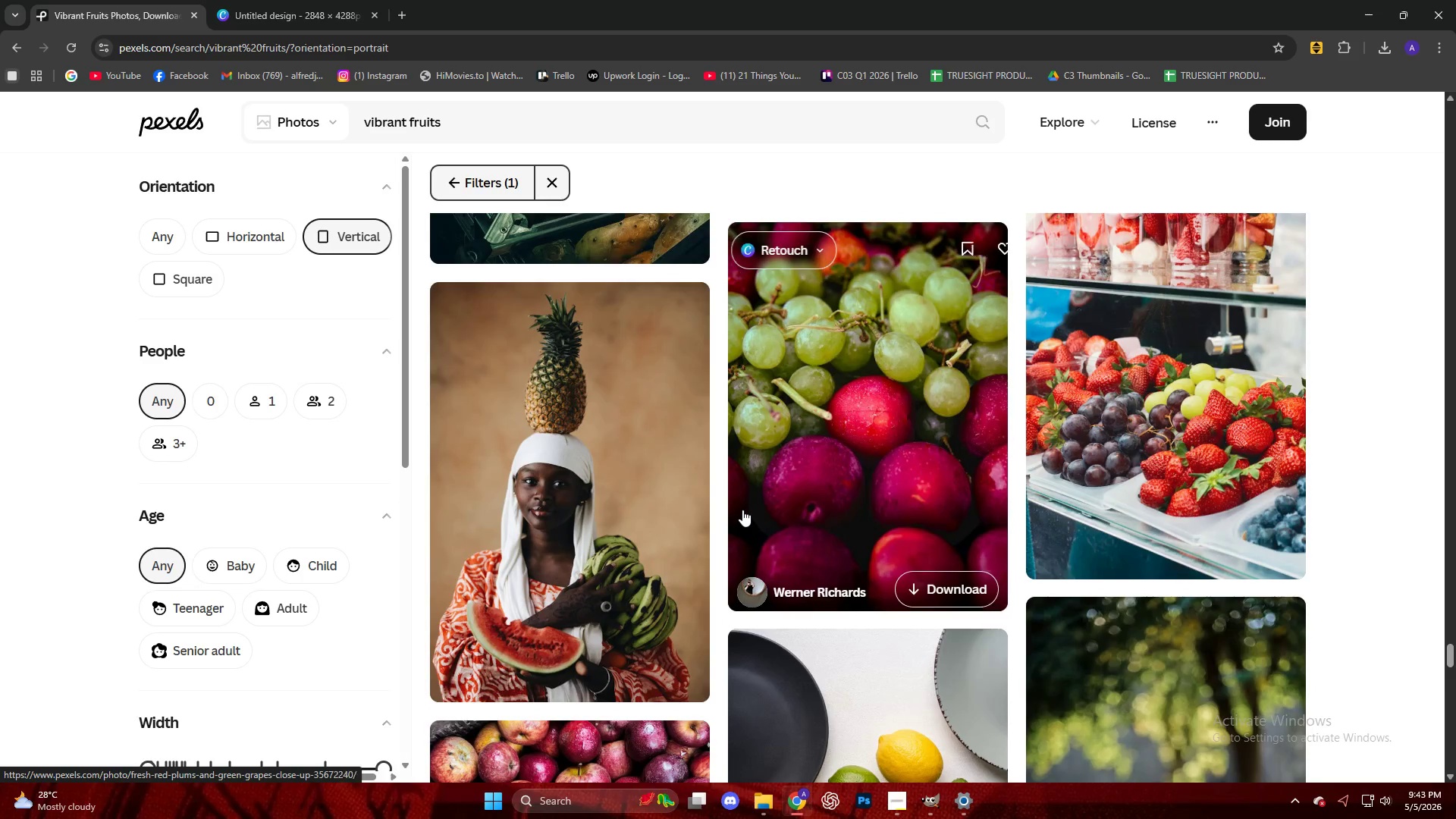 
scroll: coordinate [742, 510], scroll_direction: up, amount: 6.0
 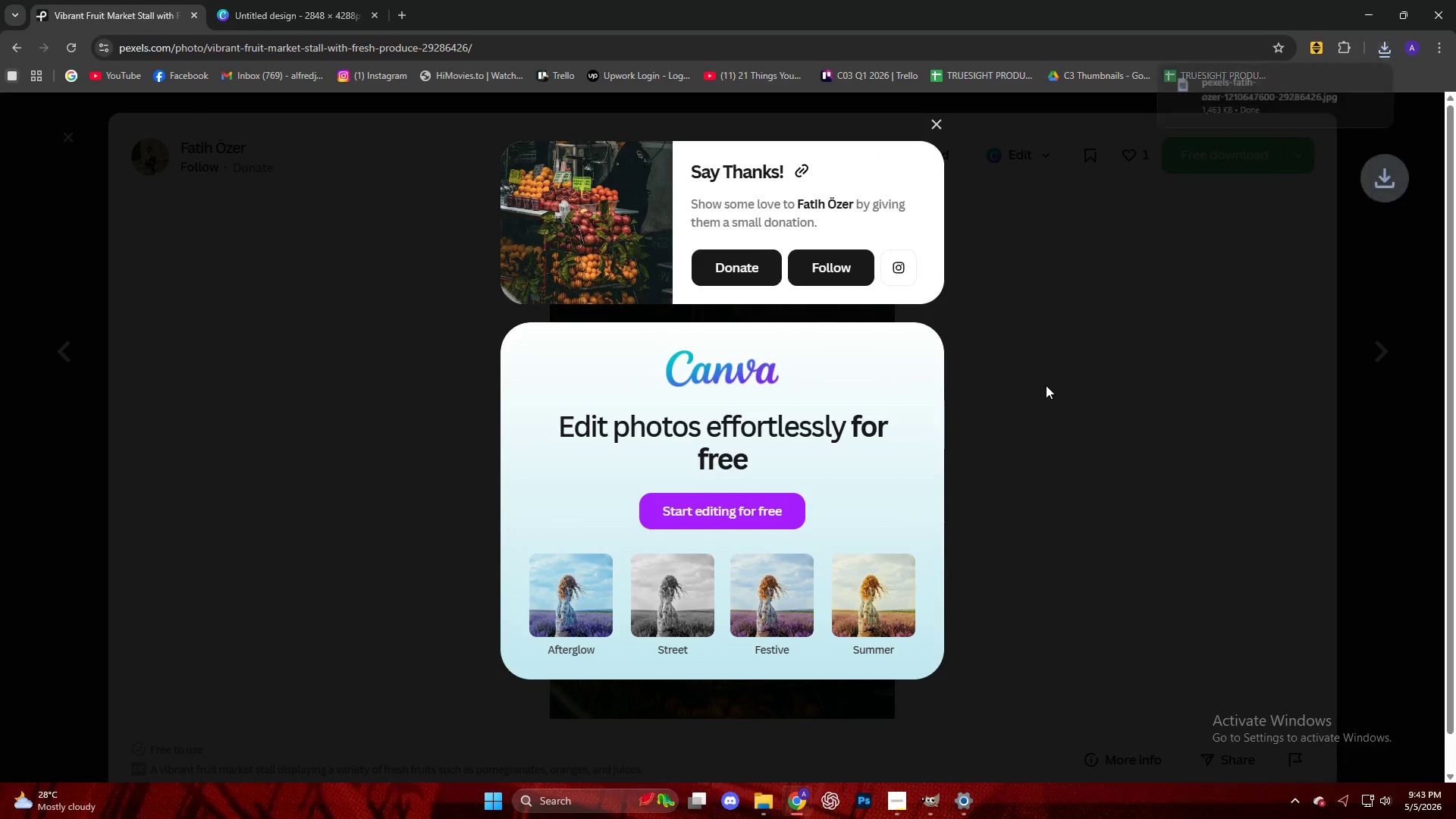 
wait(5.09)
 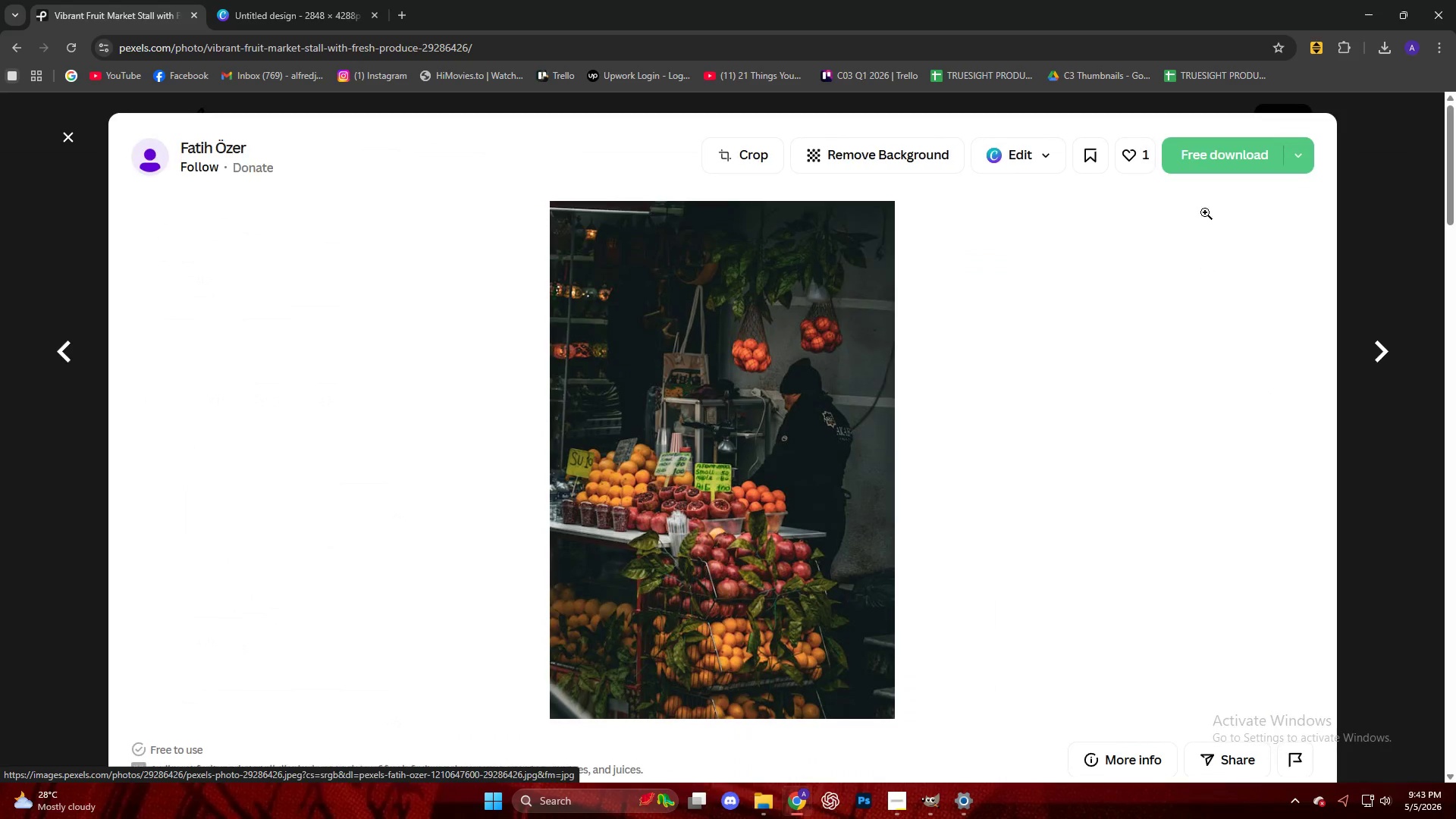 
left_click_drag(start_coordinate=[1249, 100], to_coordinate=[745, 394])
 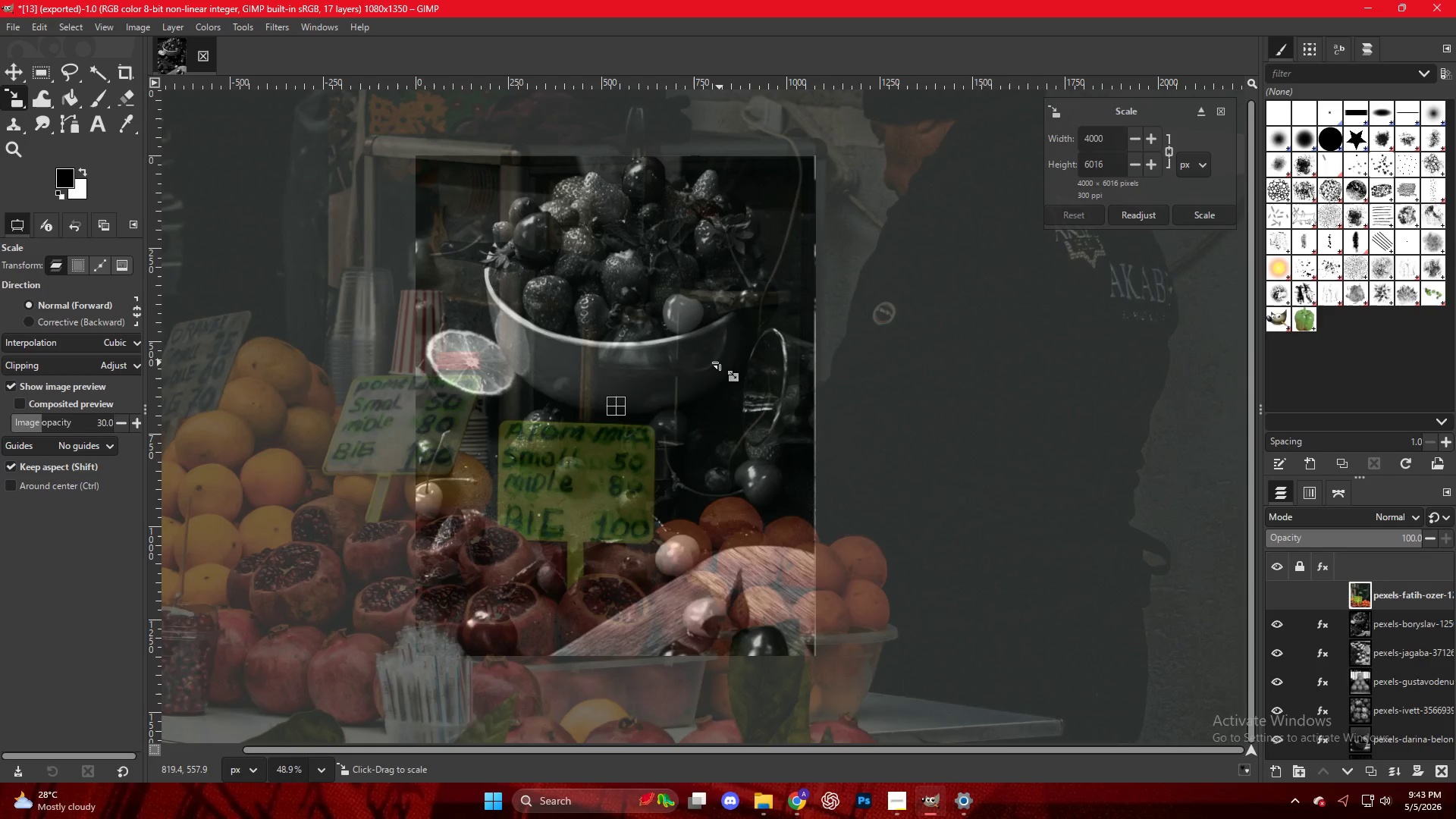 
key(Control+ControlLeft)
 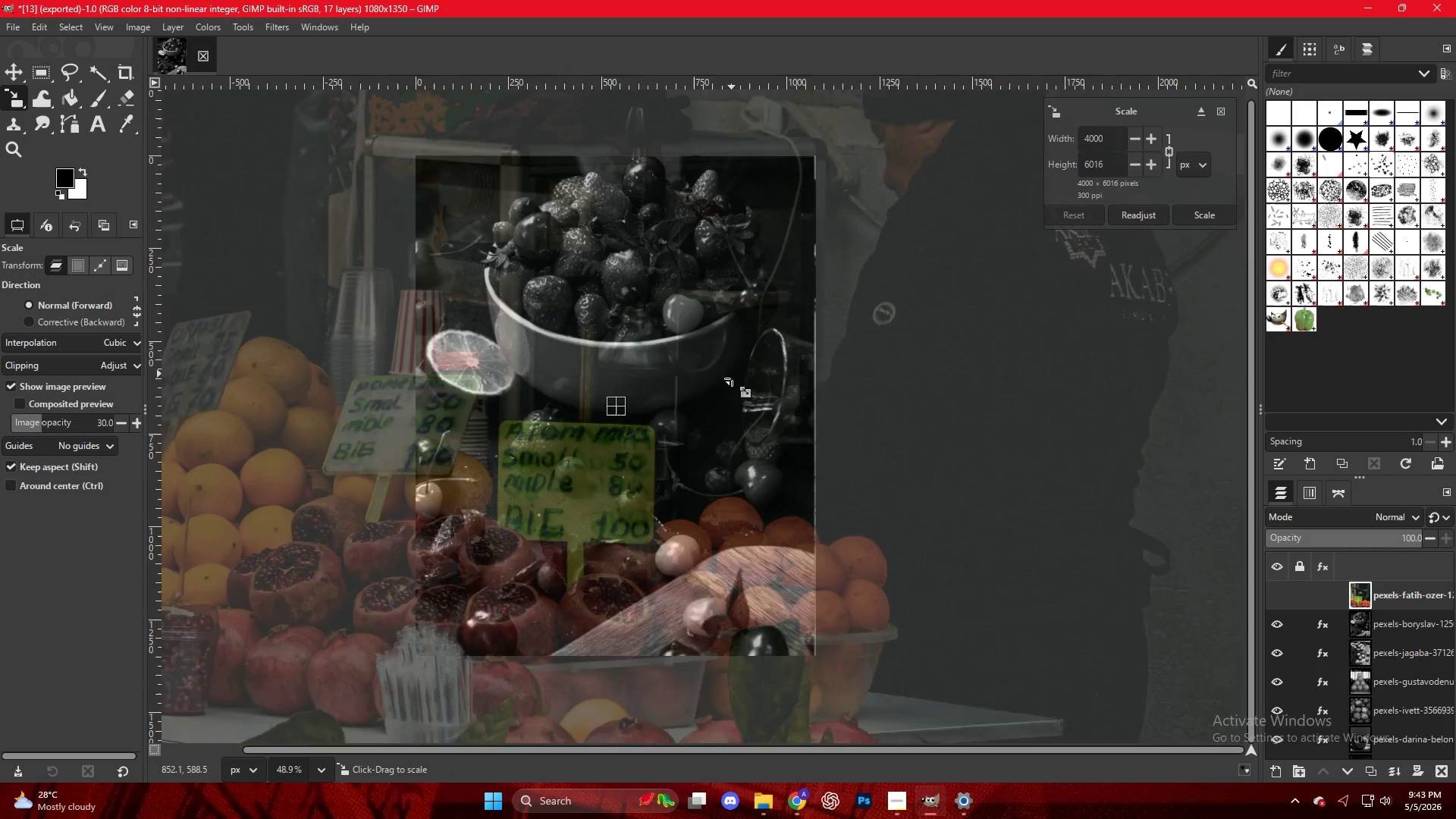 
hold_key(key=ShiftLeft, duration=1.36)
 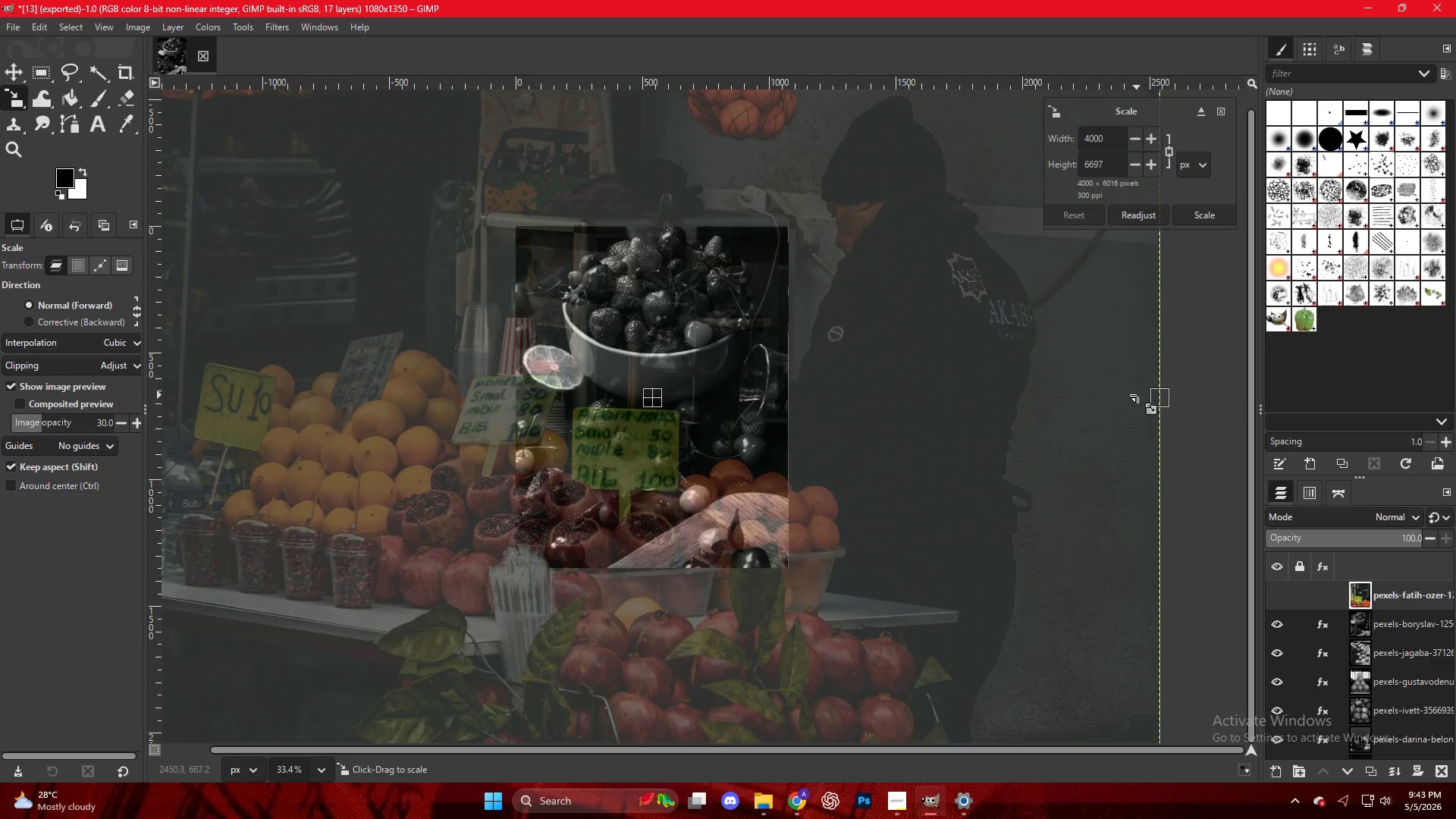 
scroll: coordinate [734, 382], scroll_direction: down, amount: 4.0
 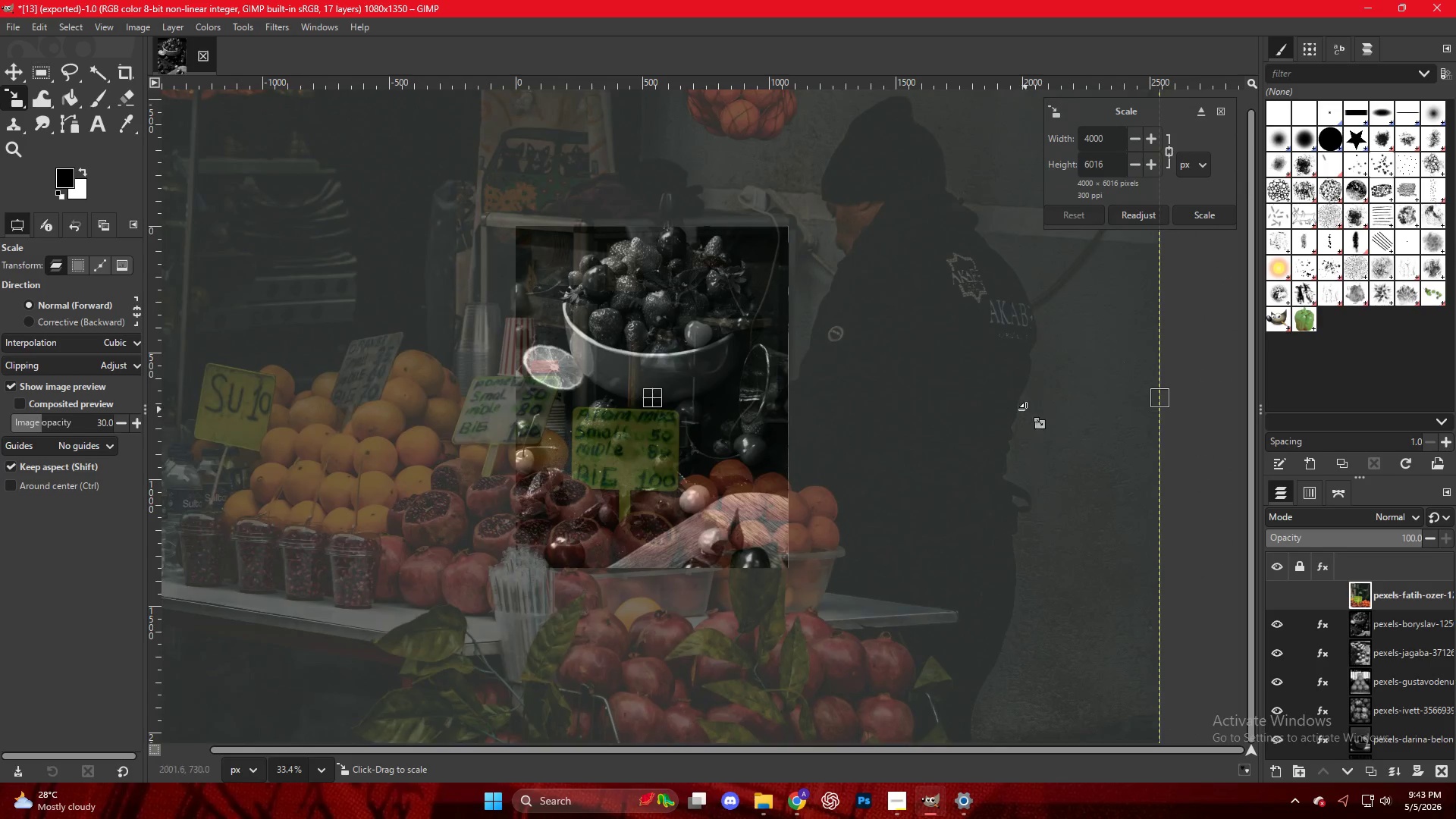 
left_click_drag(start_coordinate=[1161, 405], to_coordinate=[1058, 400])
 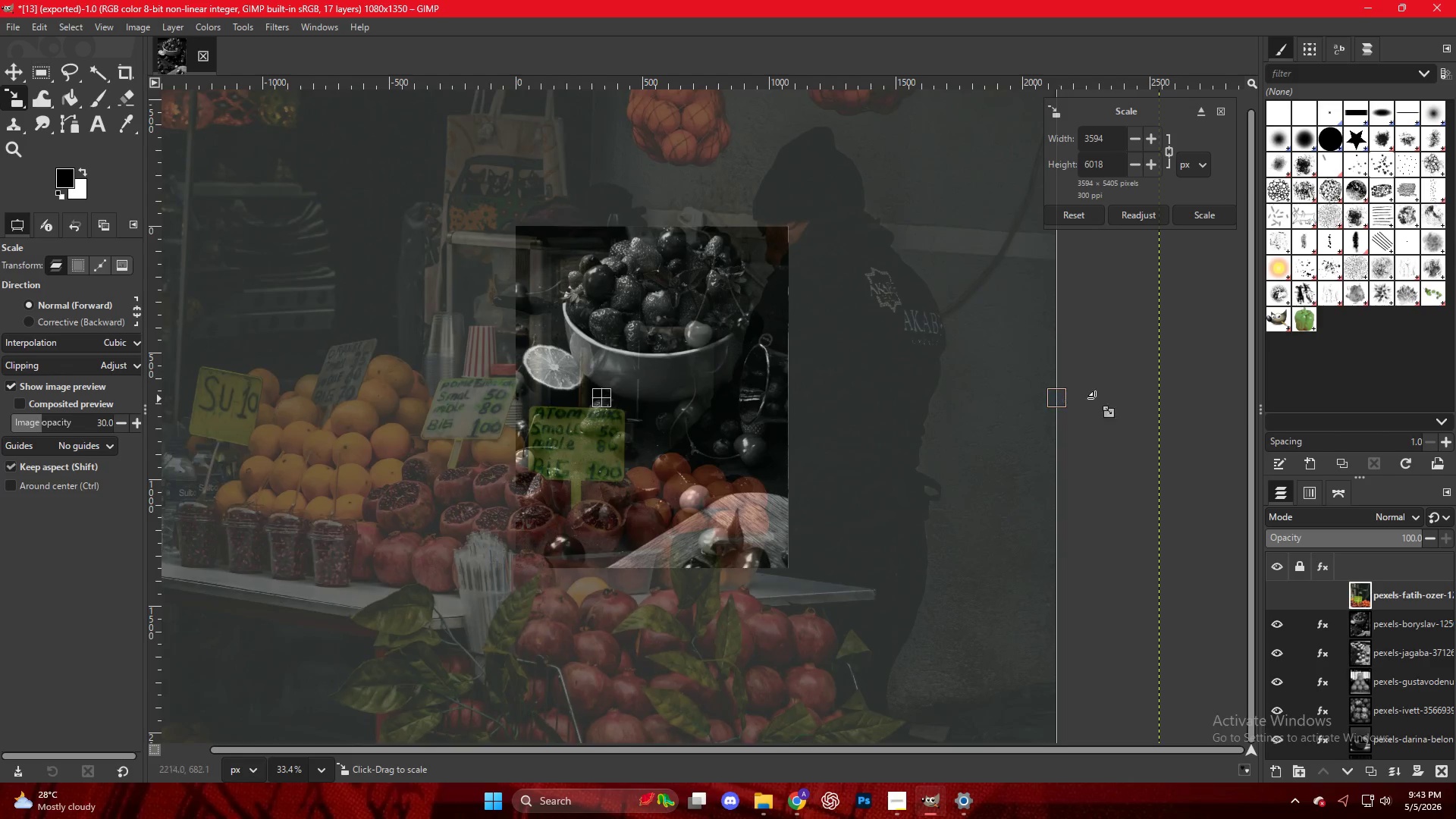 
key(Control+ControlLeft)
 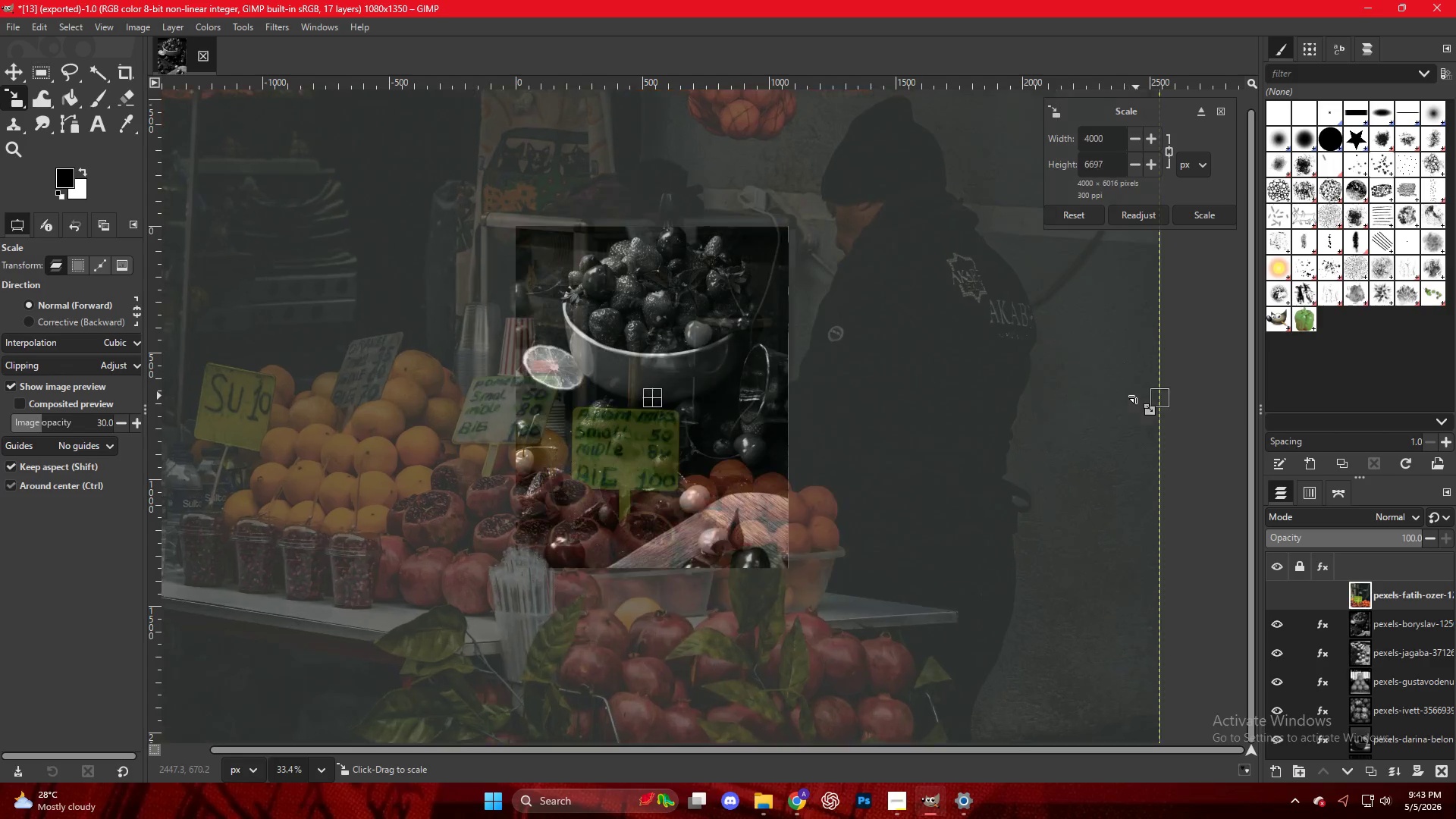 
key(Control+Z)
 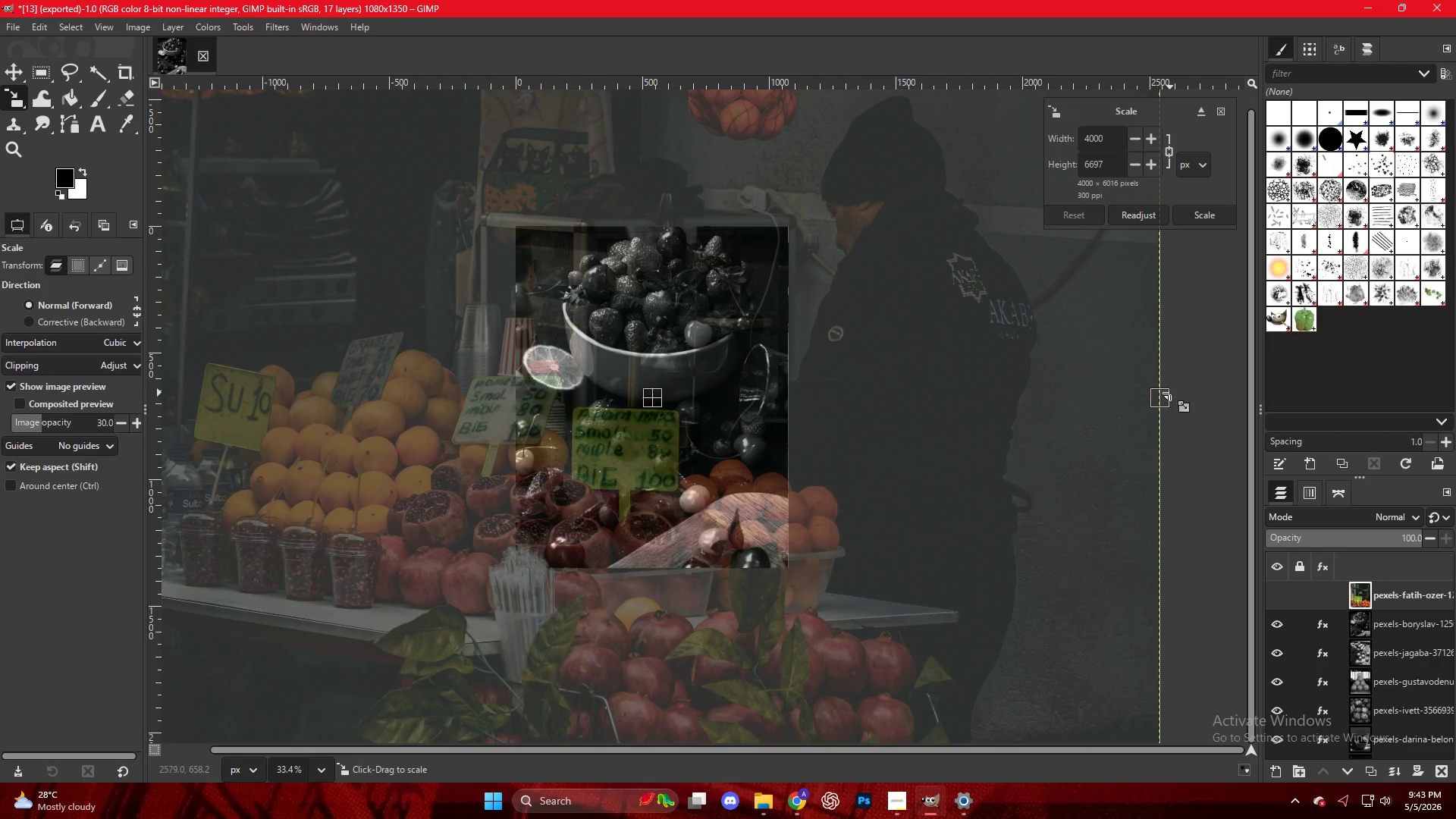 
hold_key(key=AltLeft, duration=2.27)
left_click_drag(start_coordinate=[1166, 396], to_coordinate=[795, 374])
 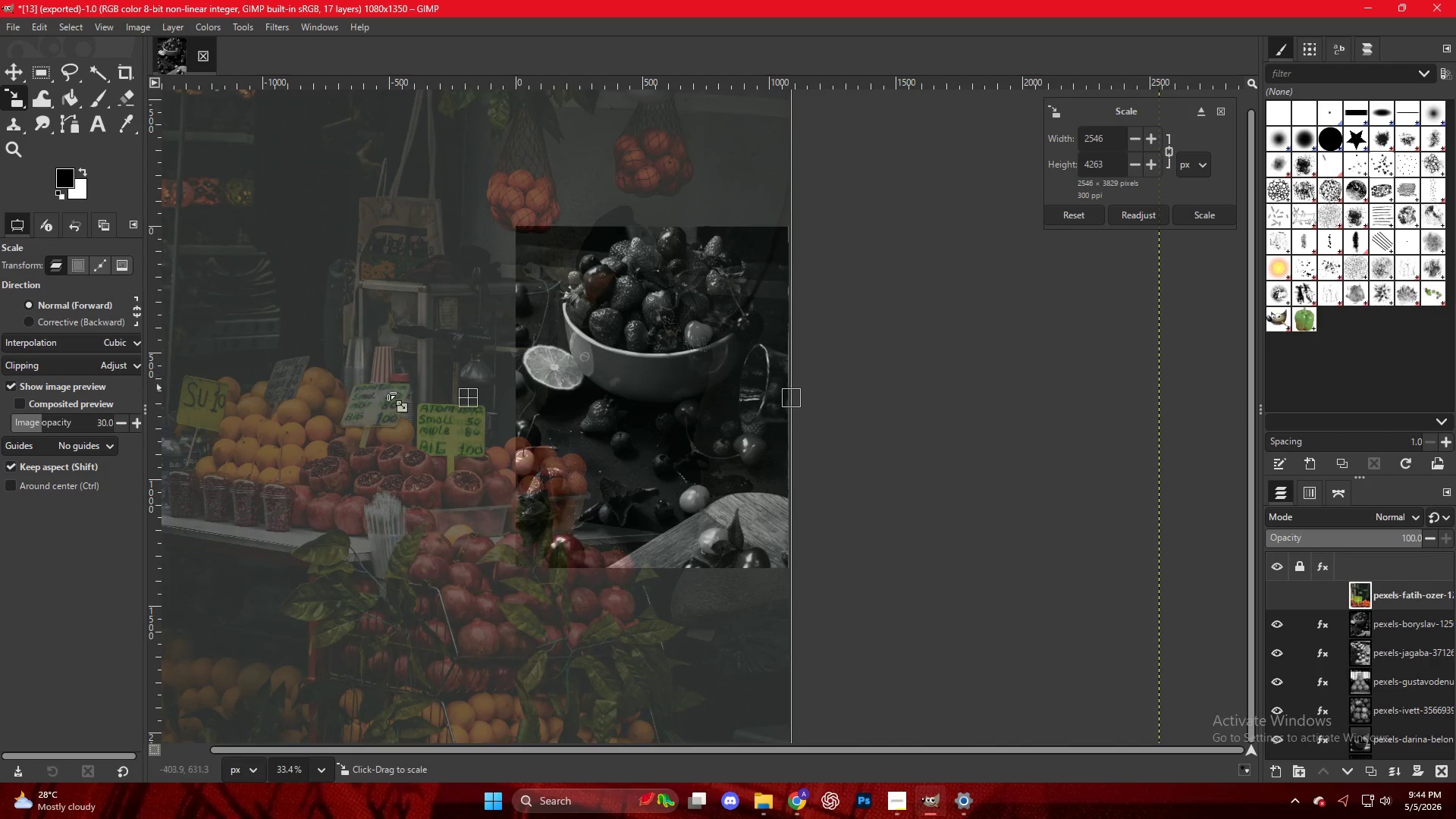 
hold_key(key=ControlLeft, duration=0.38)
scroll: coordinate [391, 408], scroll_direction: down, amount: 4.0
 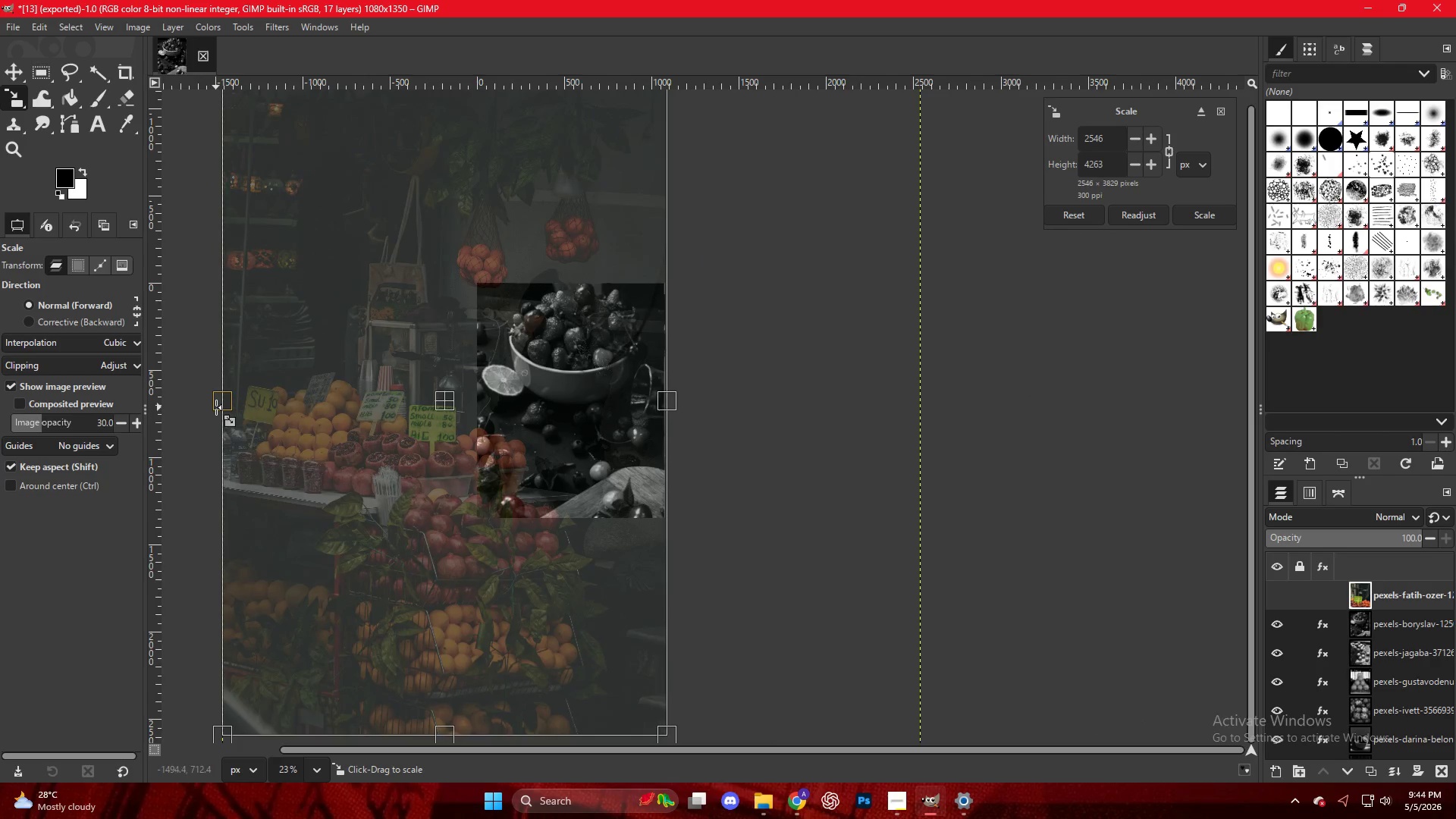 
left_click_drag(start_coordinate=[219, 407], to_coordinate=[471, 394])
 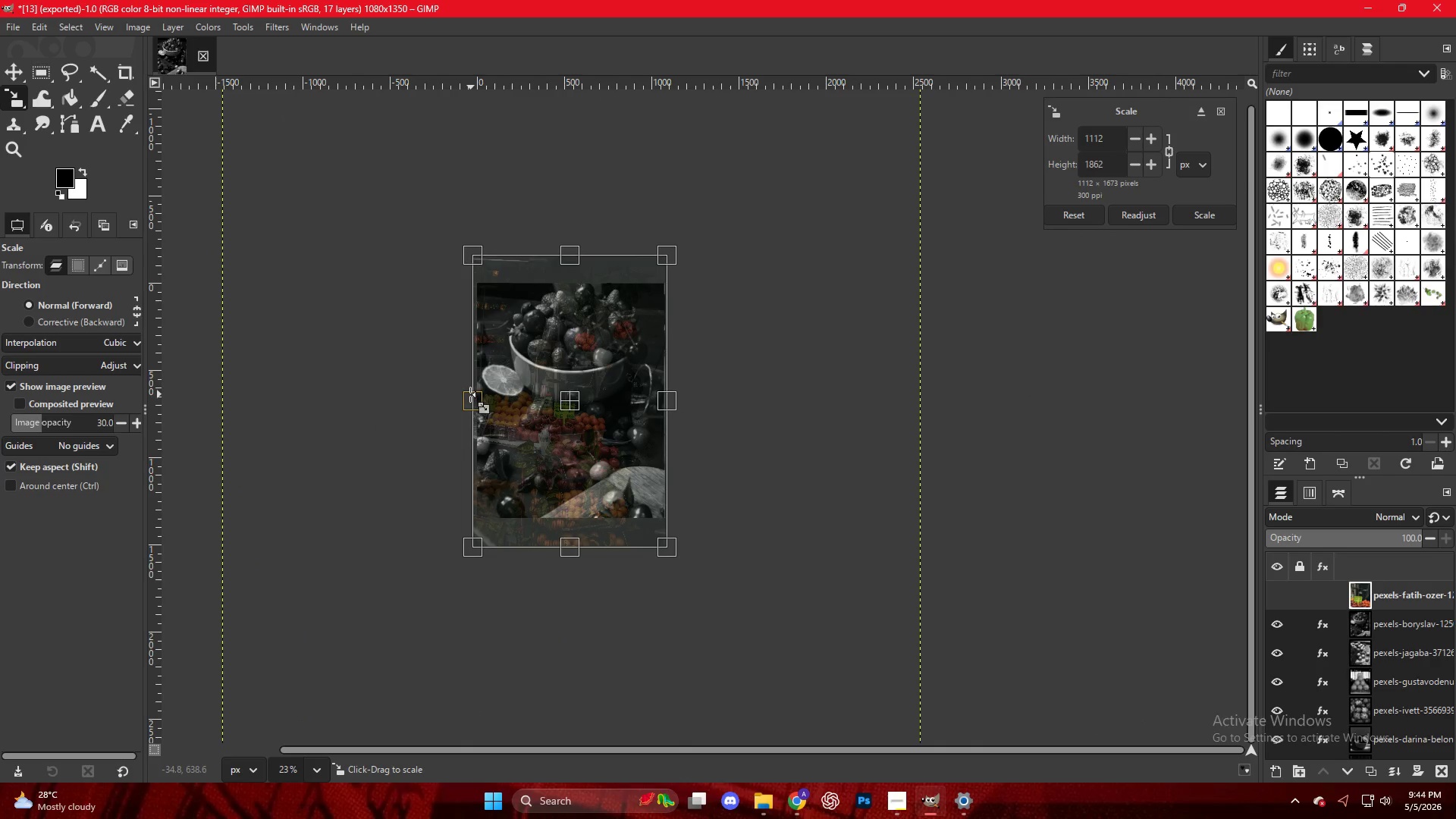 
hold_key(key=ControlLeft, duration=0.86)
scroll: coordinate [506, 401], scroll_direction: up, amount: 12.0
 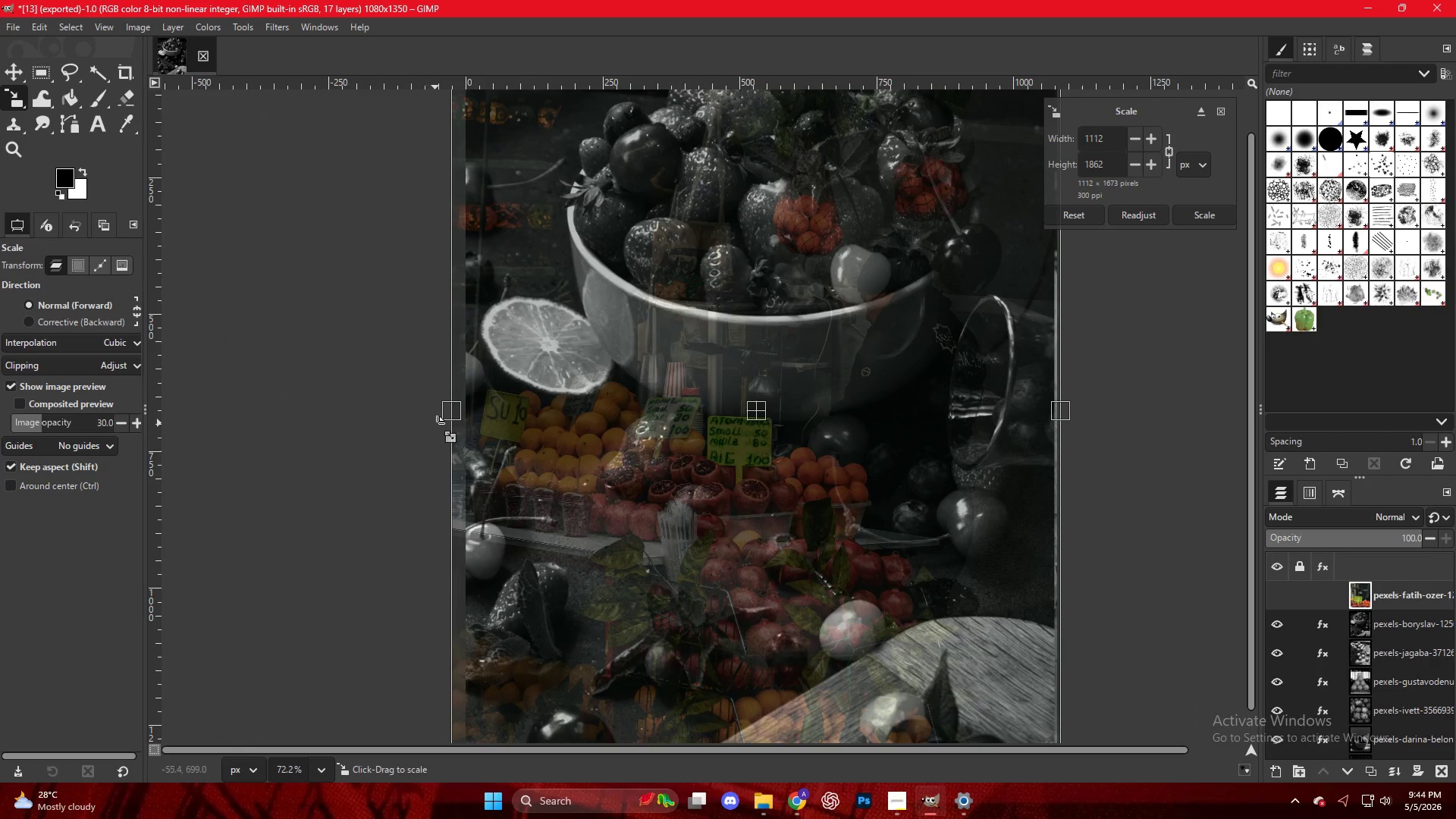 
left_click_drag(start_coordinate=[452, 416], to_coordinate=[460, 416])
 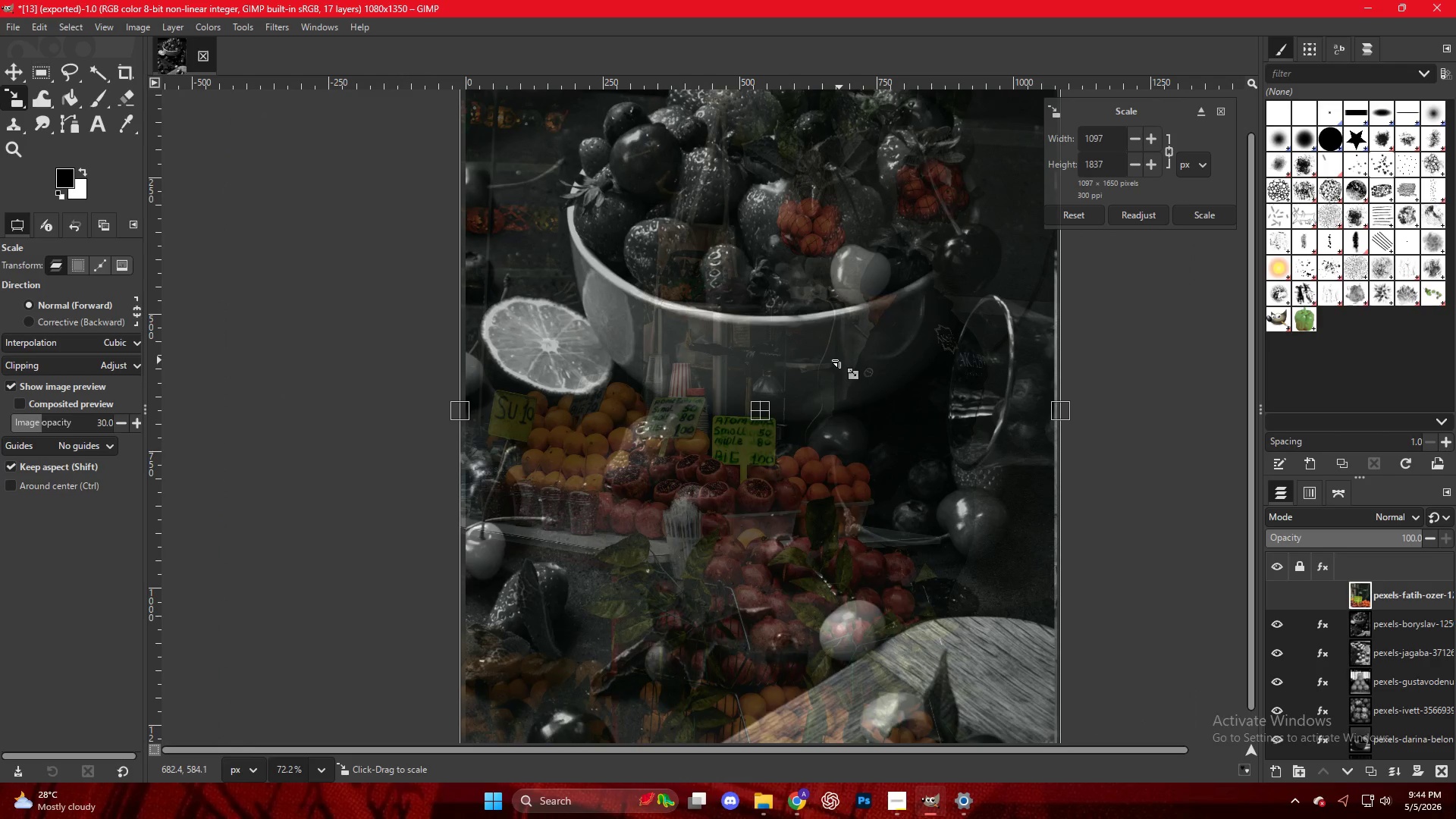 
left_click([839, 360])
 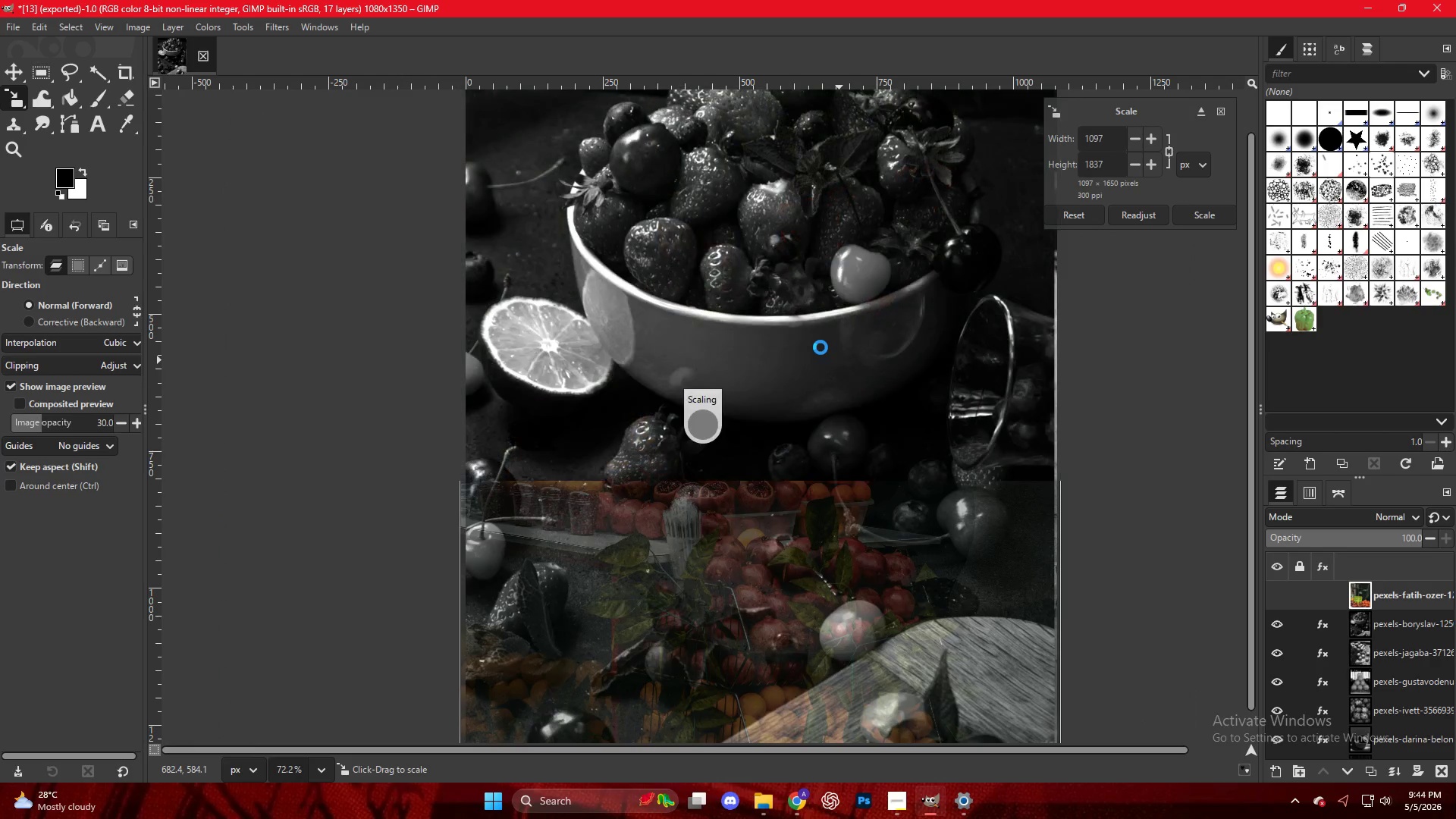 
key(NumpadEnter)
 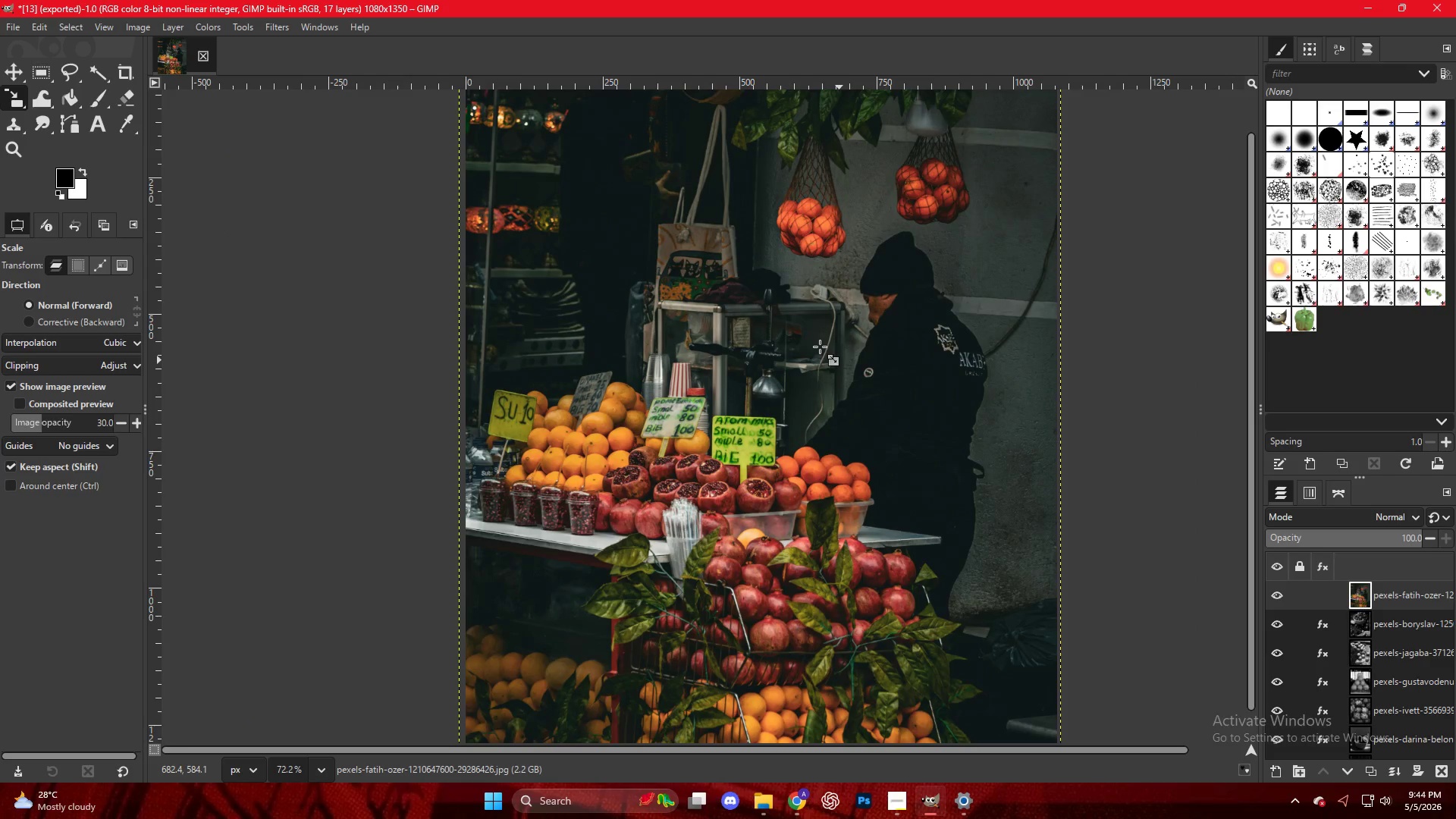 
key(Control+ControlLeft)
 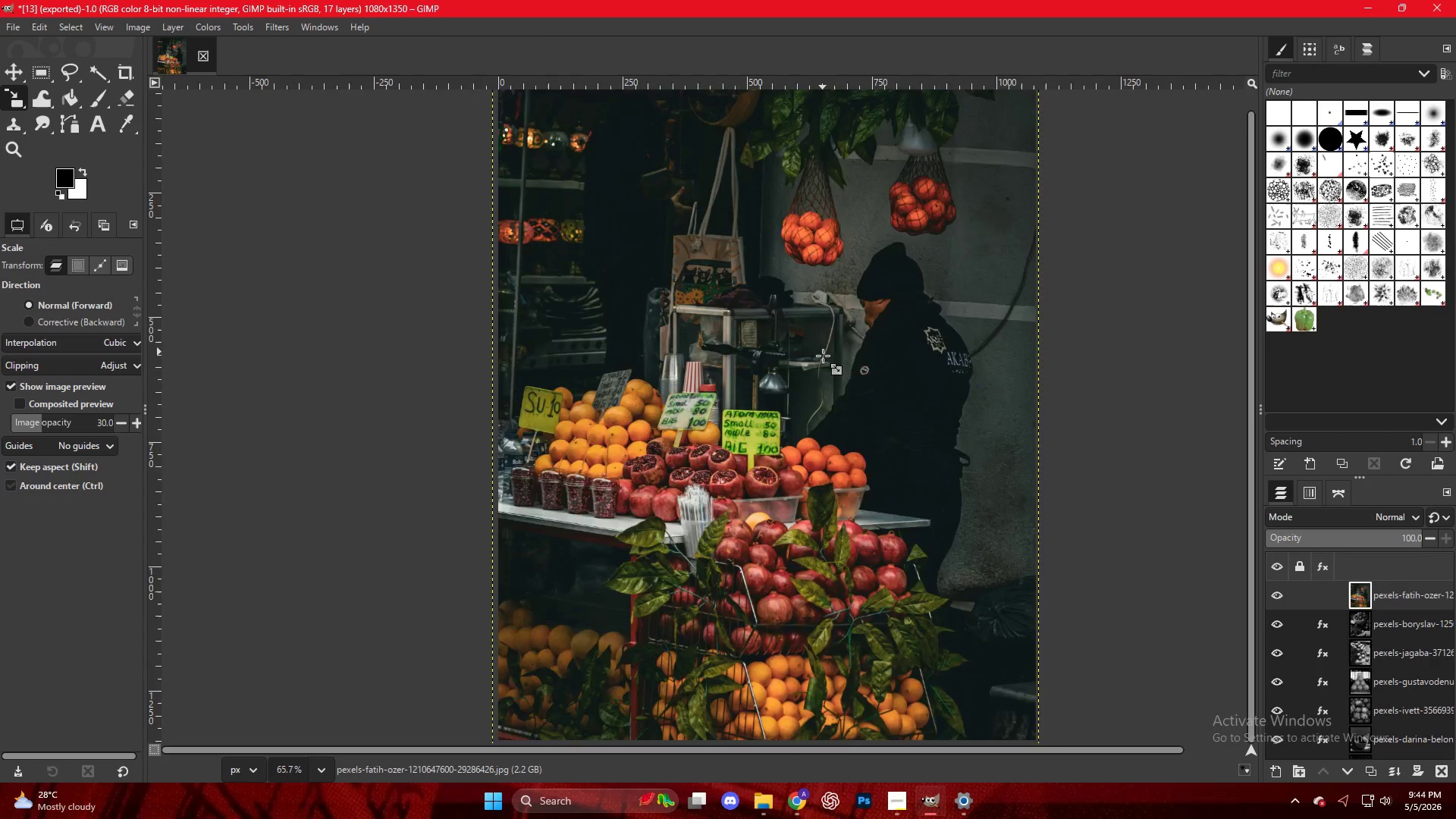 
key(Control+ControlLeft)
 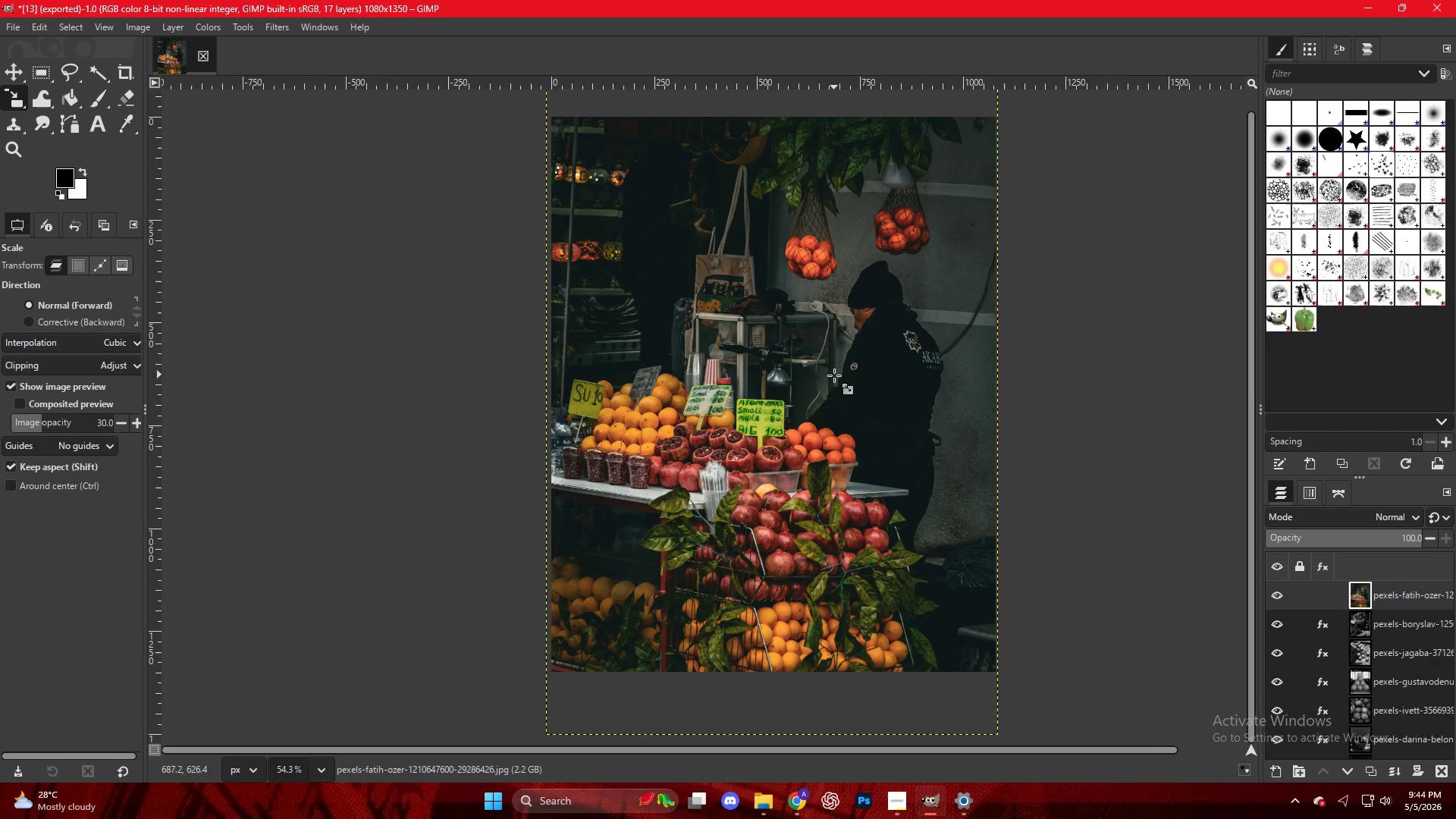 
scroll: coordinate [836, 362], scroll_direction: down, amount: 3.0
 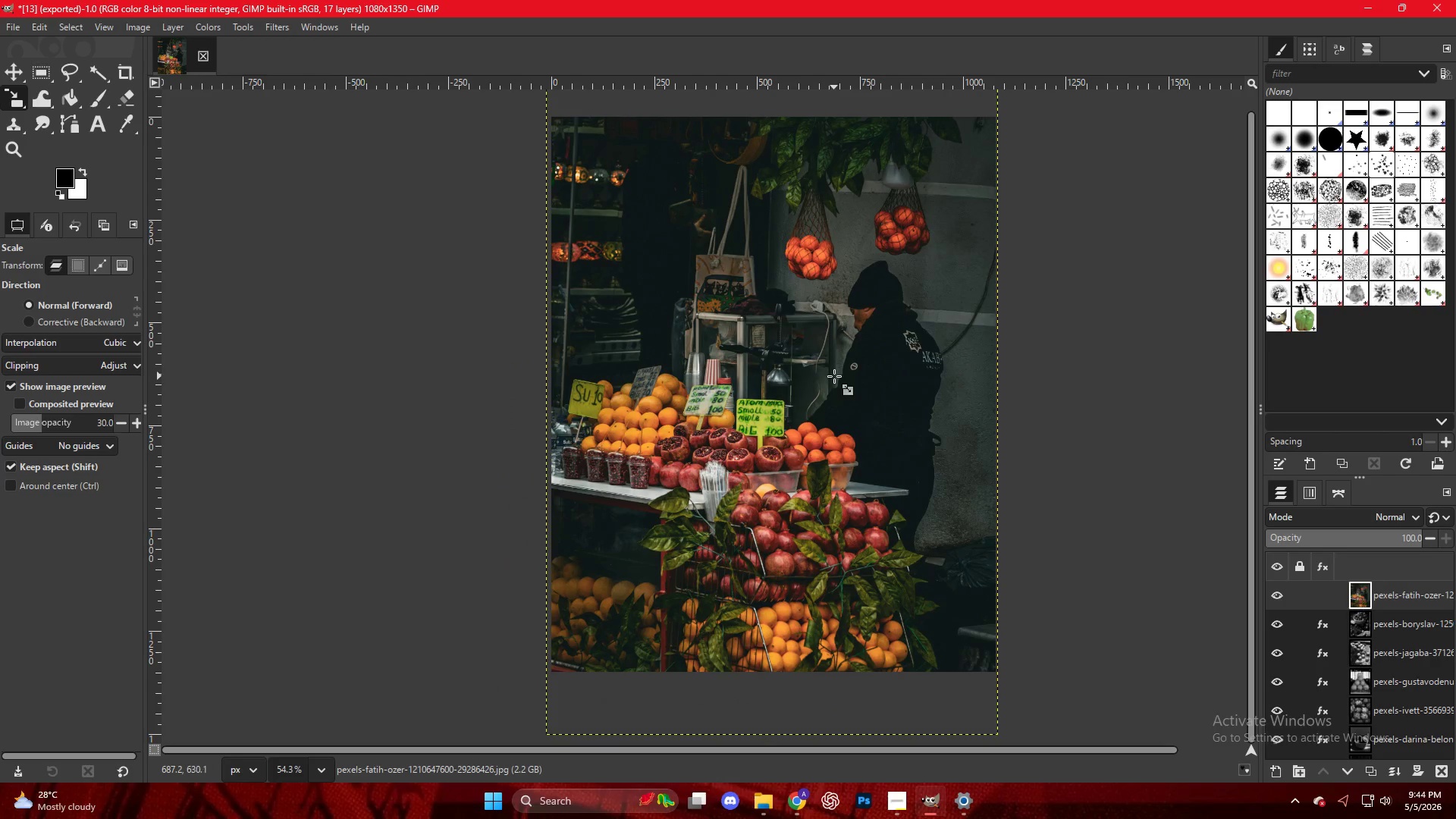 
left_click_drag(start_coordinate=[834, 376], to_coordinate=[812, 364])
 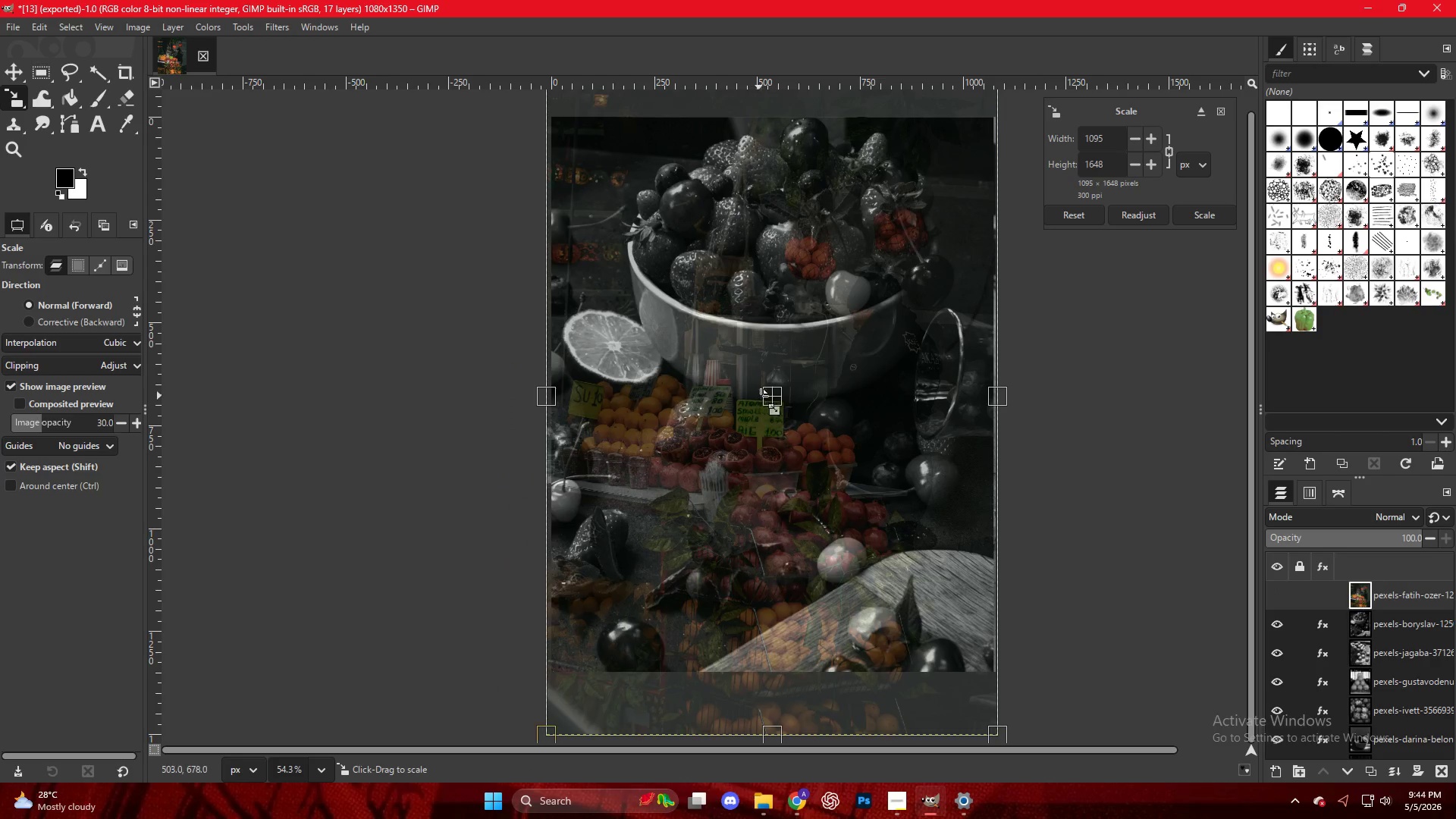 
left_click_drag(start_coordinate=[764, 396], to_coordinate=[760, 370])
 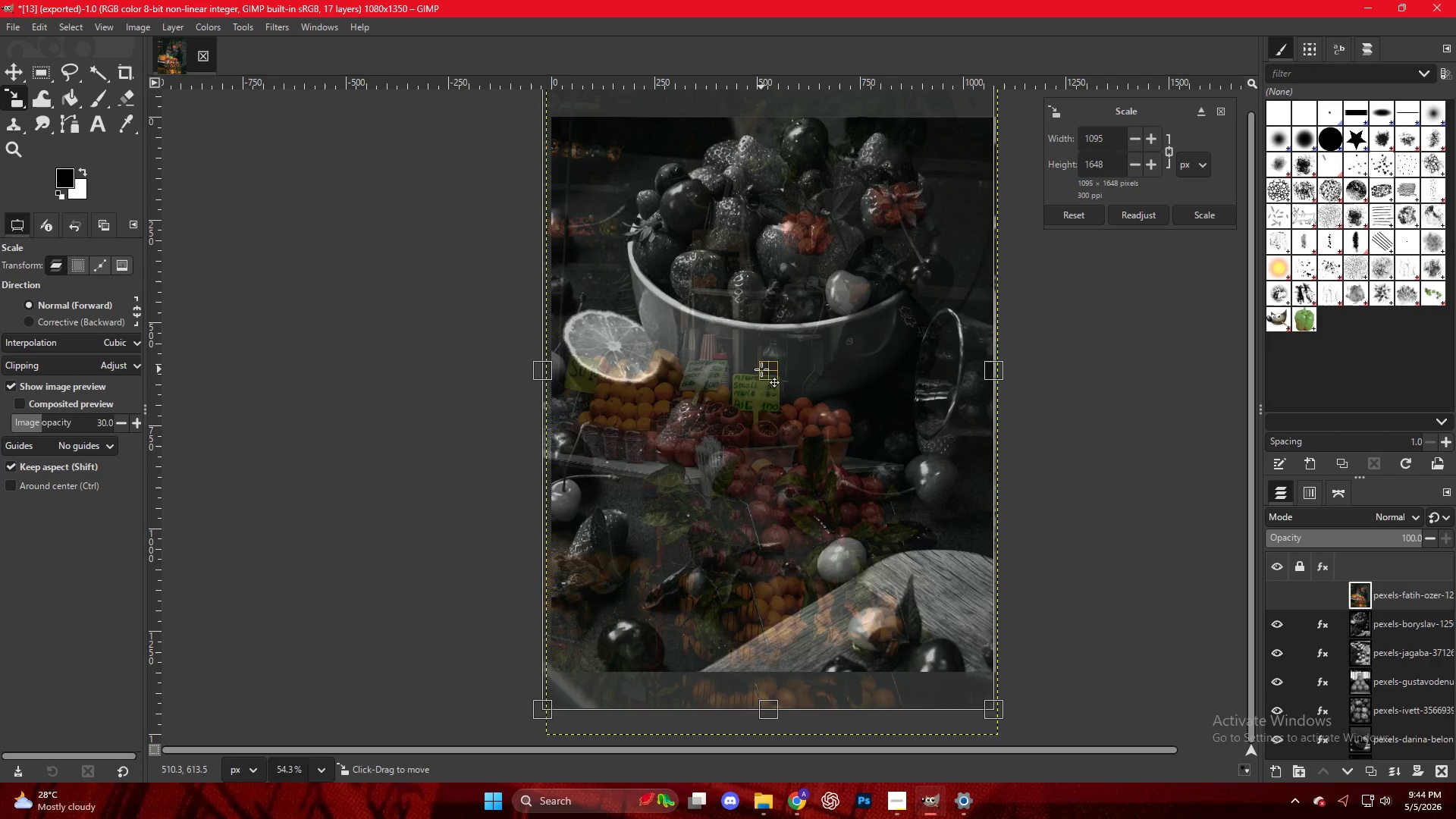 
key(NumpadEnter)
 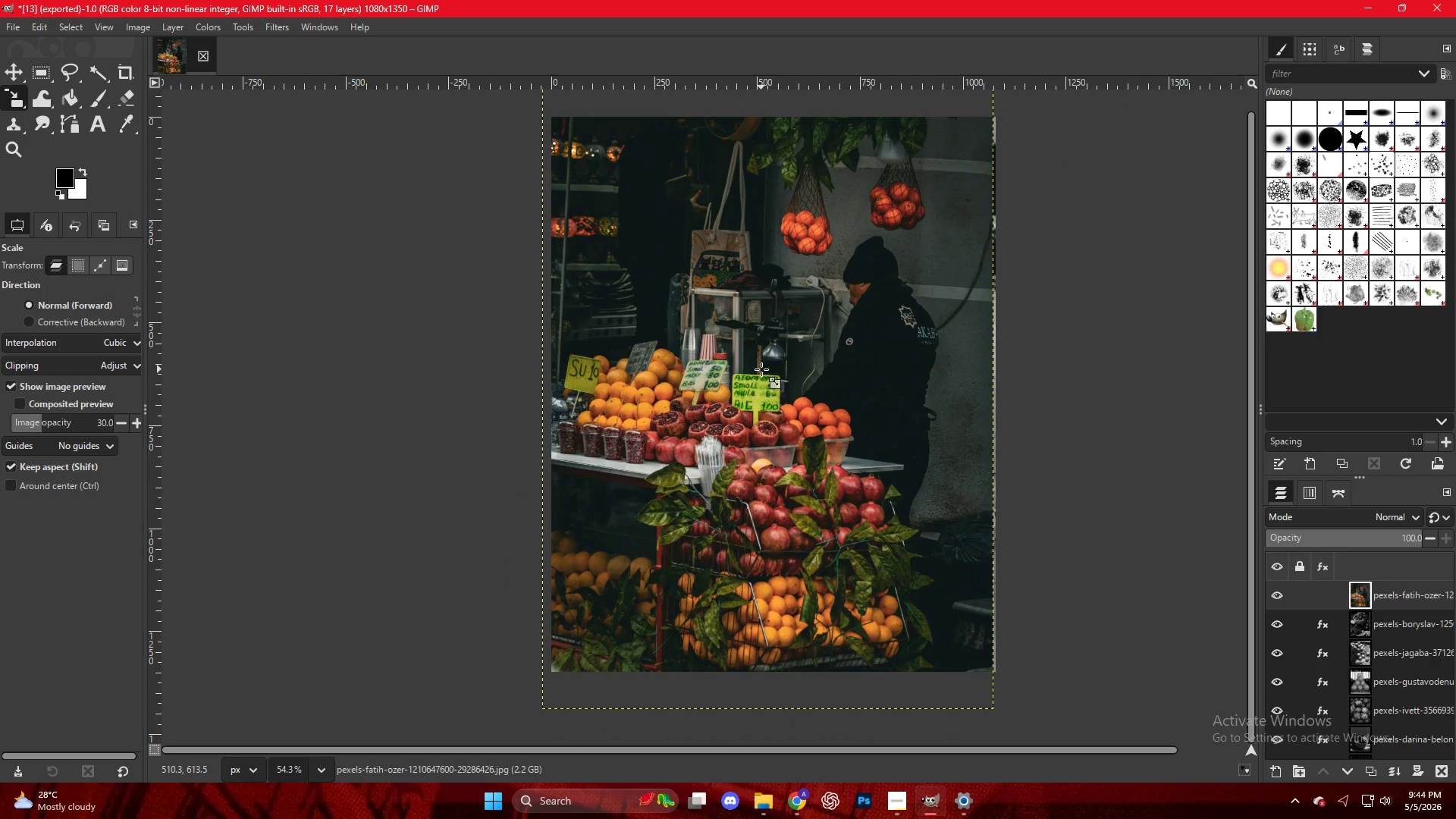 
scroll: coordinate [765, 391], scroll_direction: up, amount: 2.0
 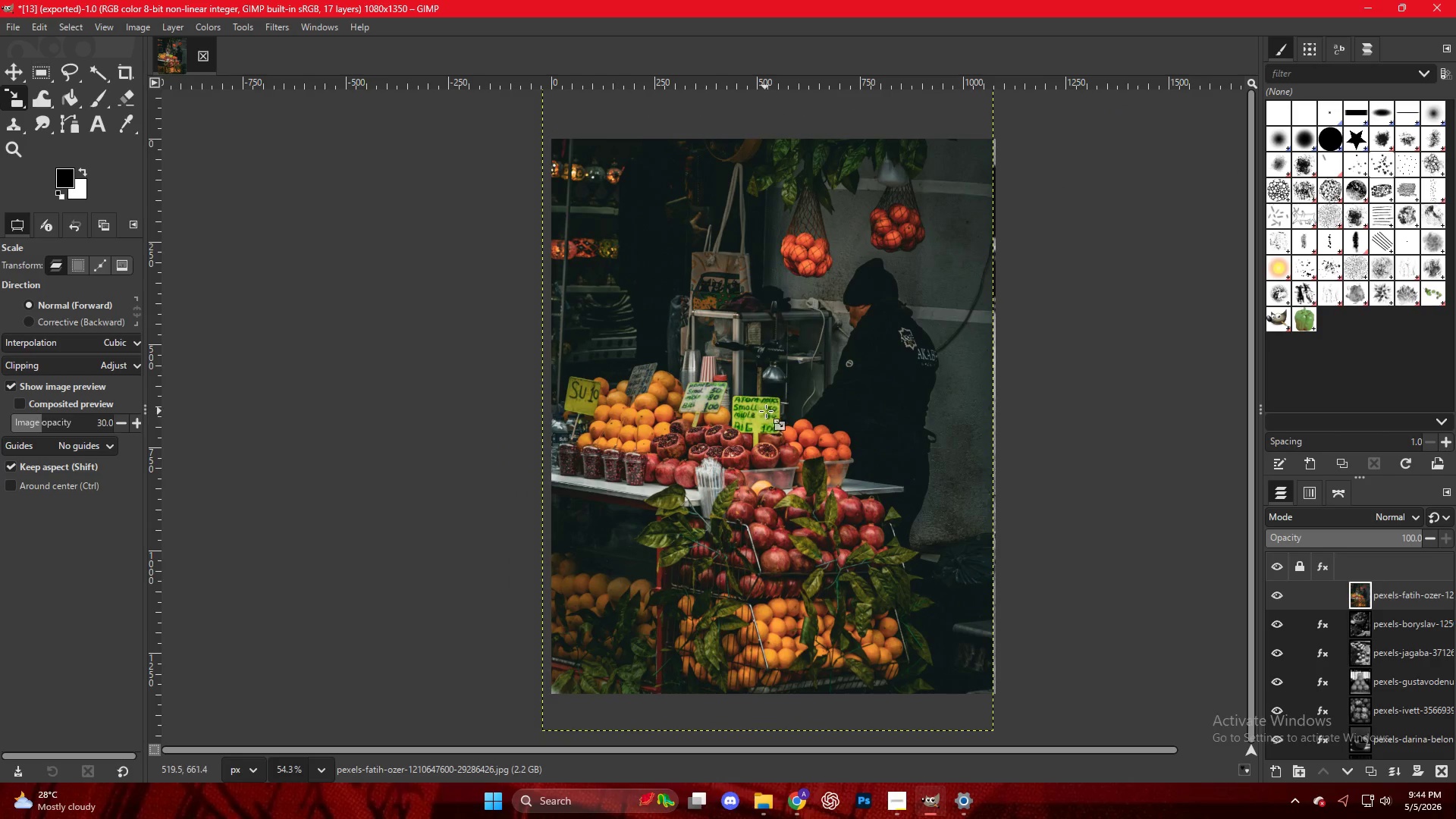 
left_click_drag(start_coordinate=[770, 404], to_coordinate=[785, 397])
 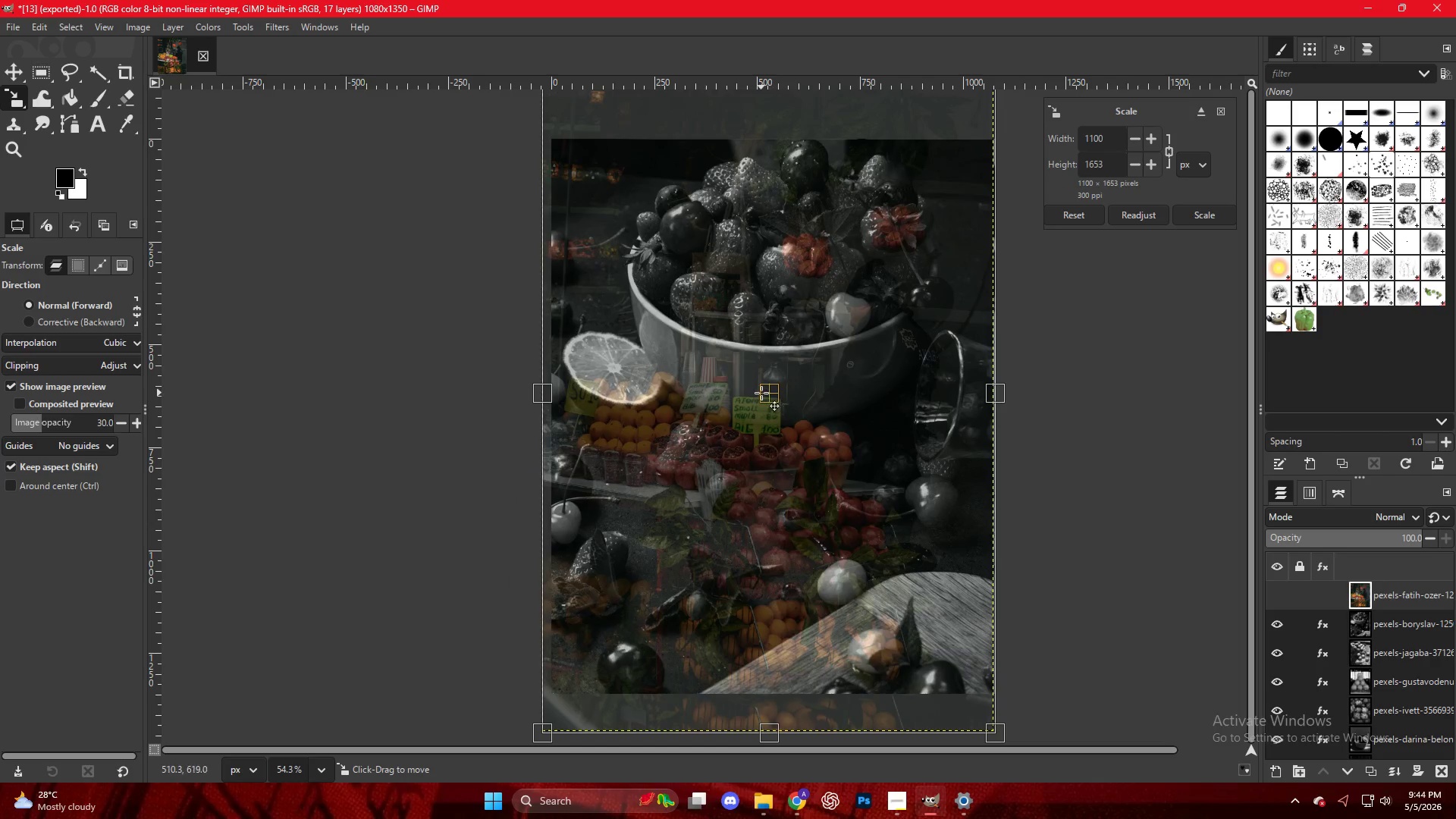 
left_click_drag(start_coordinate=[761, 392], to_coordinate=[758, 364])
 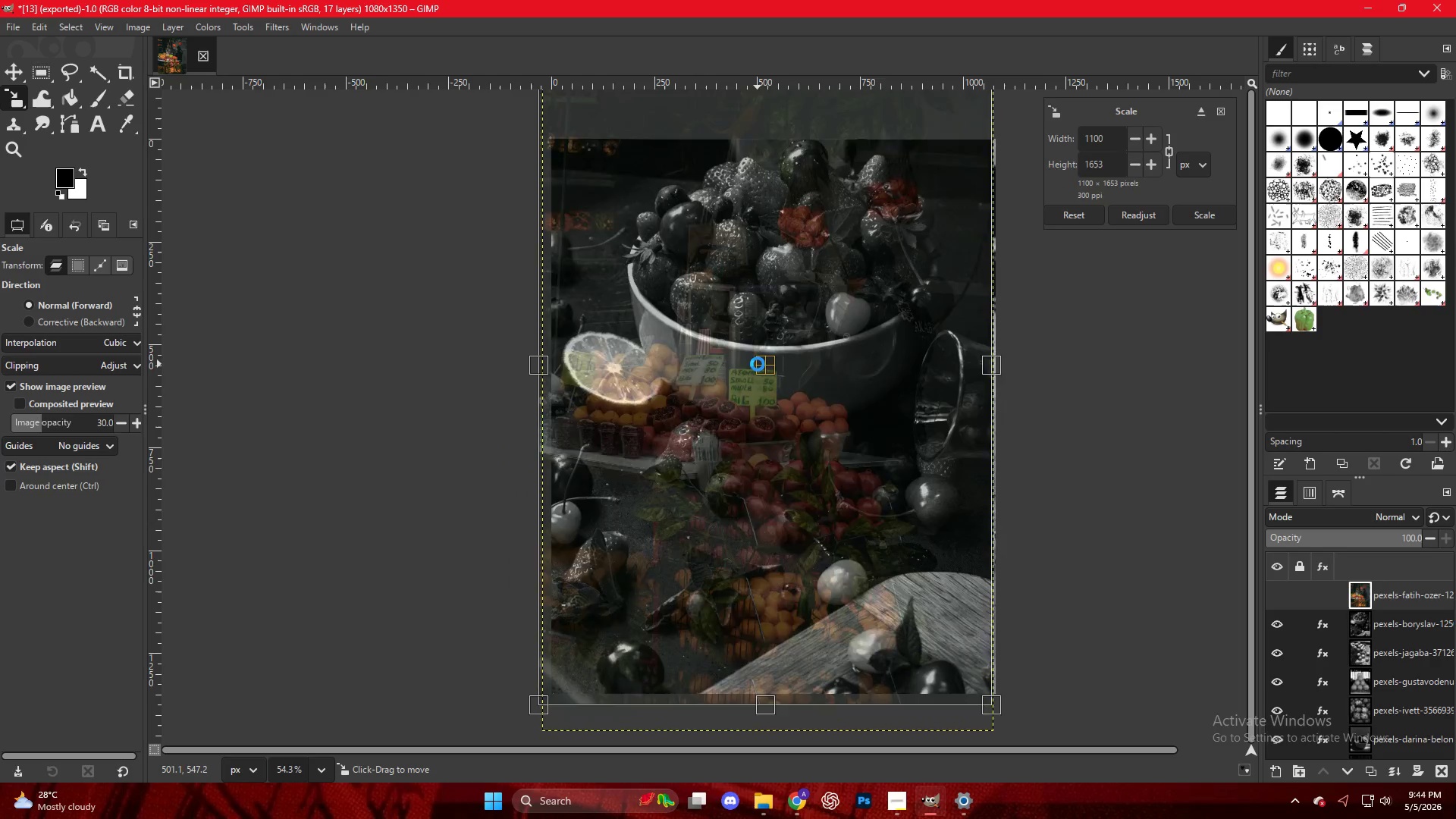 
key(NumpadEnter)
 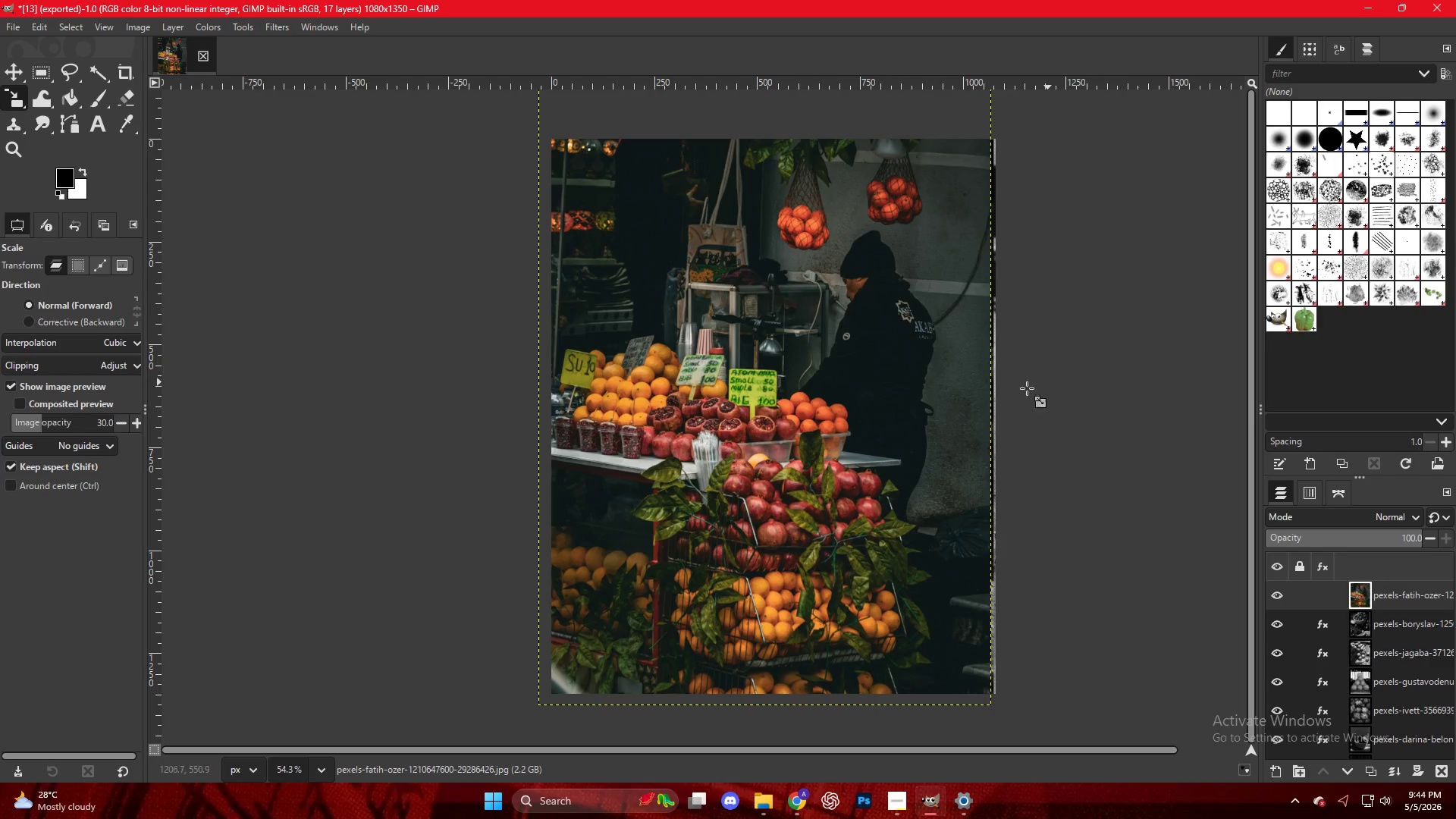 
left_click([945, 397])
 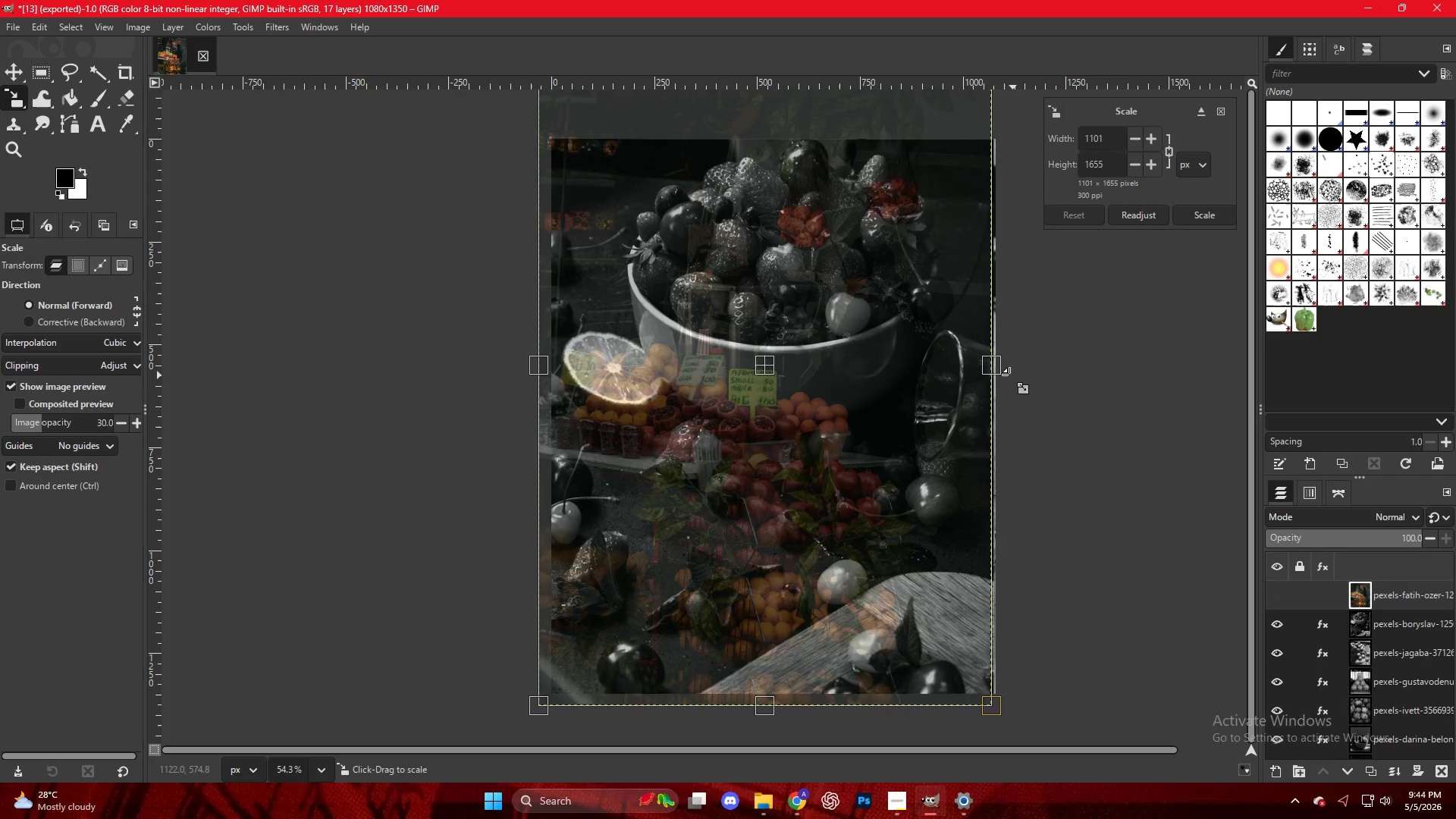 
left_click_drag(start_coordinate=[996, 369], to_coordinate=[1002, 370])
 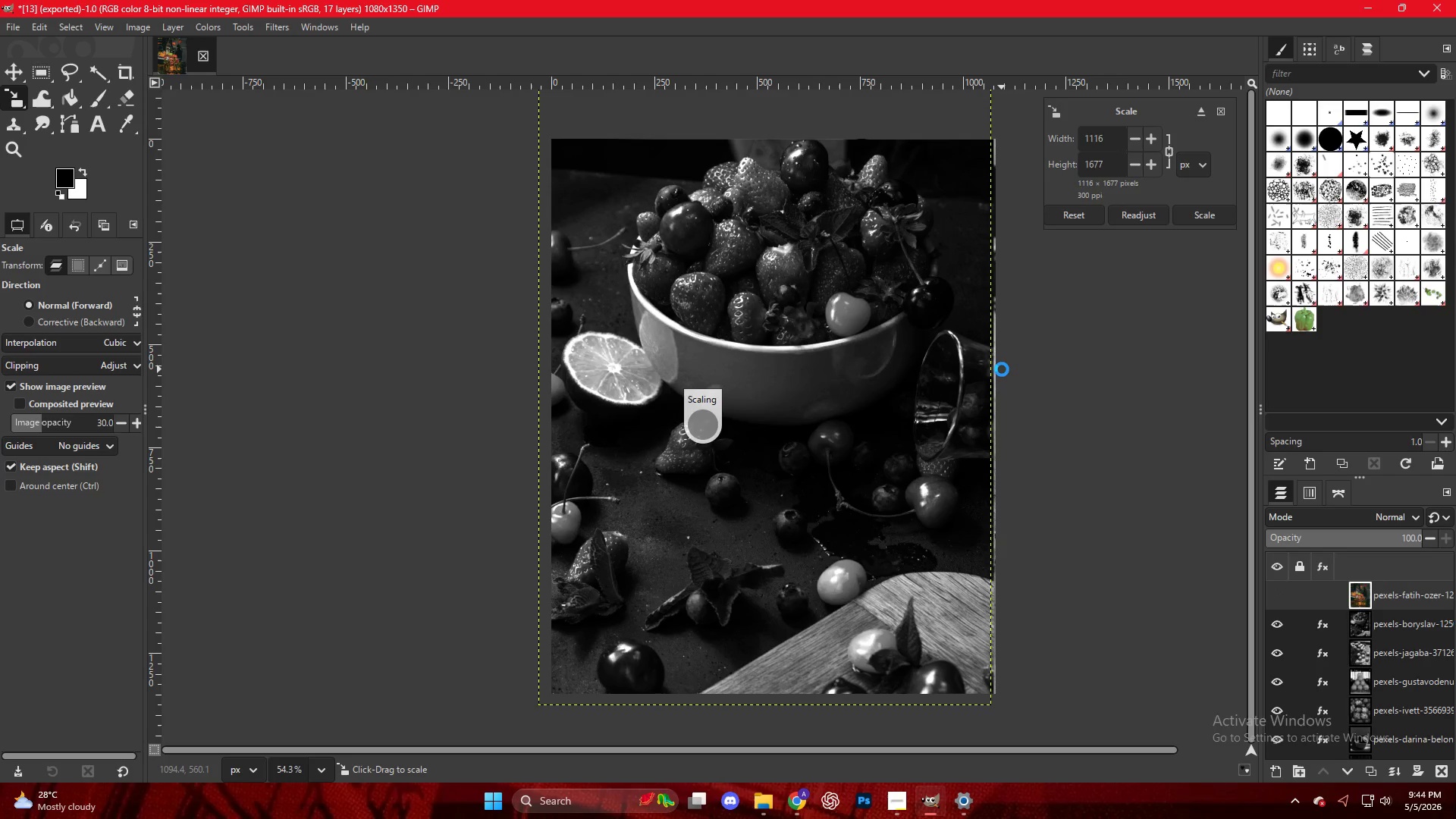 
key(NumpadEnter)
 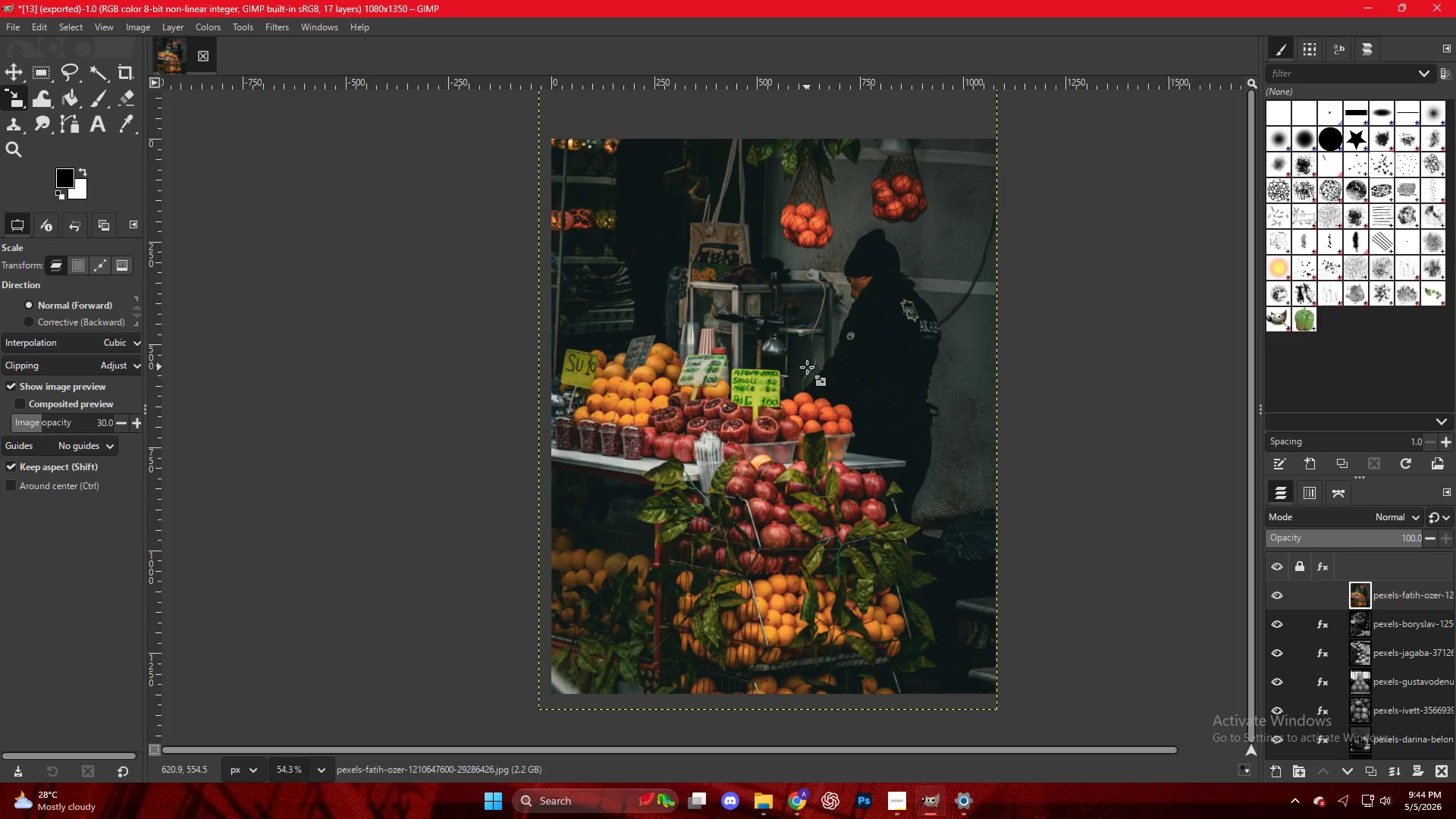 
right_click([698, 376])
 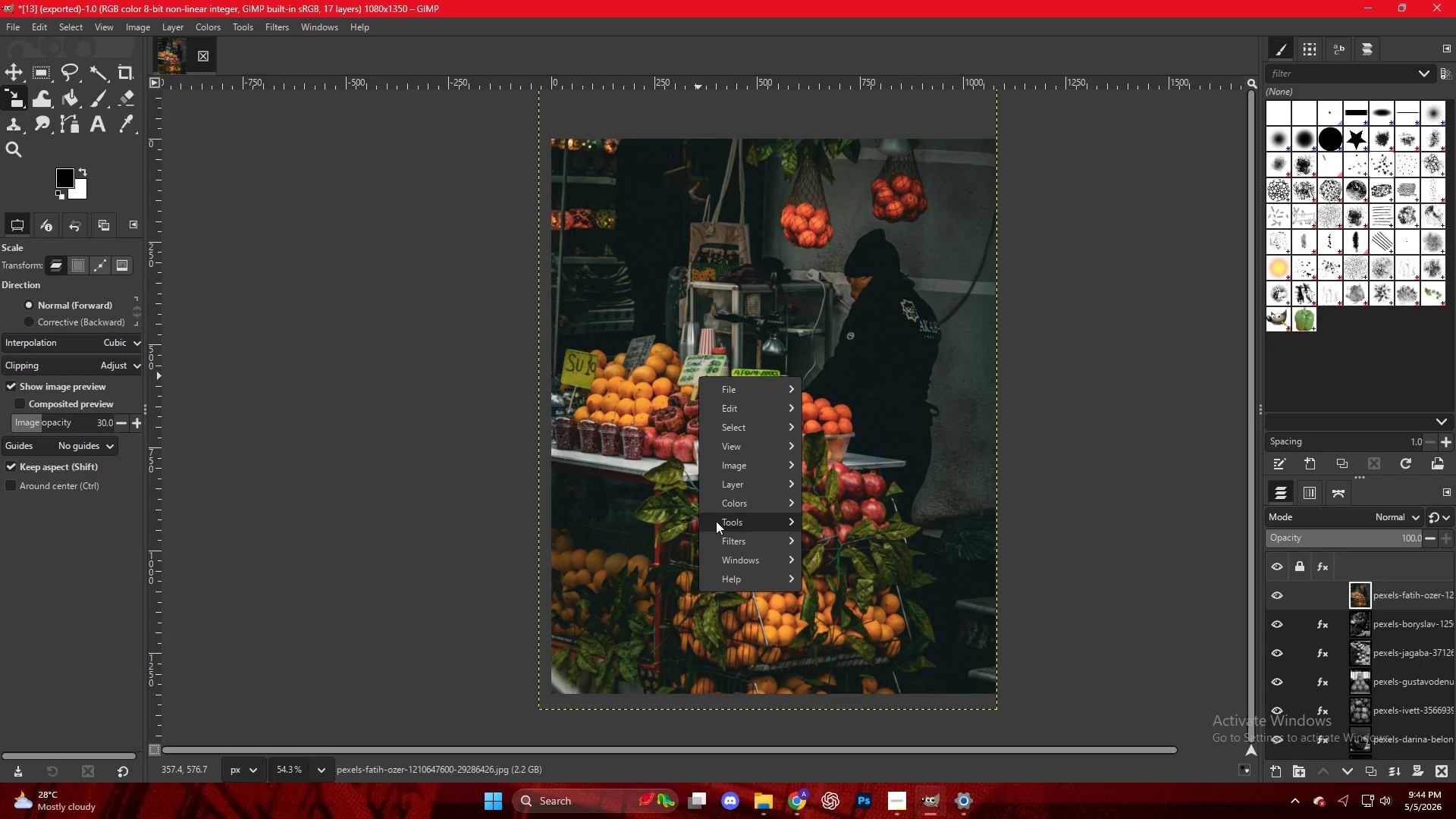 
left_click([740, 500])
 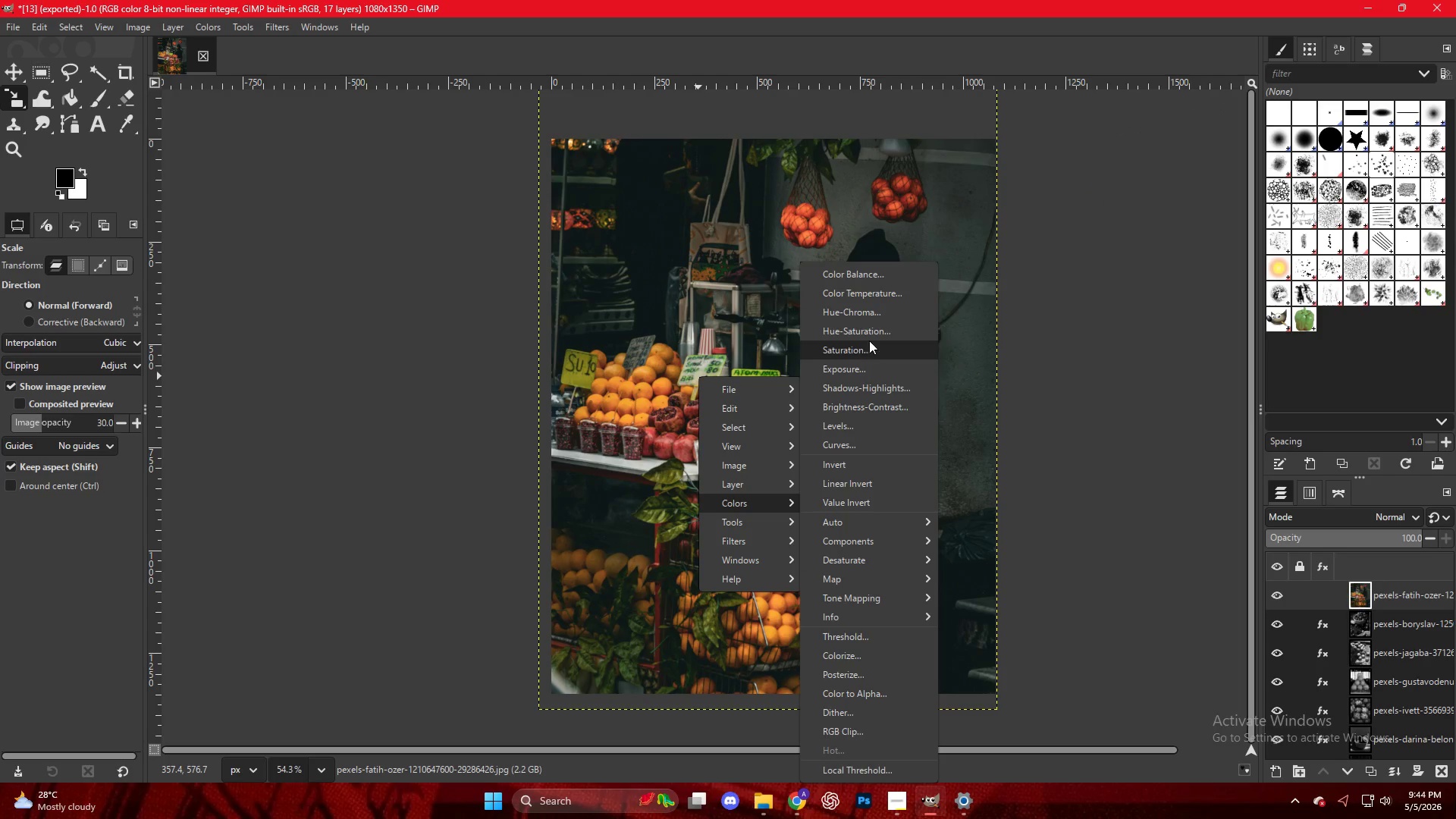 
left_click([870, 337])
 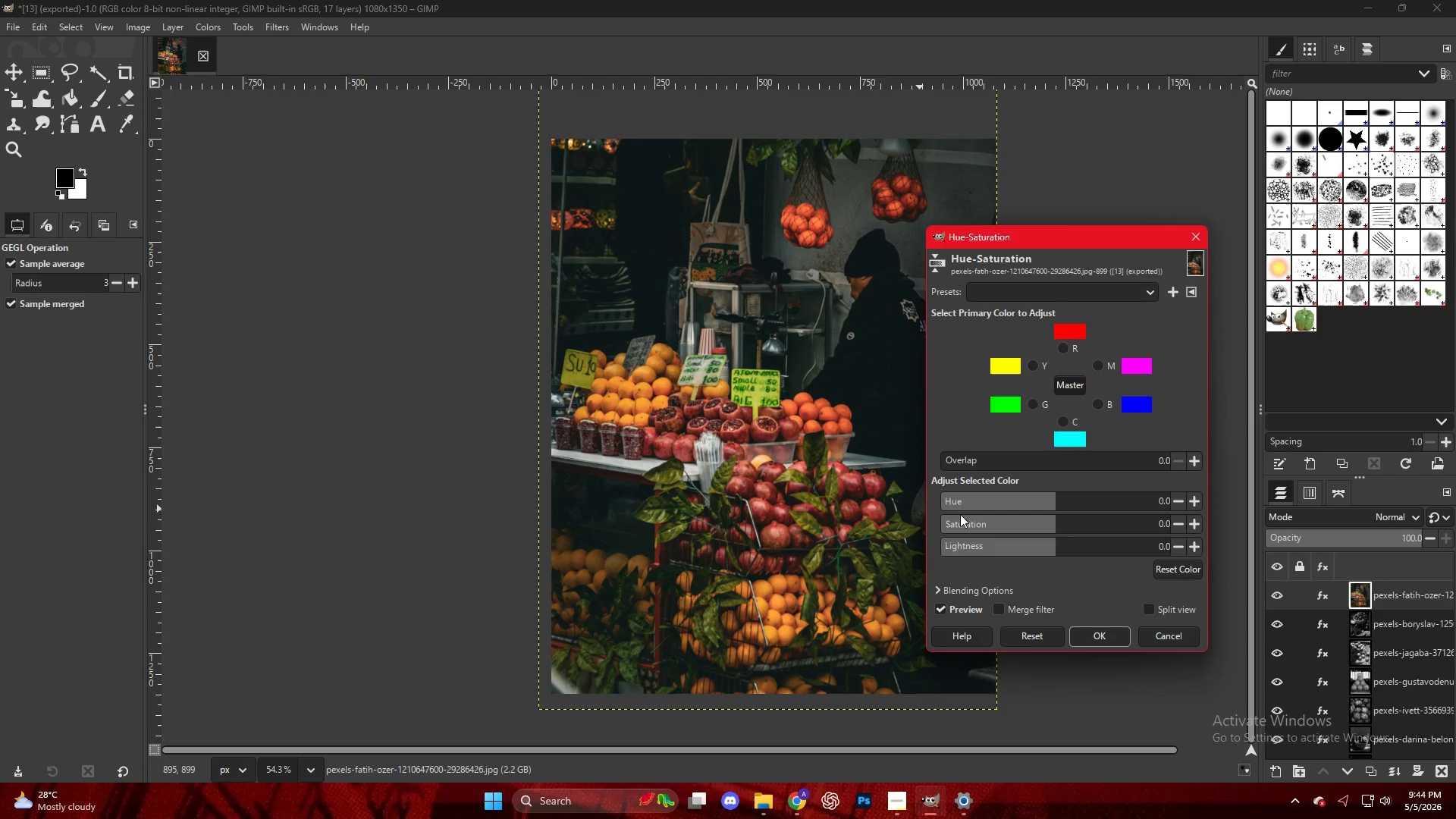 
left_click_drag(start_coordinate=[972, 528], to_coordinate=[868, 521])
 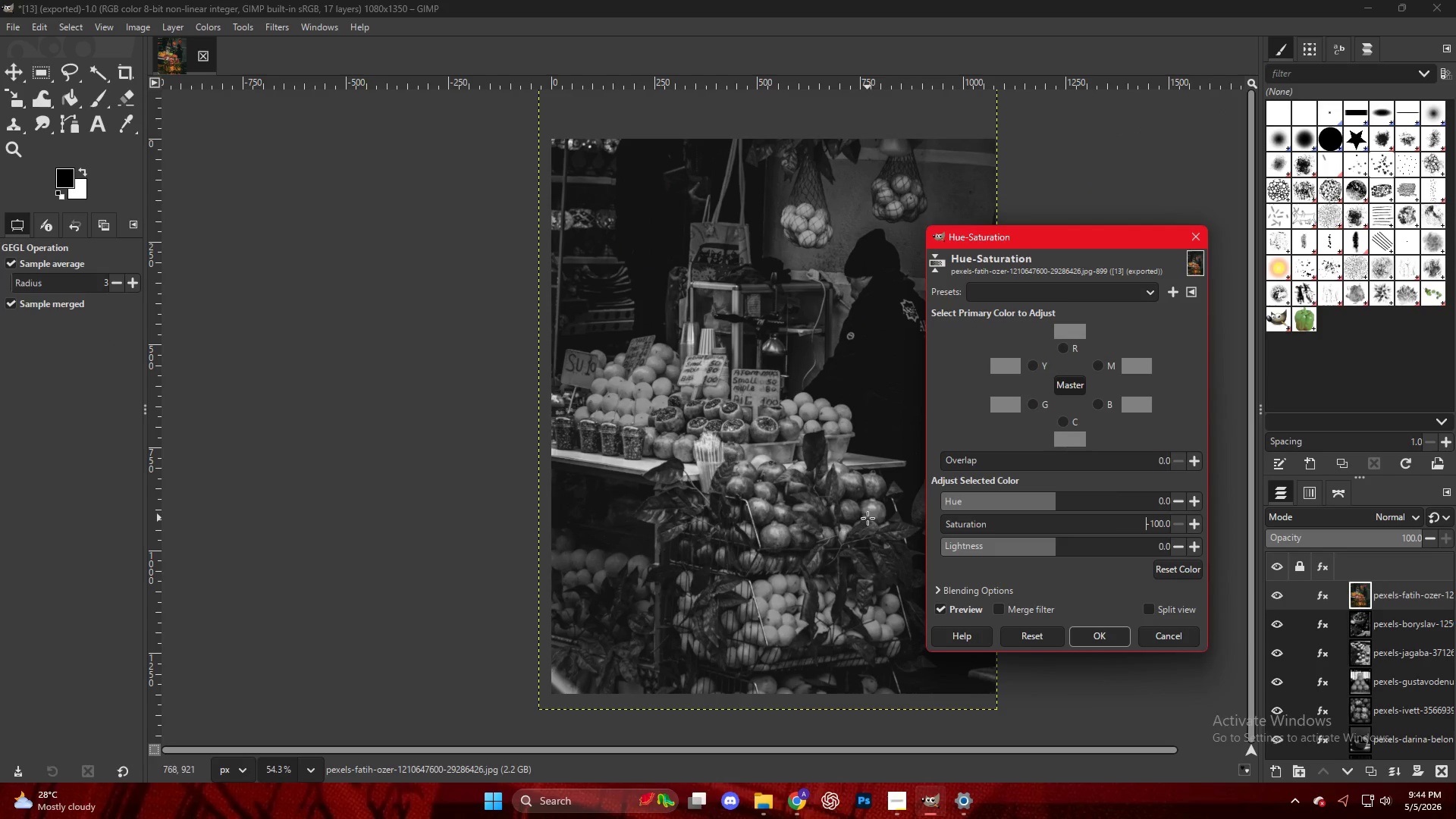 
key(NumpadEnter)
 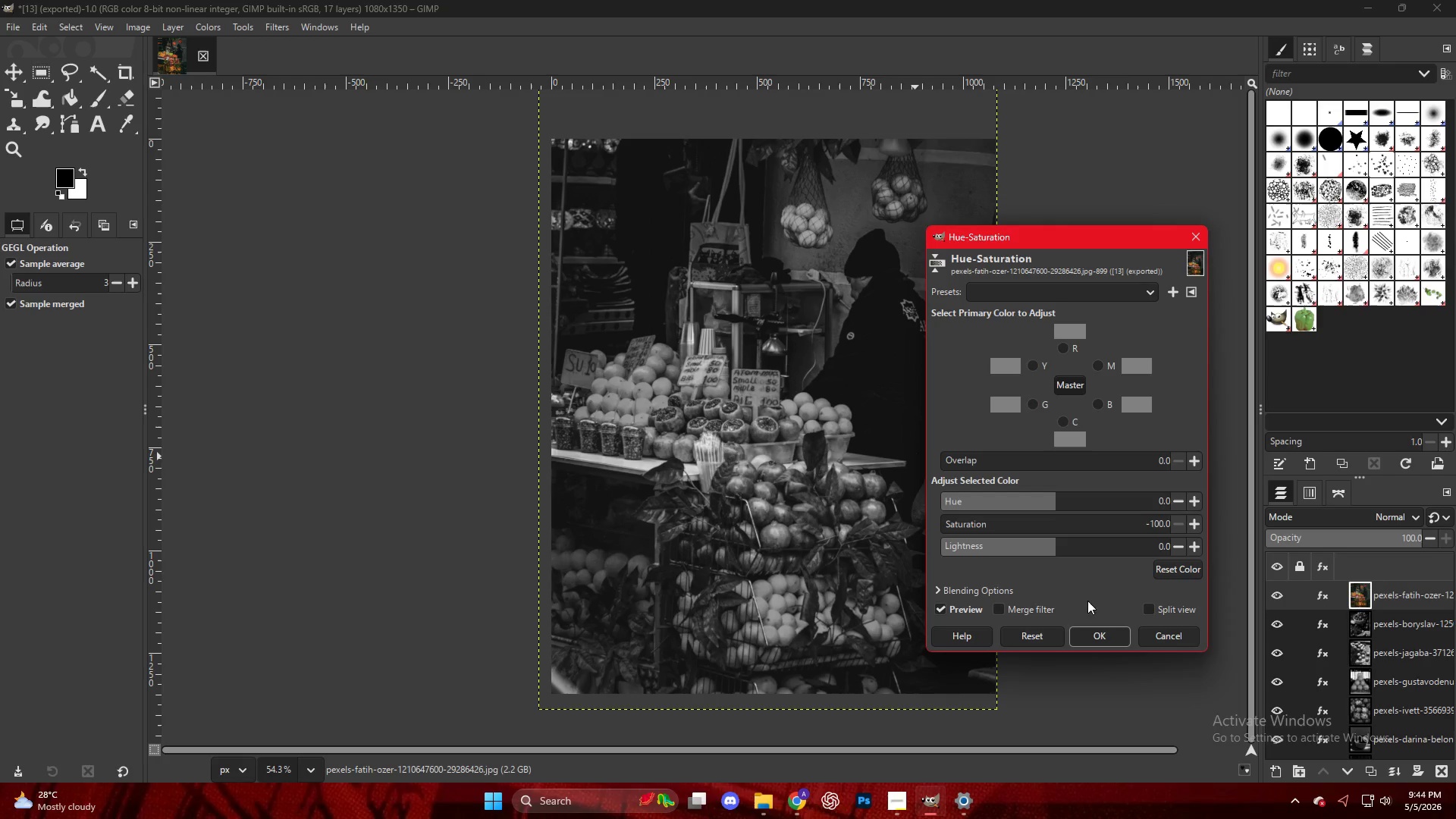 
left_click([1098, 637])
 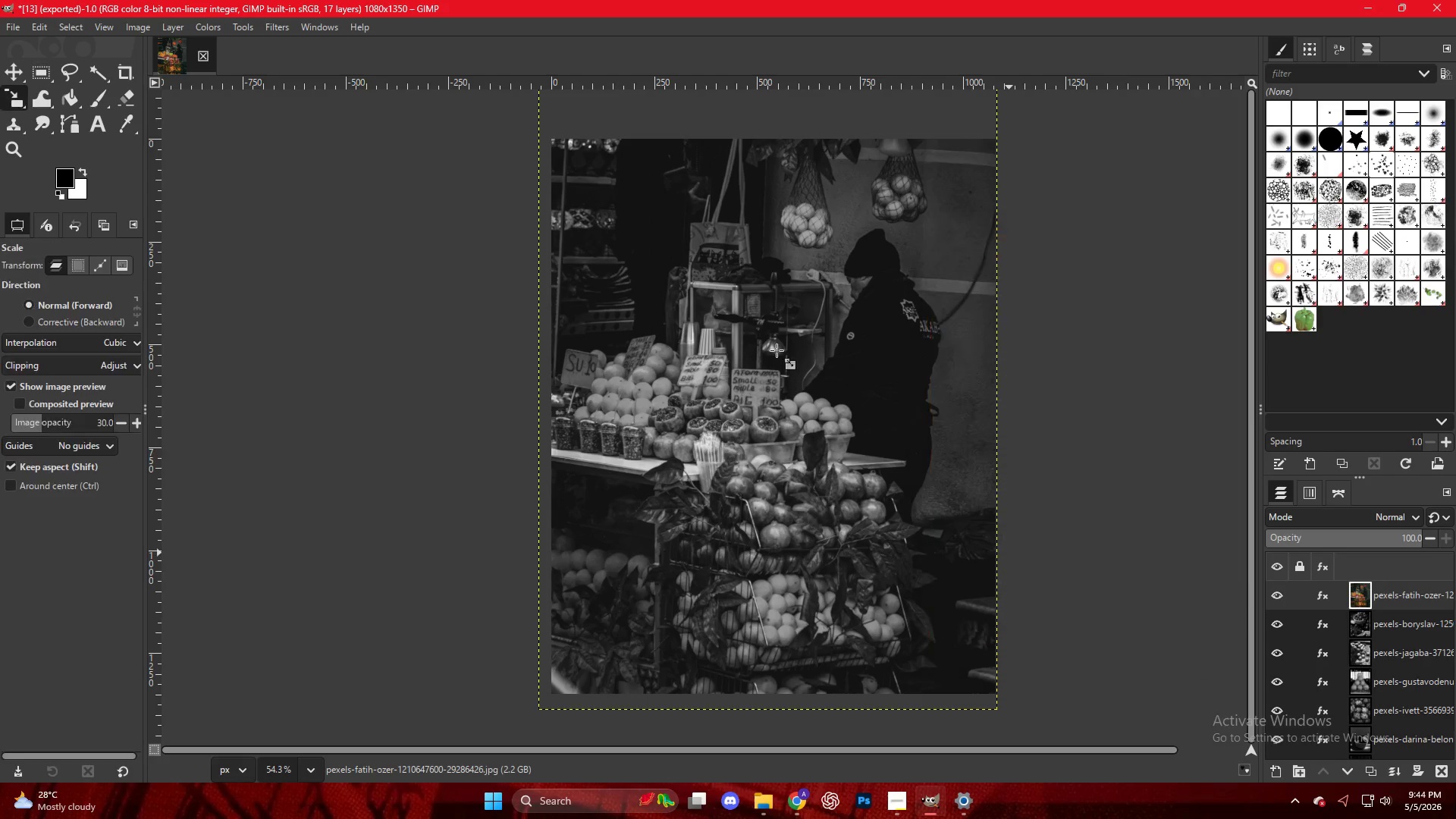 
right_click([759, 324])
 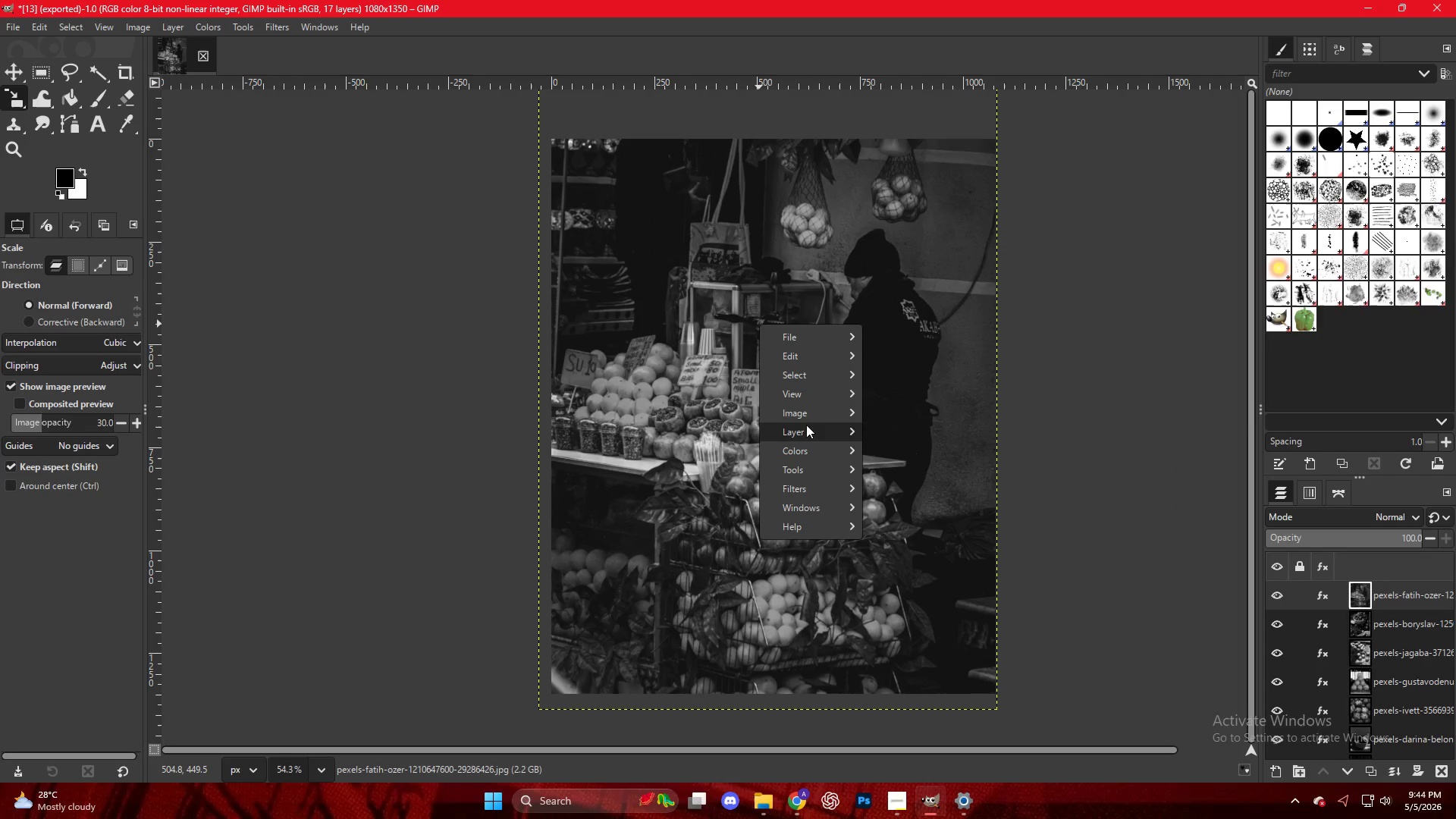 
left_click([805, 435])
 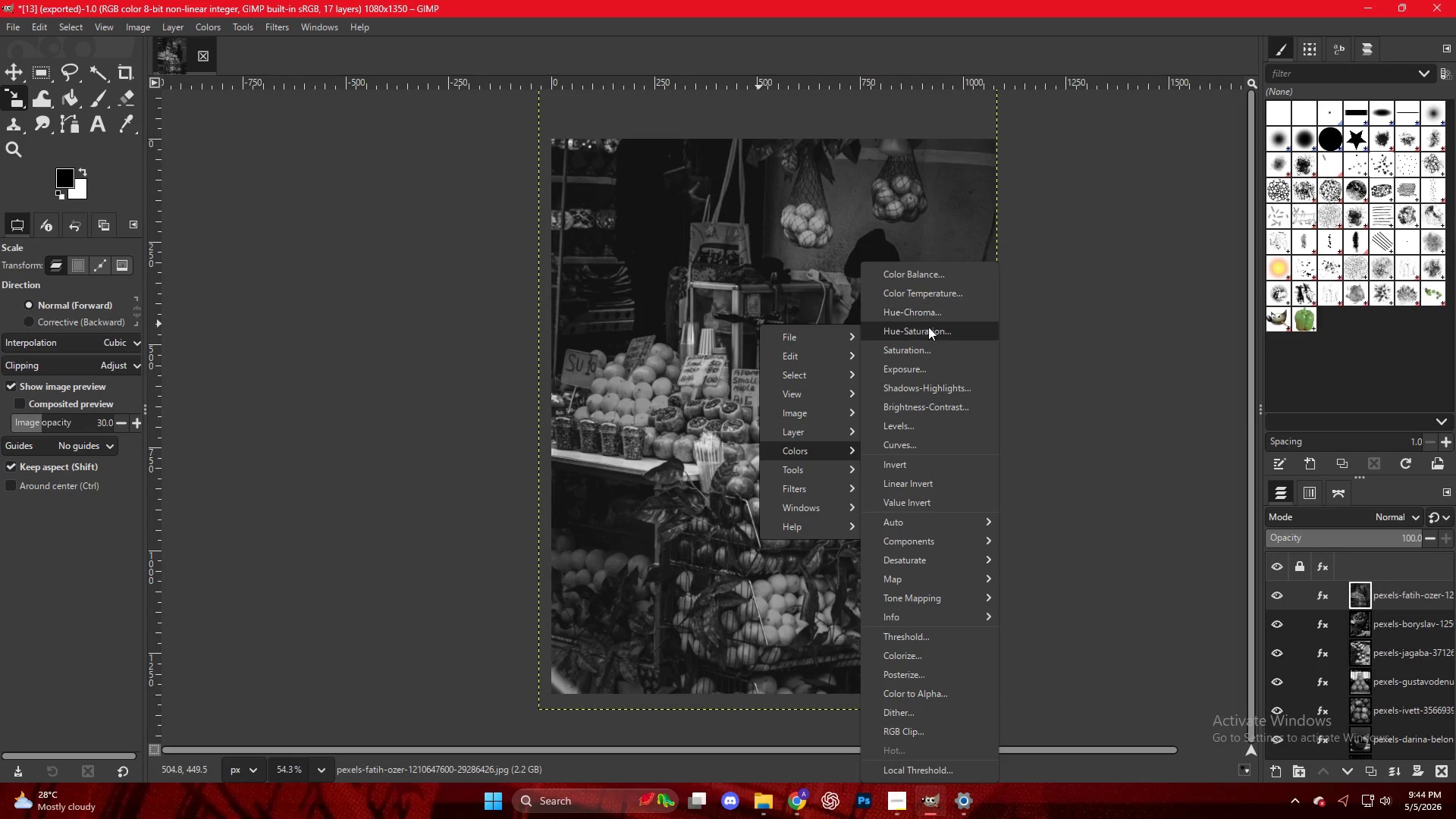 
left_click([906, 431])
 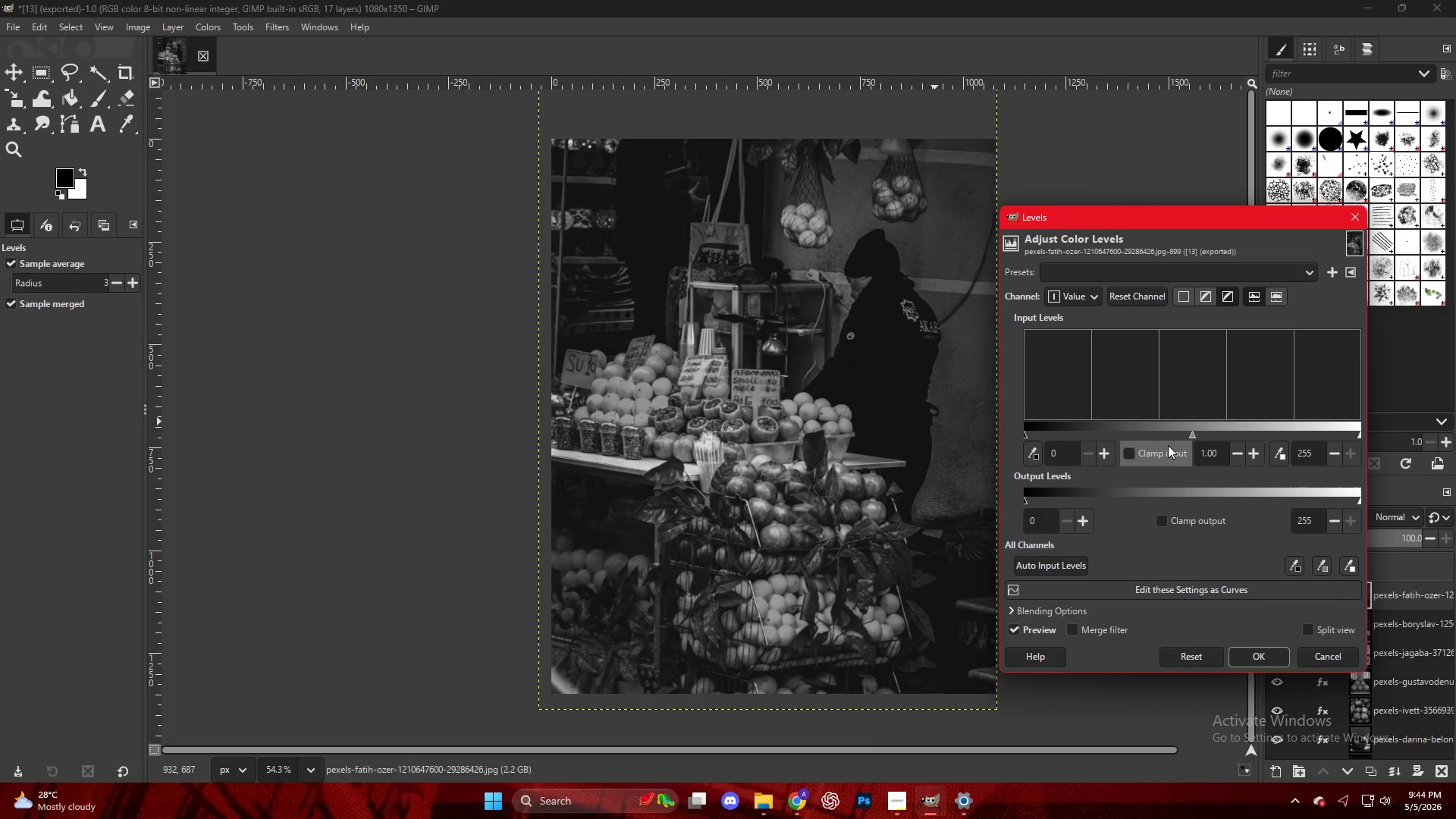 
left_click_drag(start_coordinate=[1192, 435], to_coordinate=[1211, 437])
 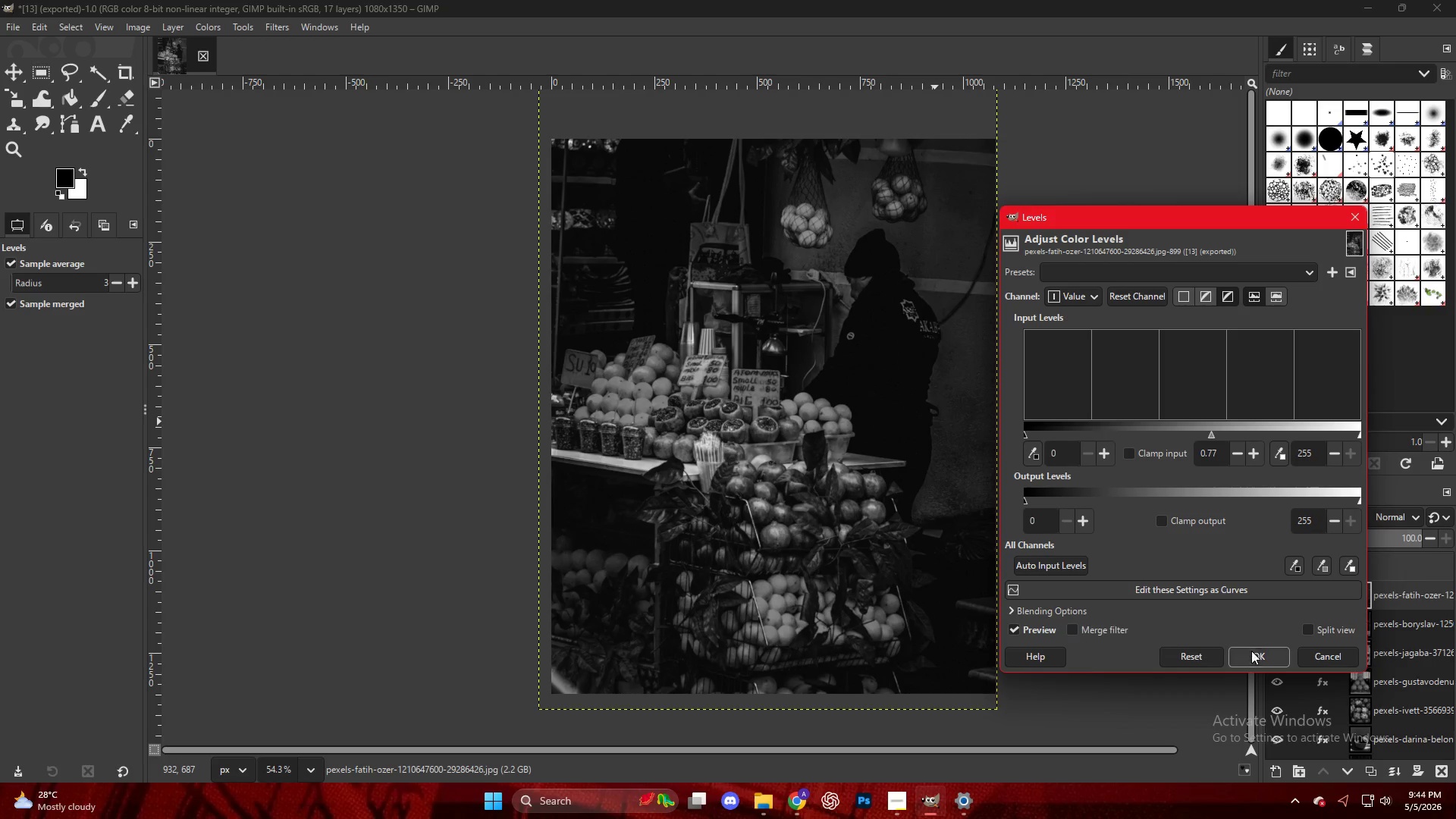 
left_click([1250, 655])
 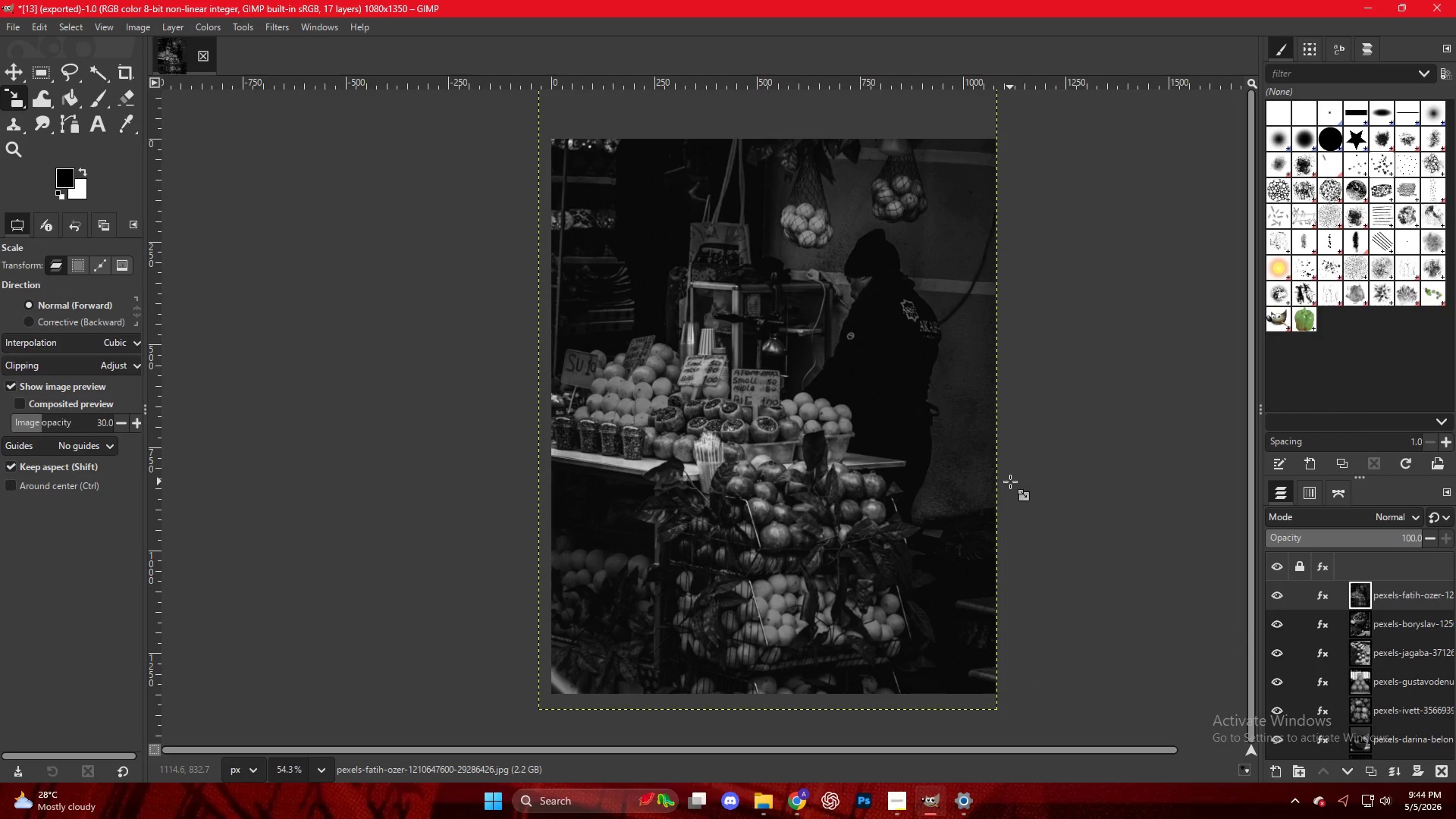 
wait(7.39)
 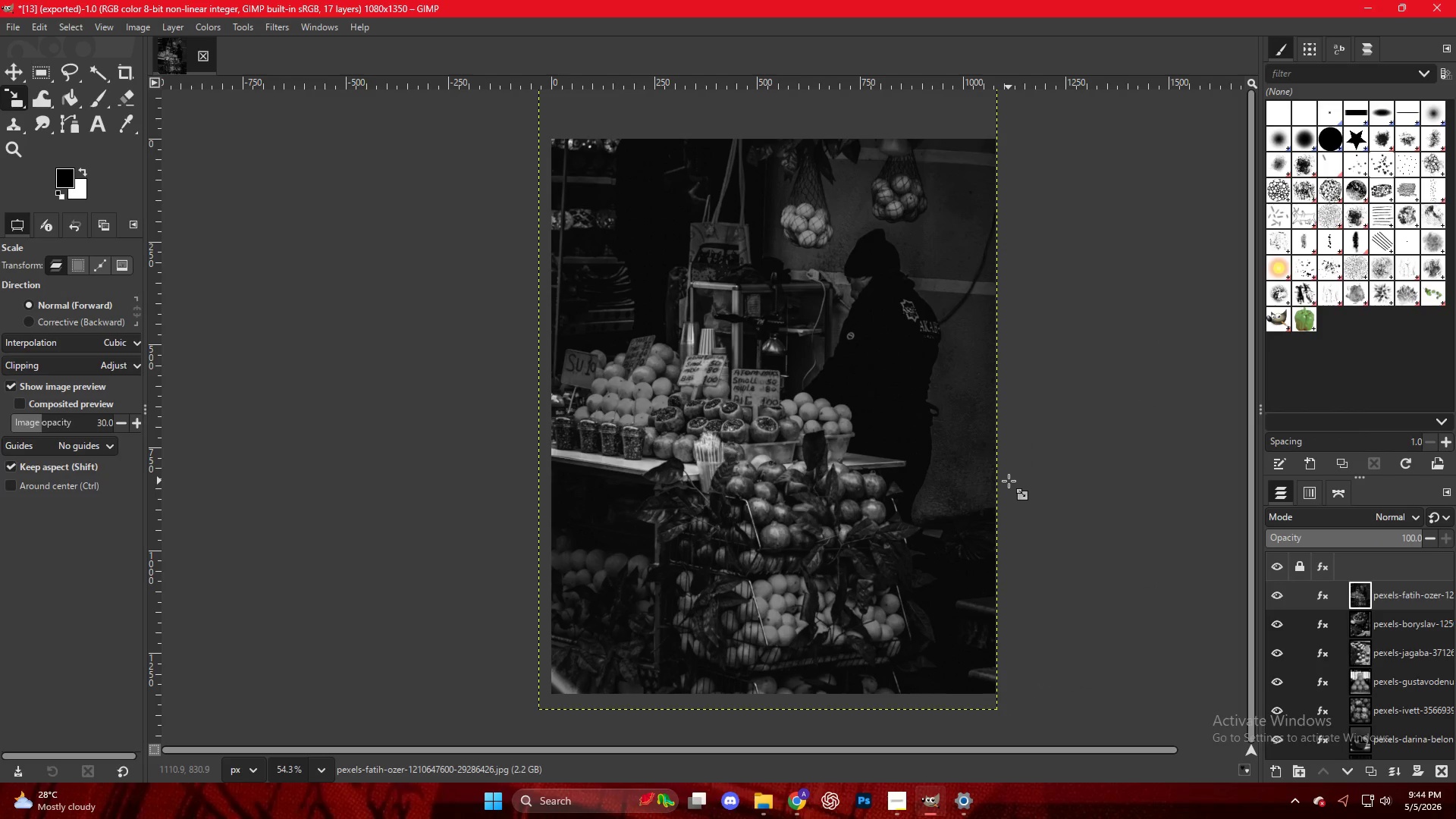 
key(Control+Shift+E)
 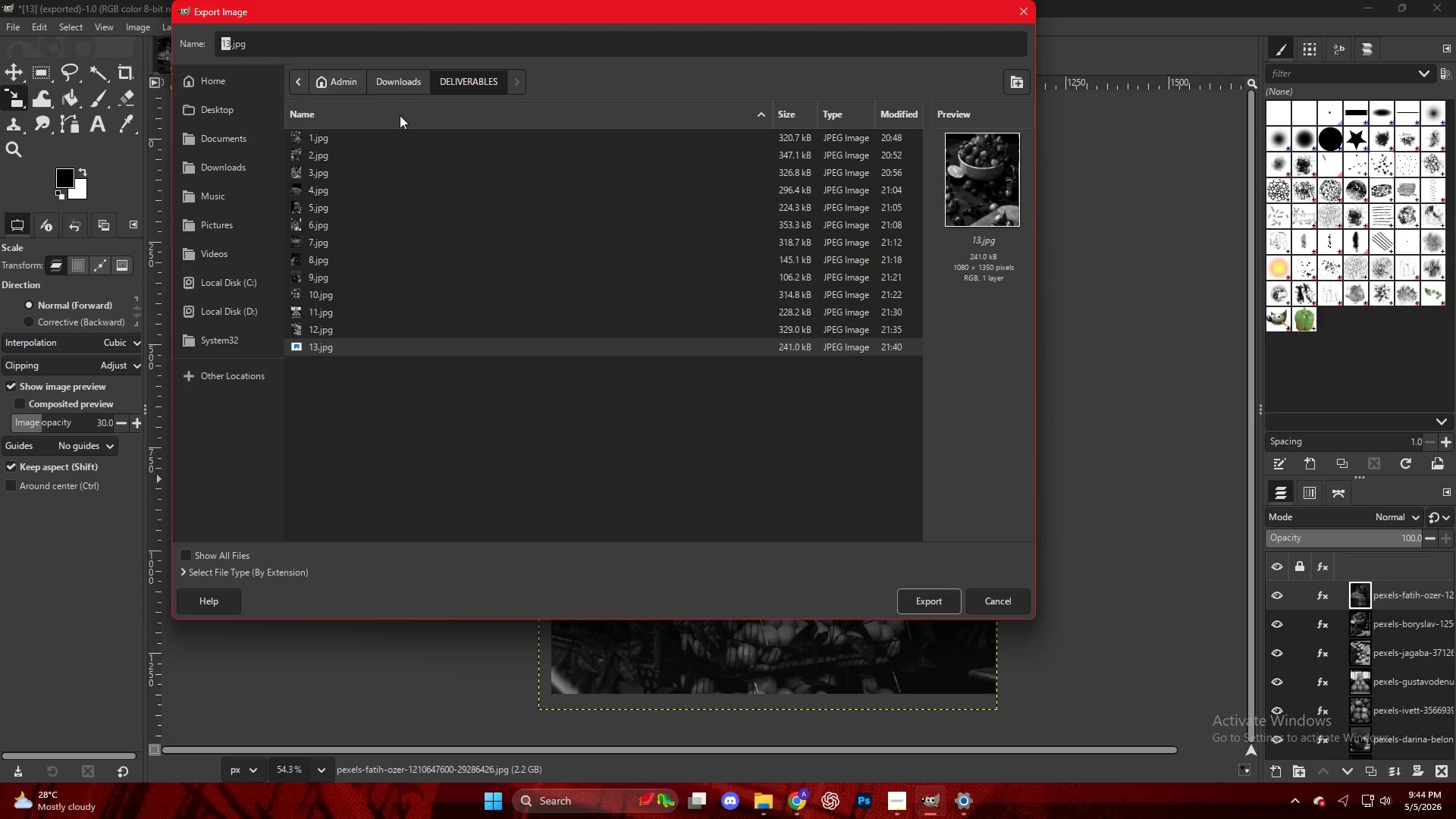 
left_click([228, 39])
 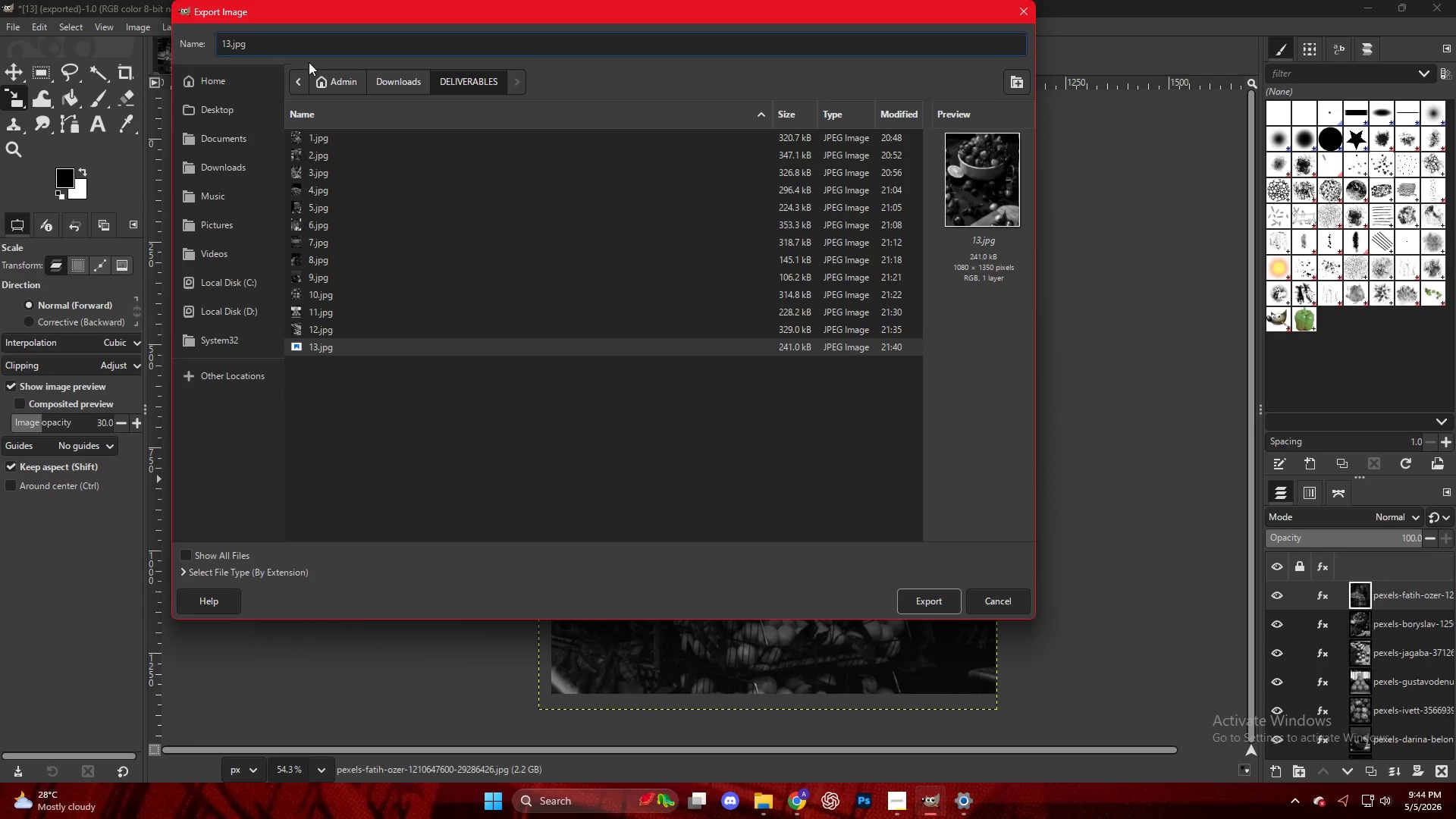 
key(Backspace)
 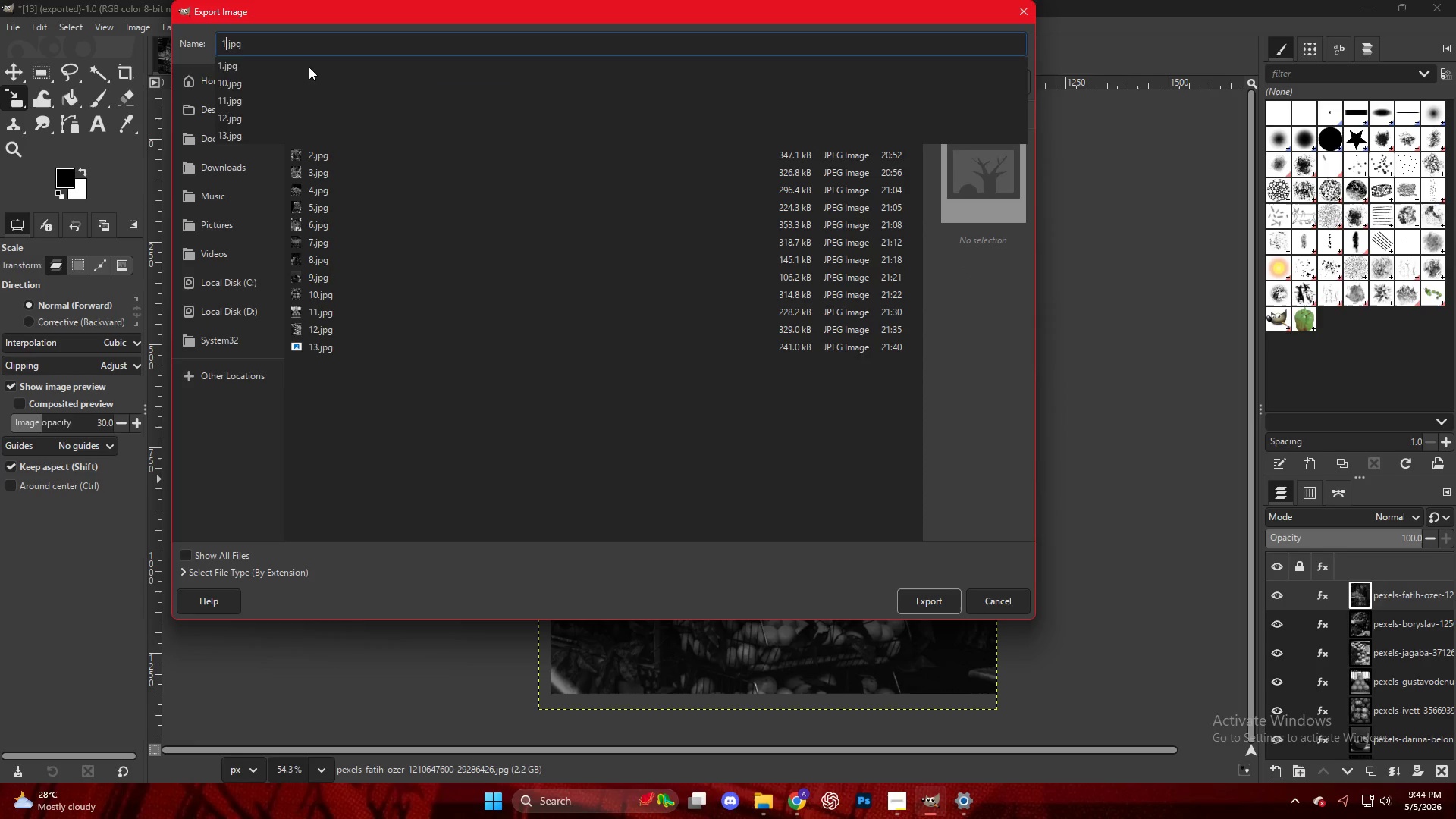 
key(Numpad4)
 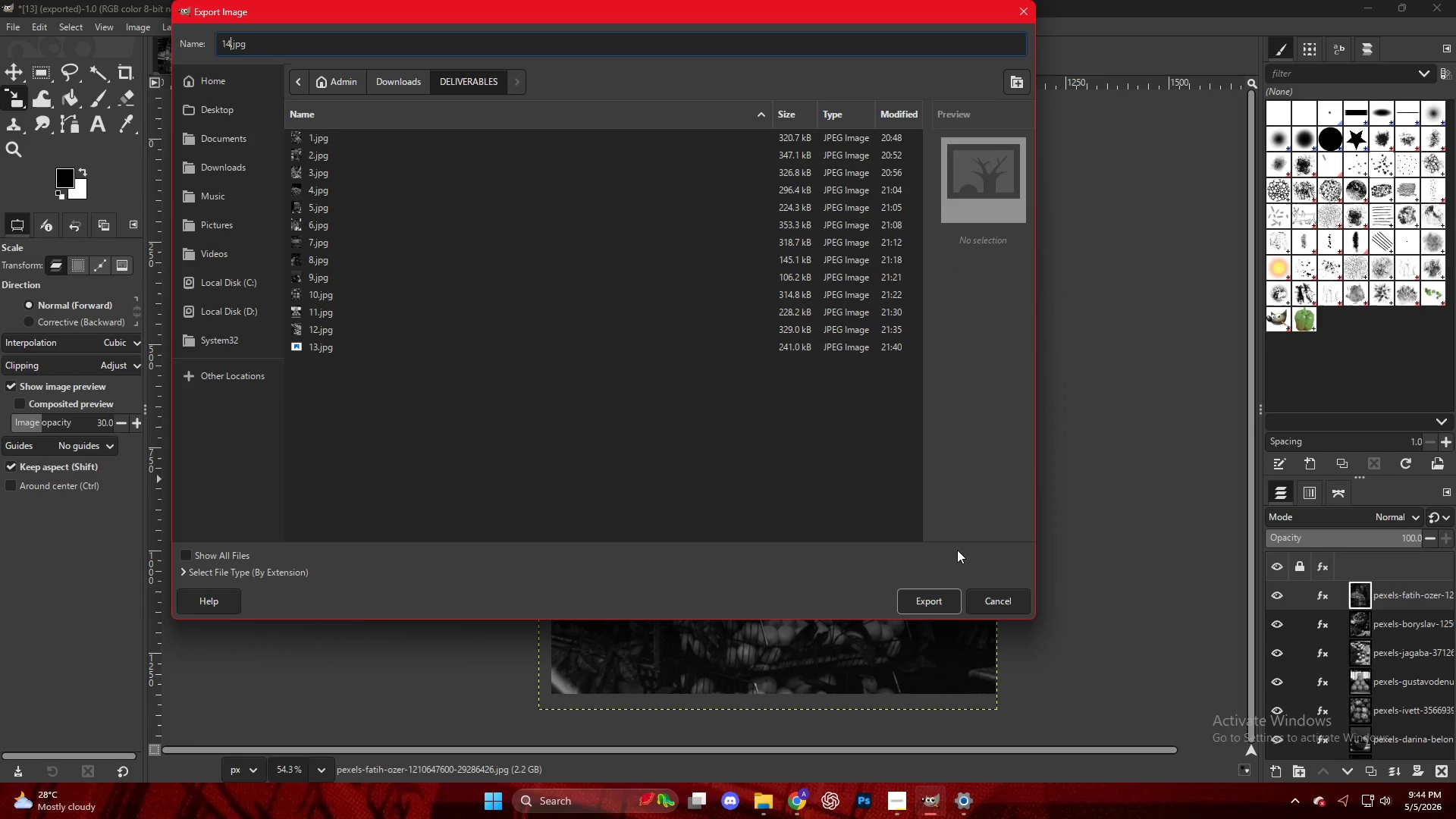 
left_click([942, 598])
 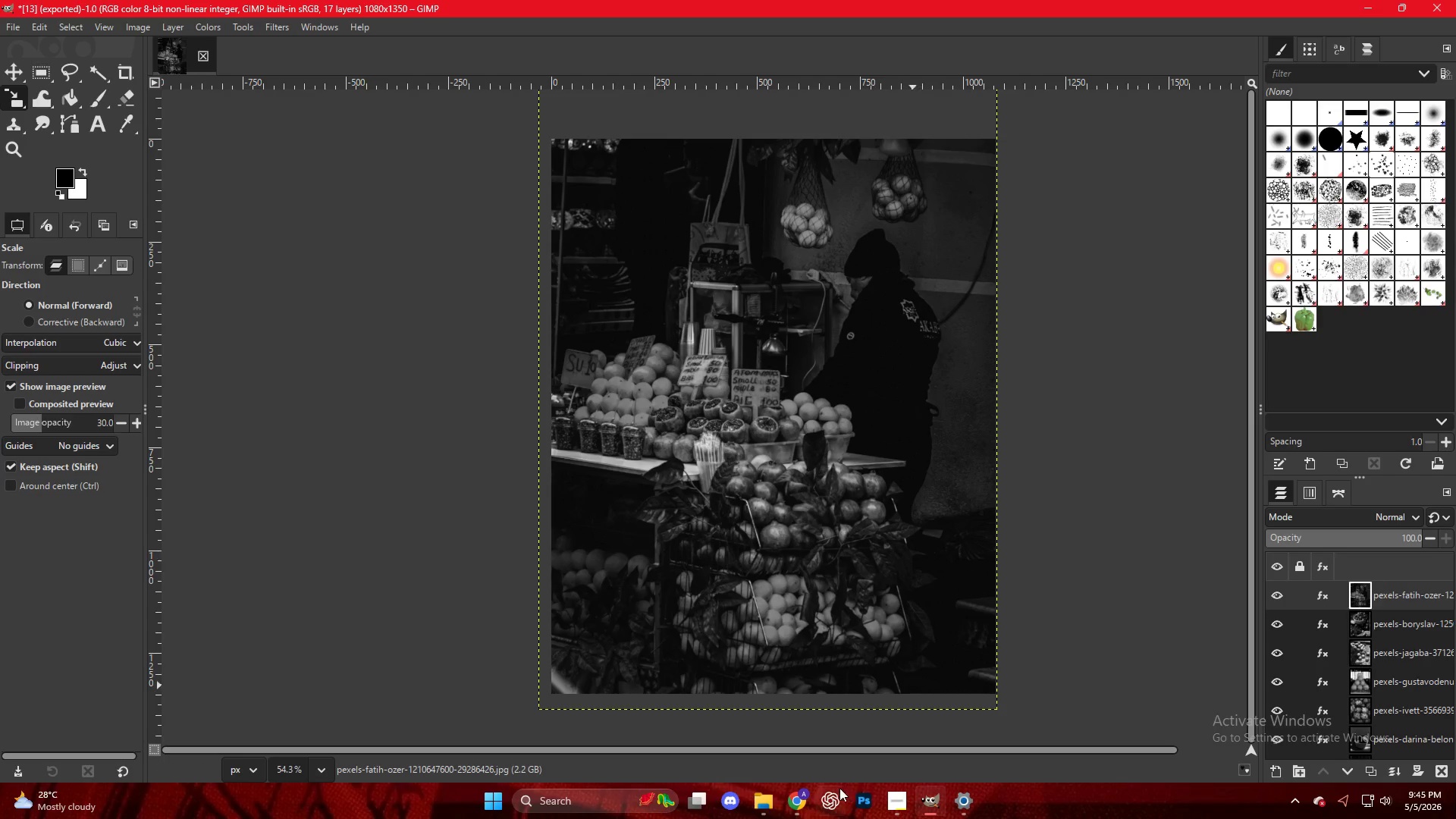 
wait(8.55)
 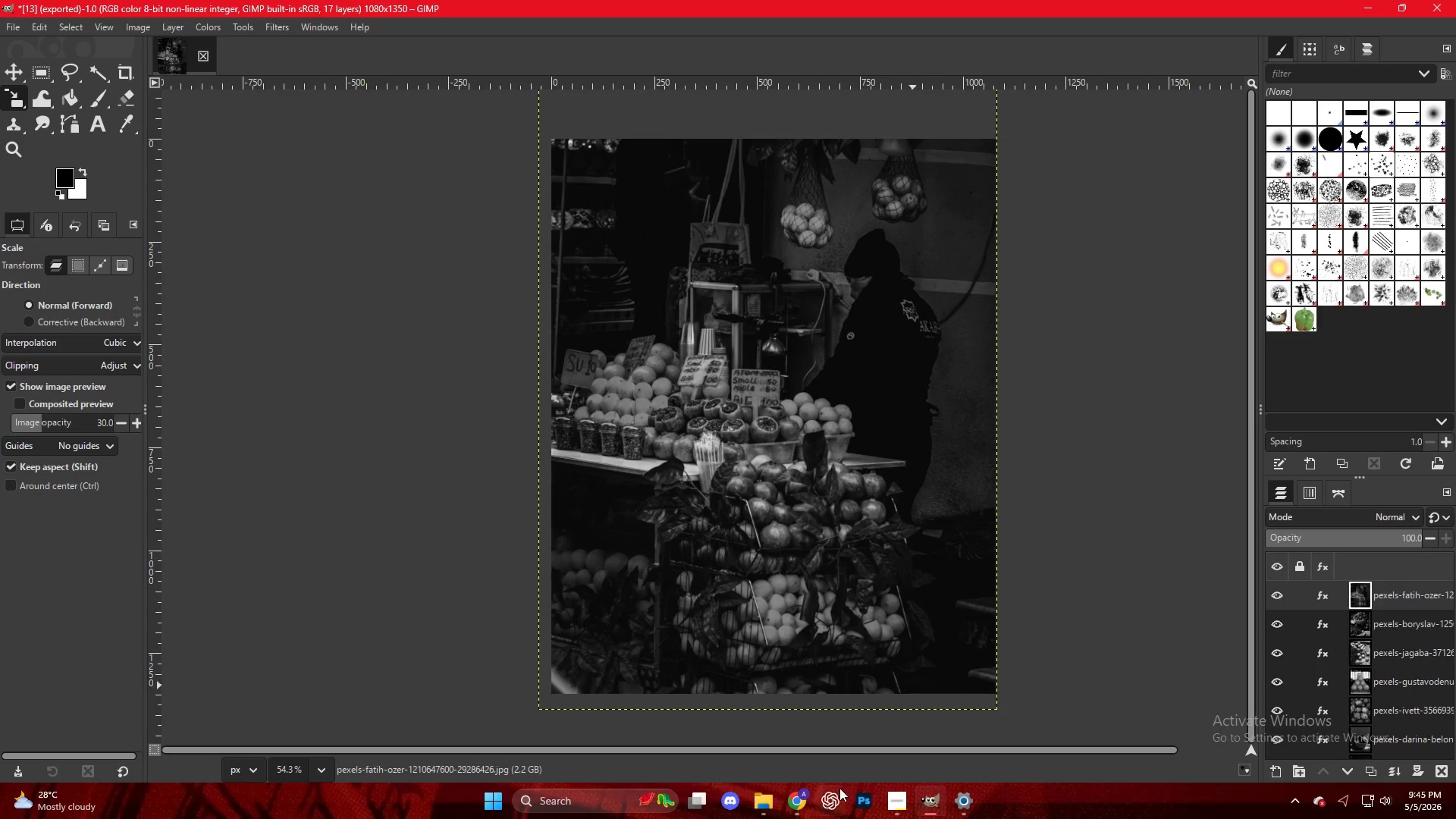 
scroll: coordinate [942, 484], scroll_direction: down, amount: 14.0
 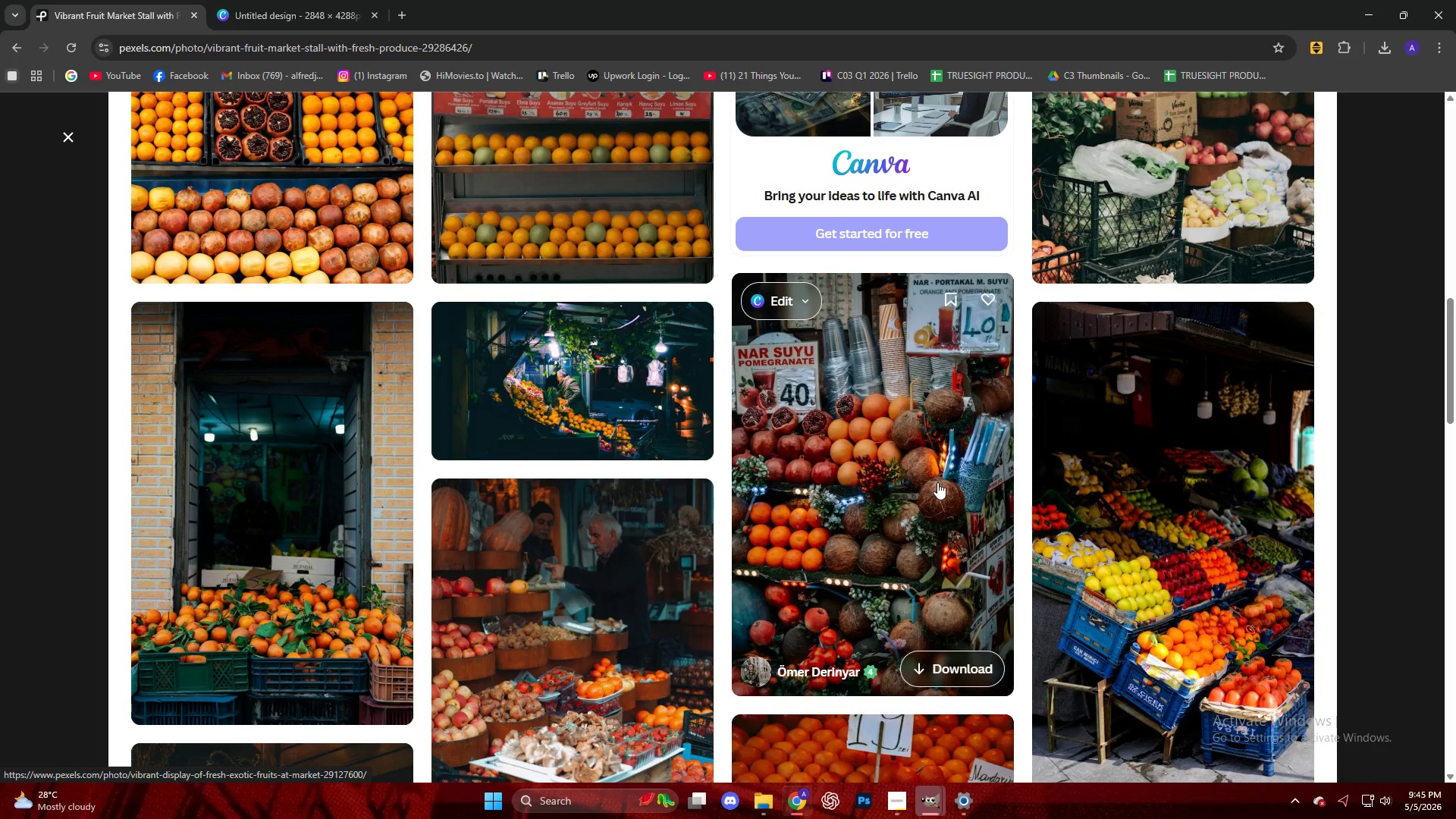 
left_click([212, 562])
 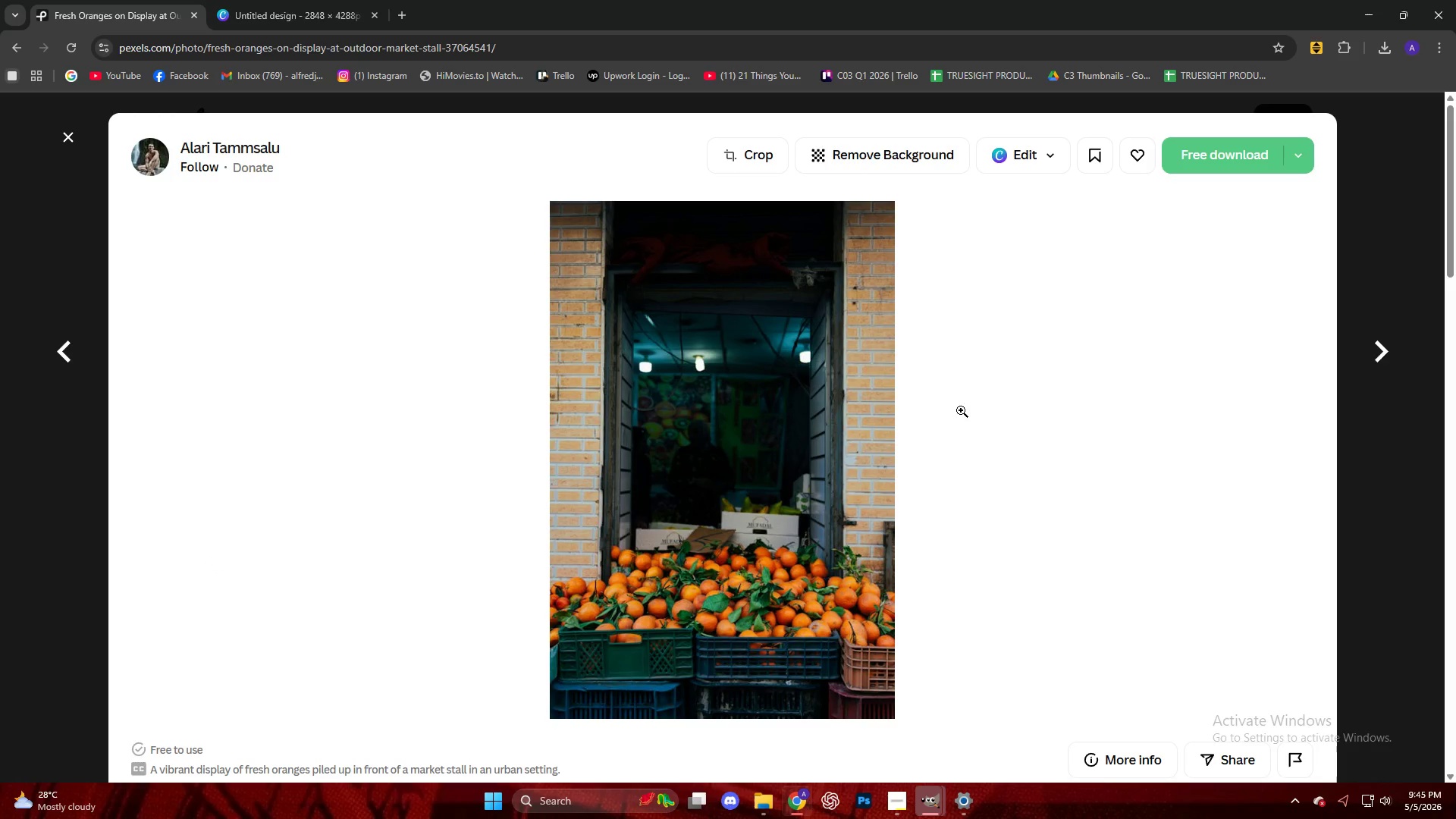 
left_click([1241, 149])
 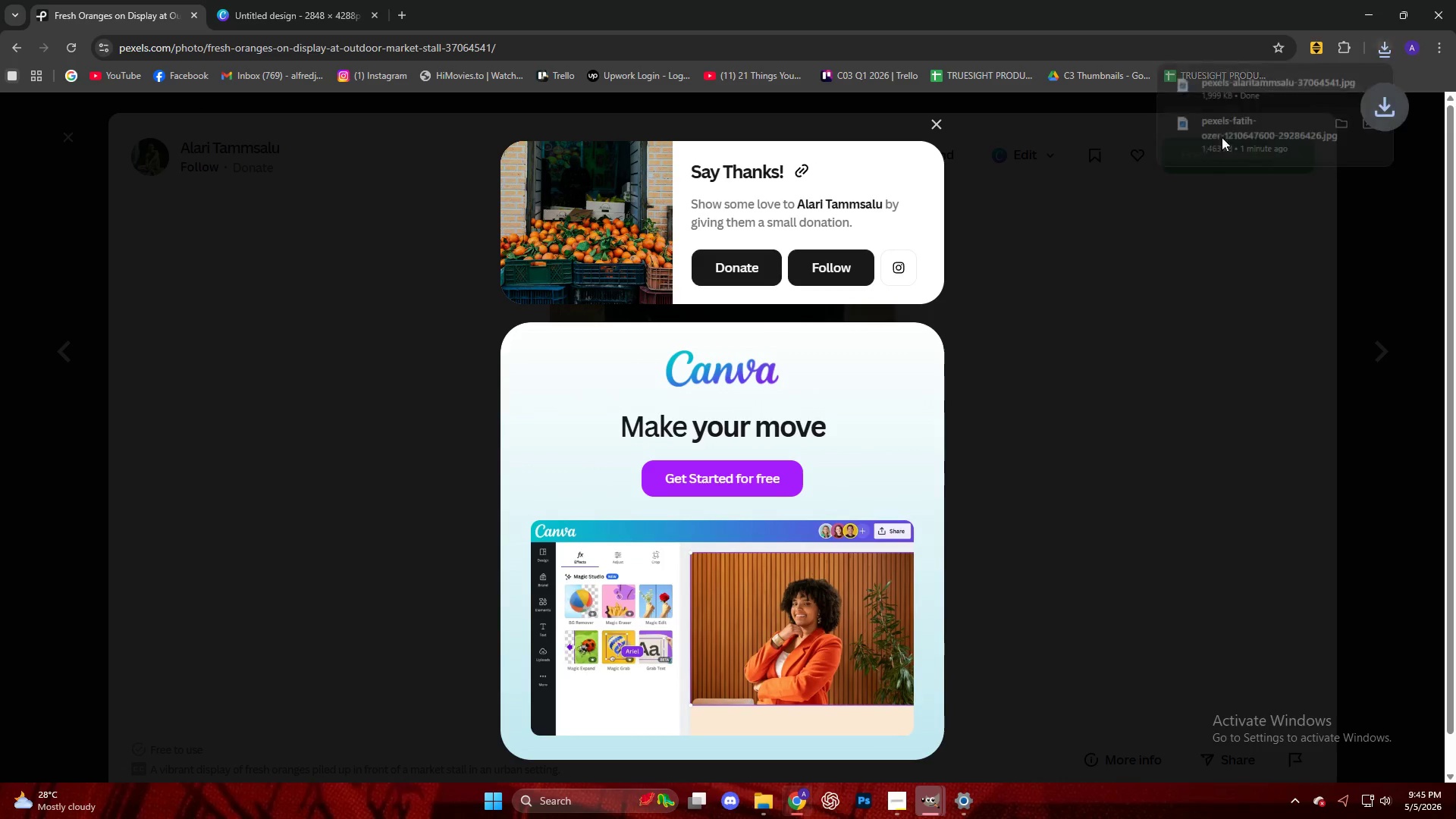 
left_click_drag(start_coordinate=[1246, 93], to_coordinate=[1247, 80])
 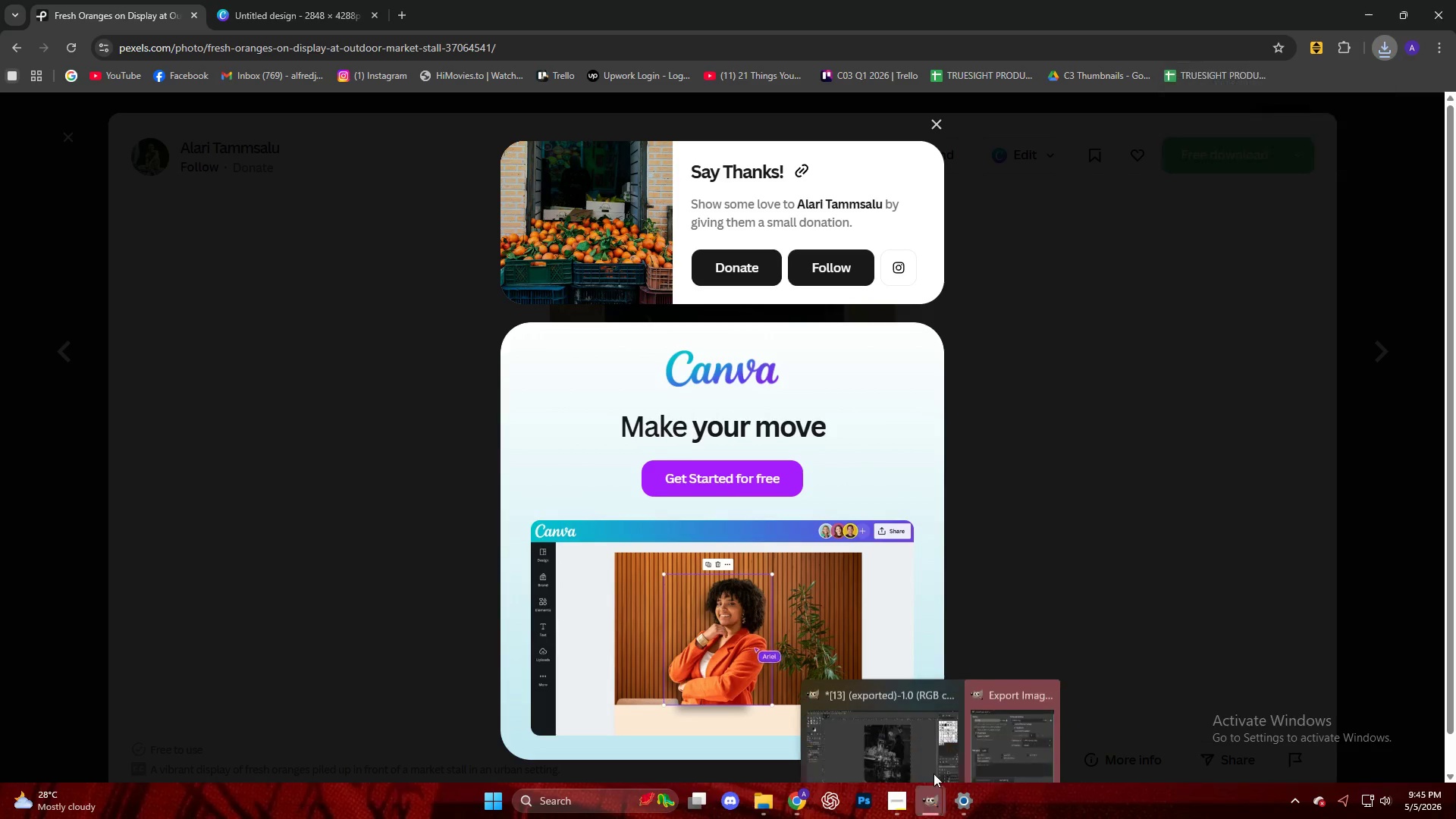 
left_click([1015, 702])
 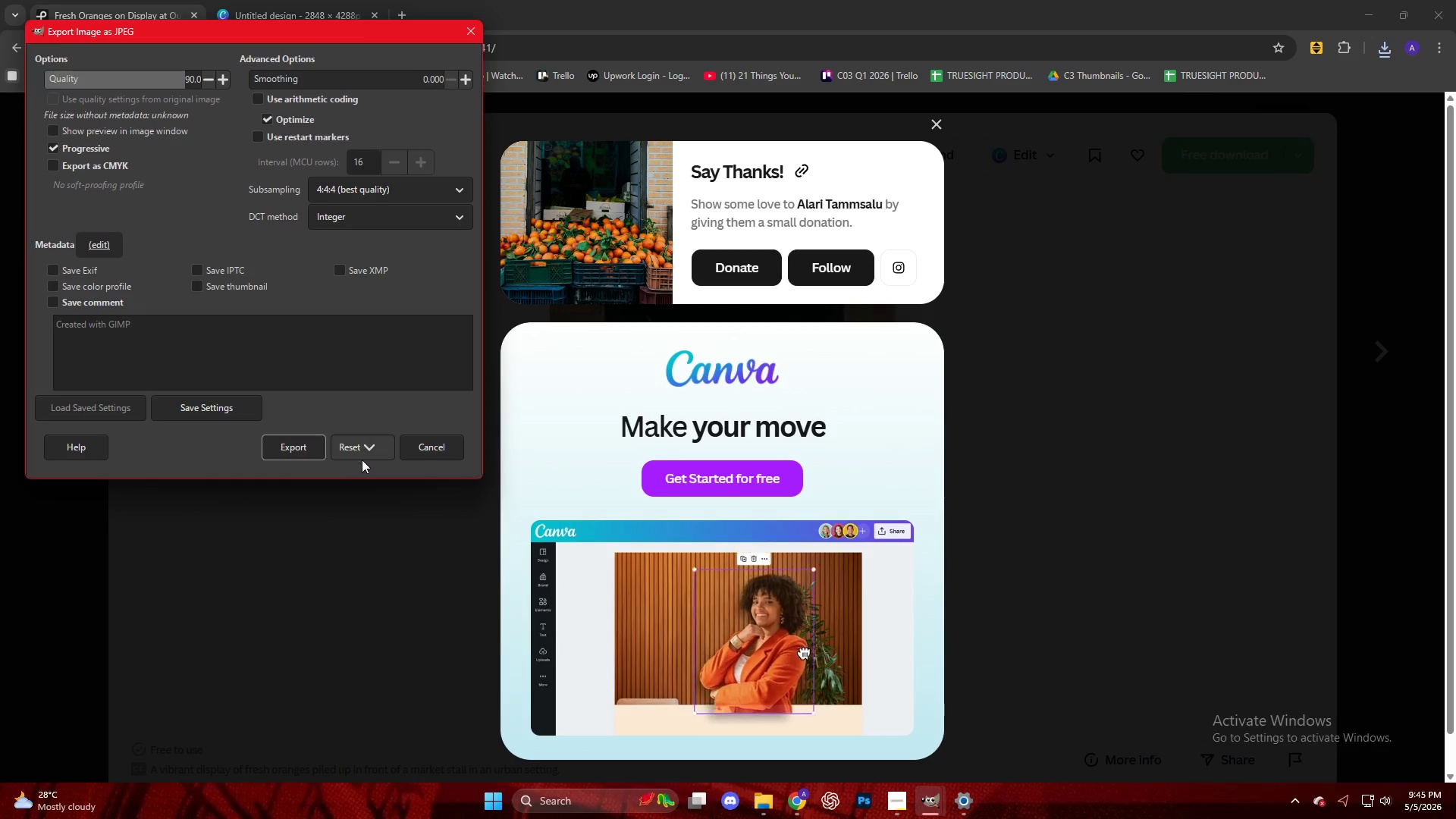 
left_click([293, 456])
 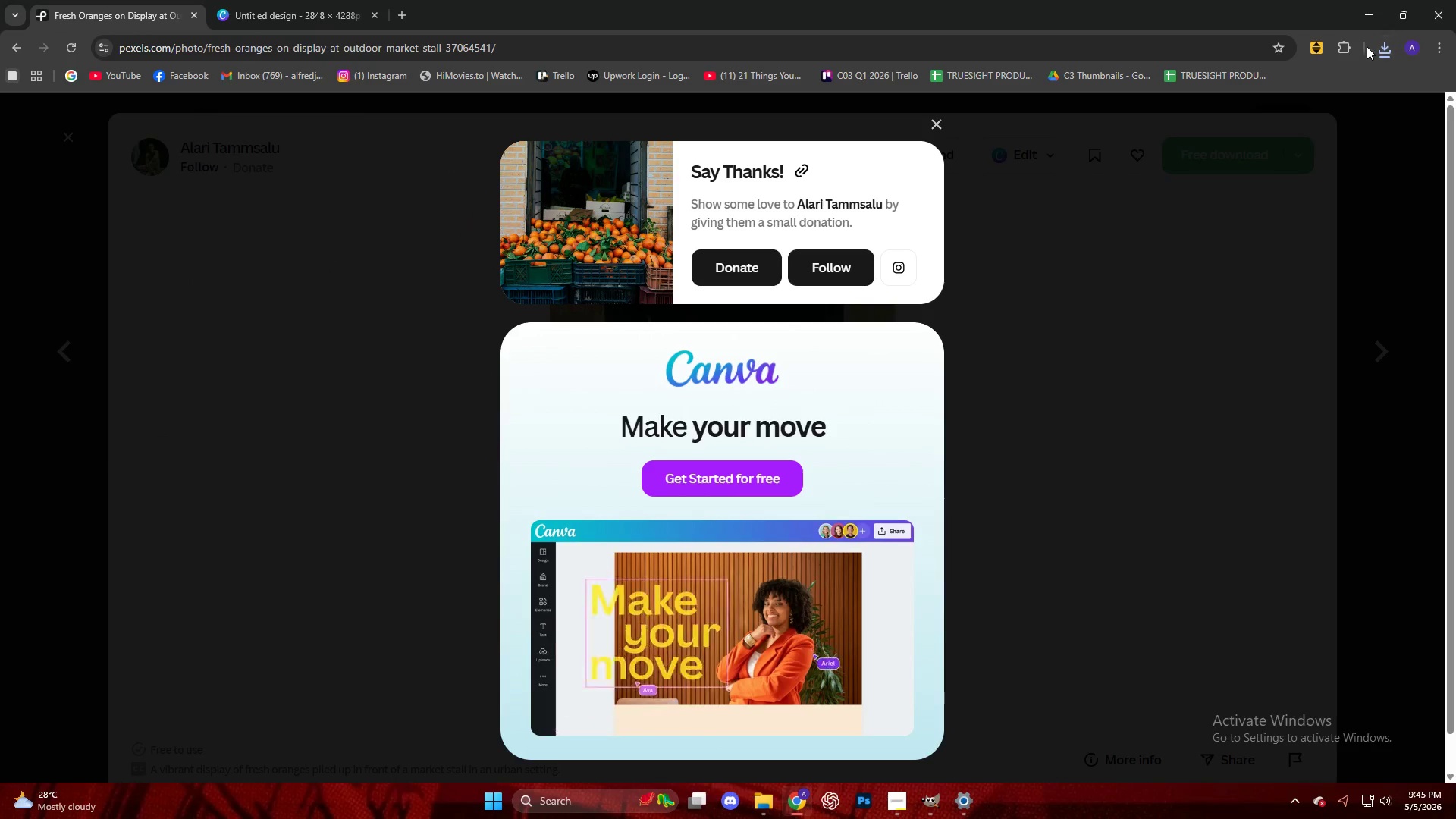 
left_click([1381, 52])
 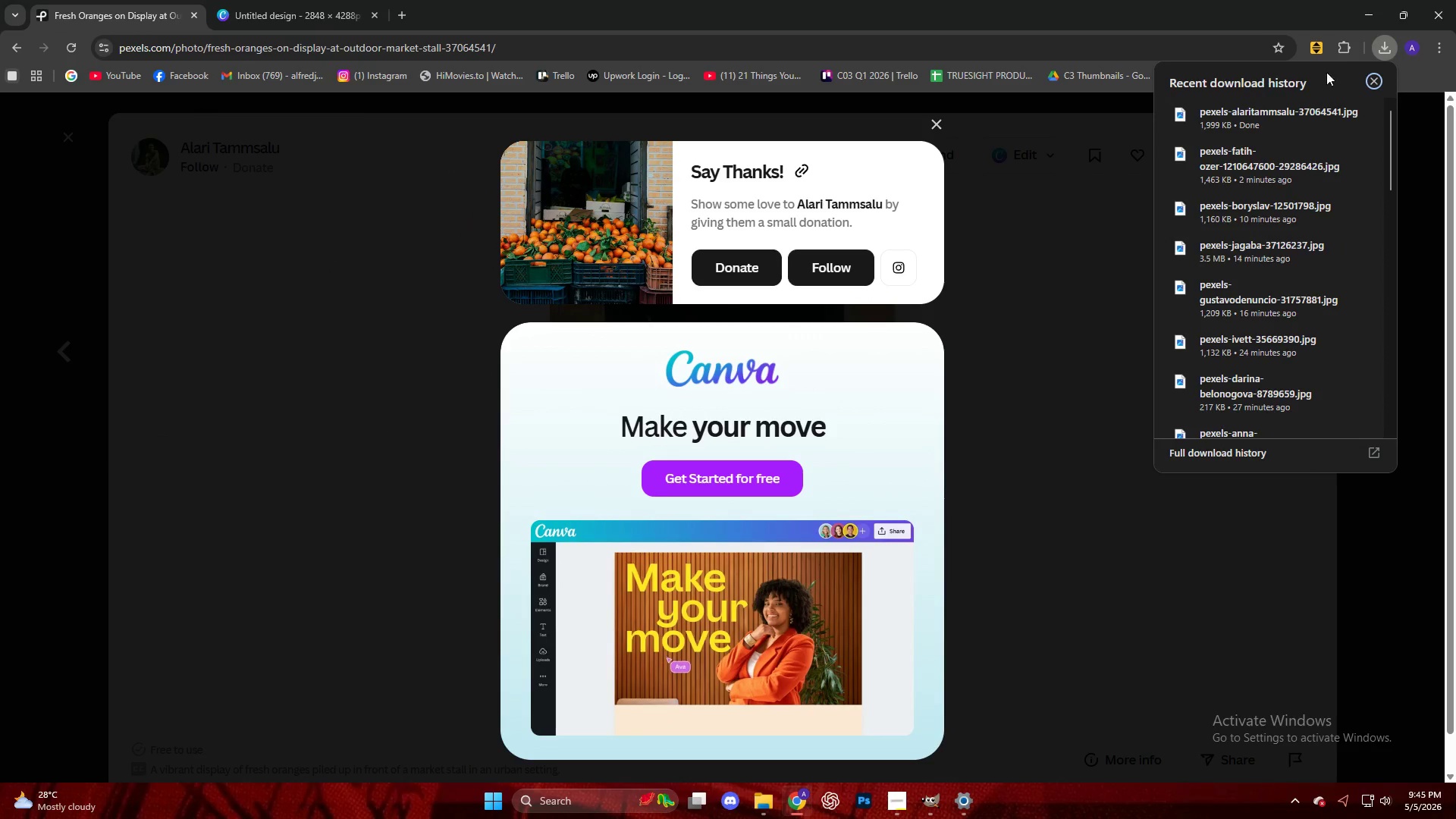 
left_click_drag(start_coordinate=[1289, 120], to_coordinate=[843, 419])
 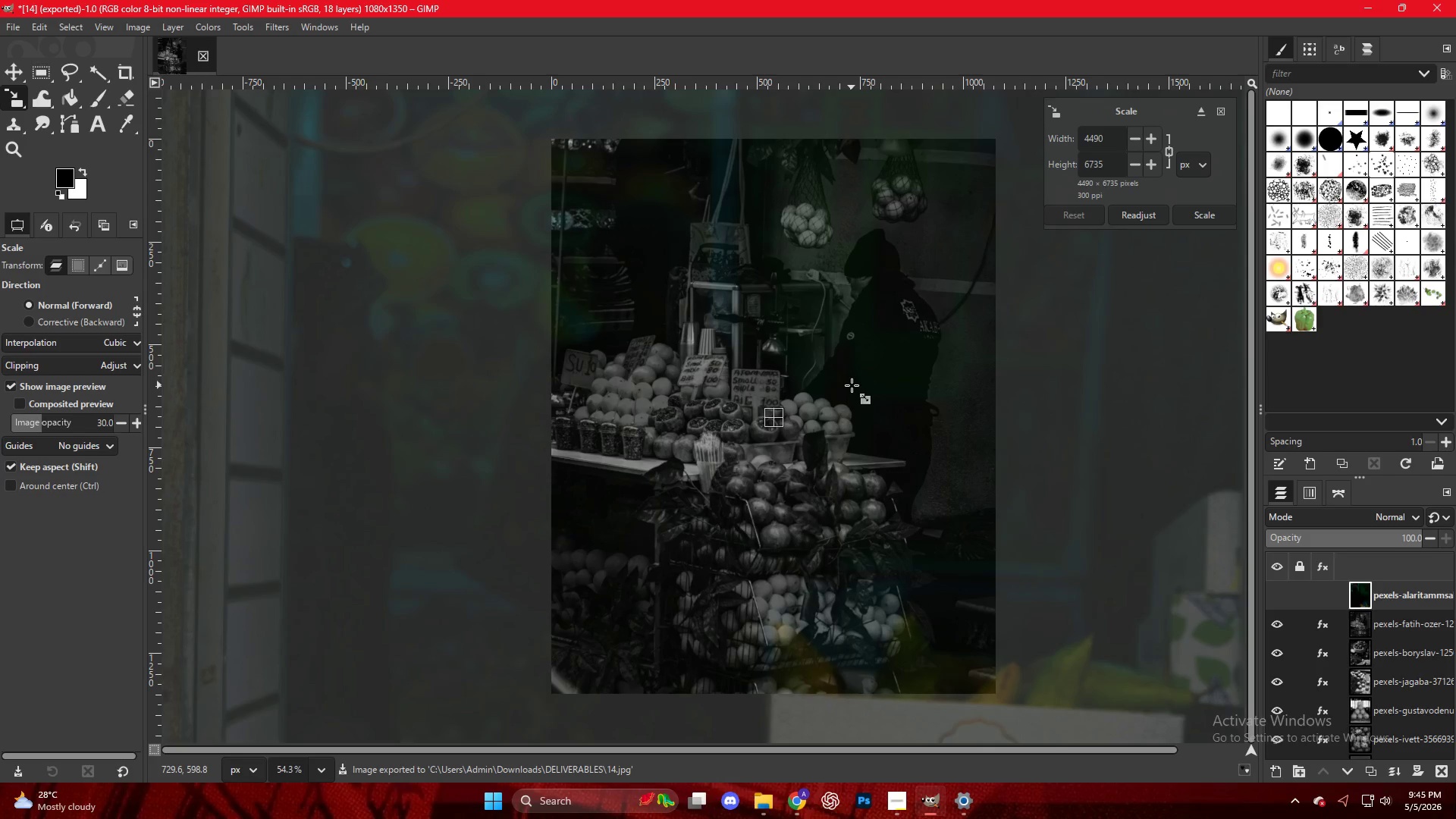 
hold_key(key=ControlLeft, duration=2.19)
scroll: coordinate [852, 385], scroll_direction: down, amount: 3.0
 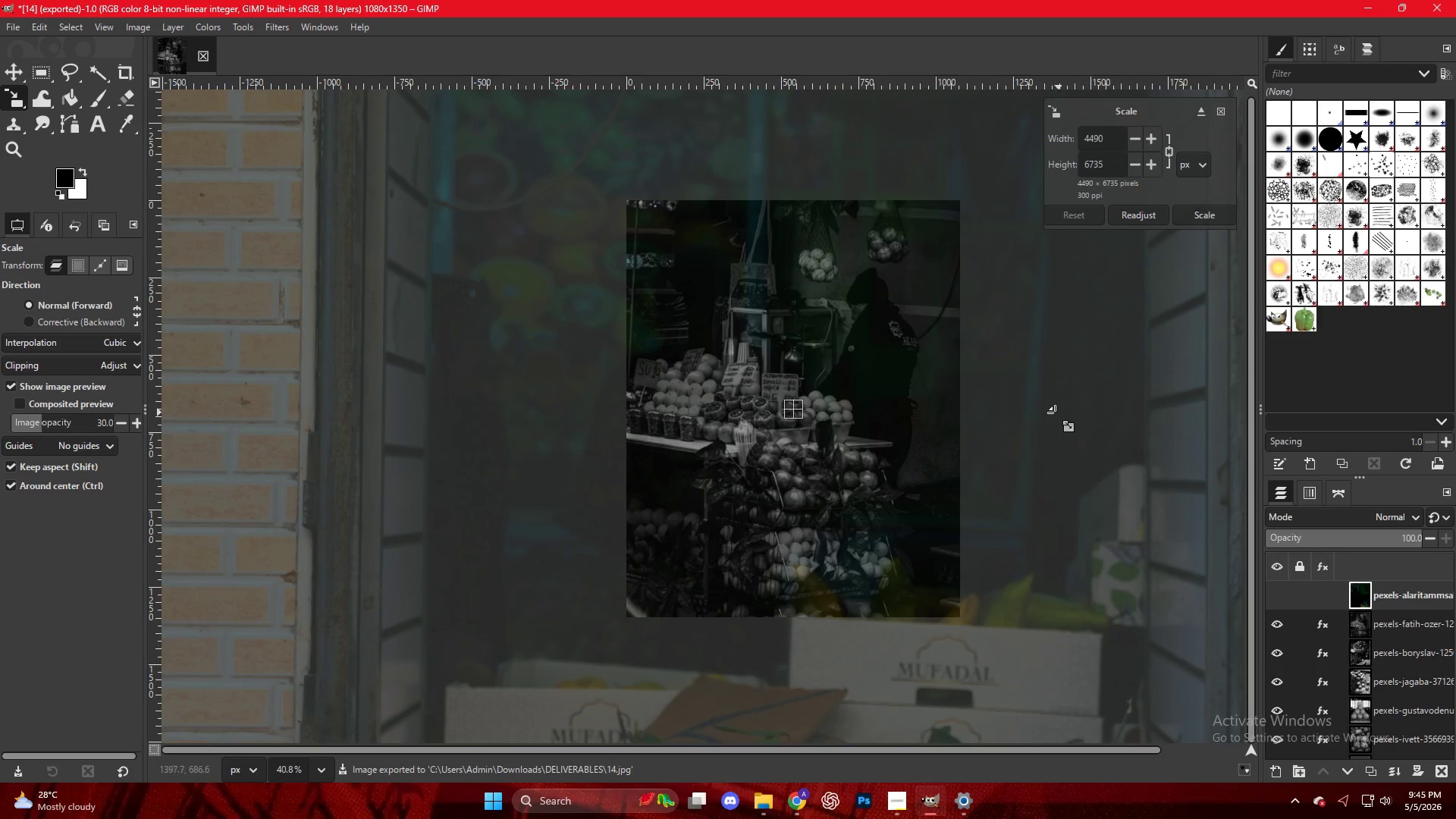 
hold_key(key=ControlLeft, duration=2.14)
 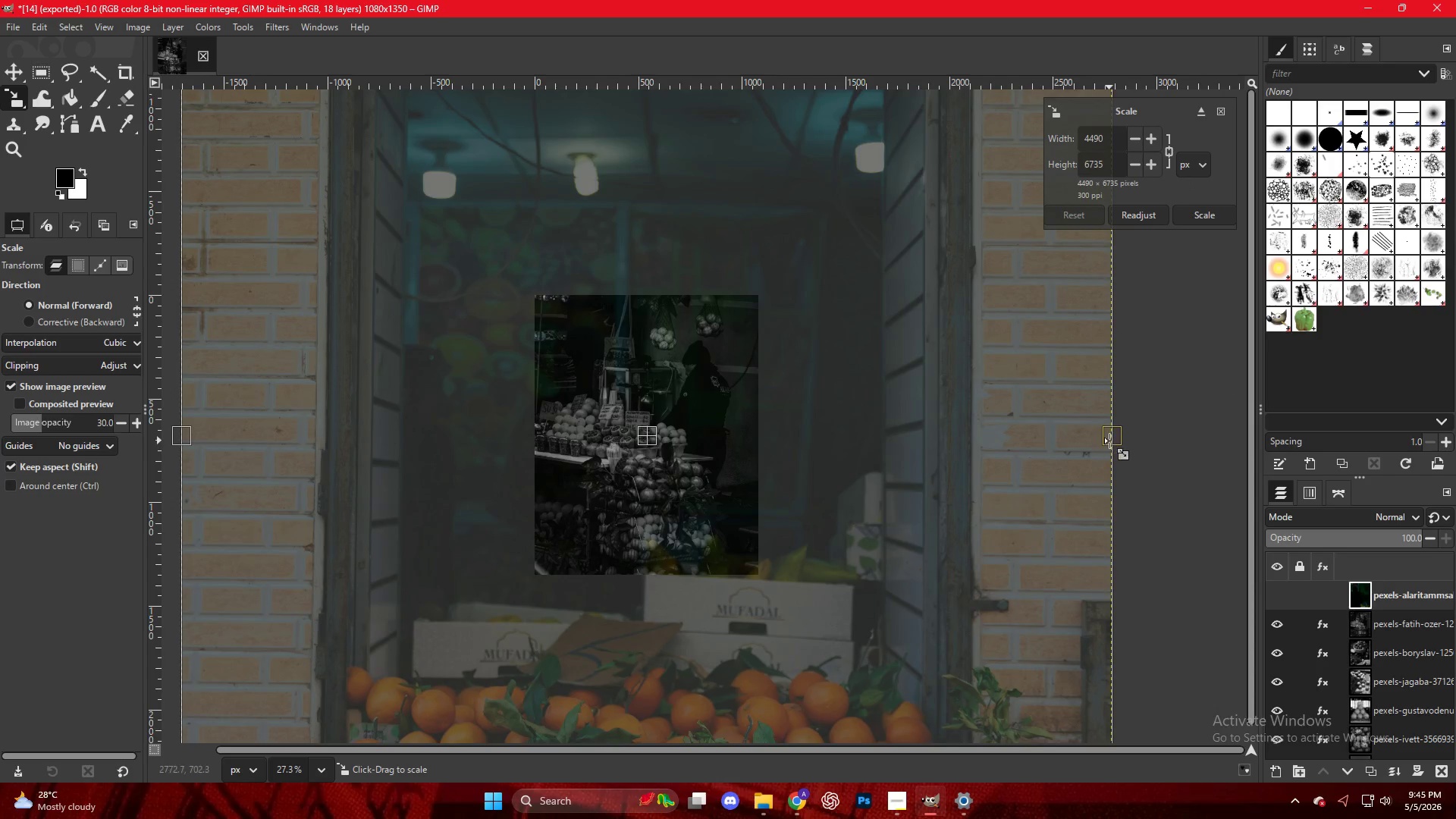 
scroll: coordinate [1100, 421], scroll_direction: down, amount: 21.0
 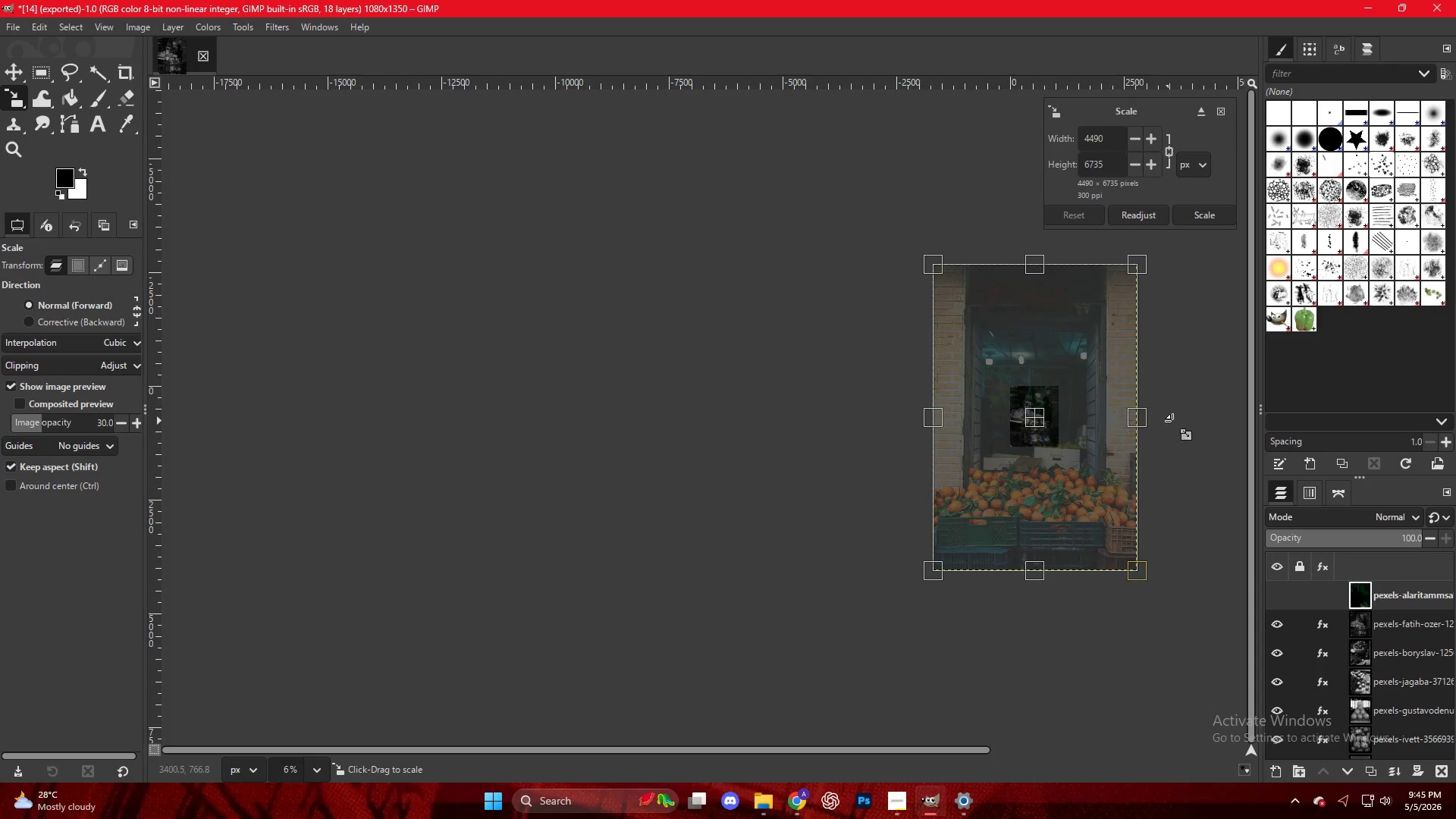 
scroll: coordinate [881, 414], scroll_direction: up, amount: 16.0
 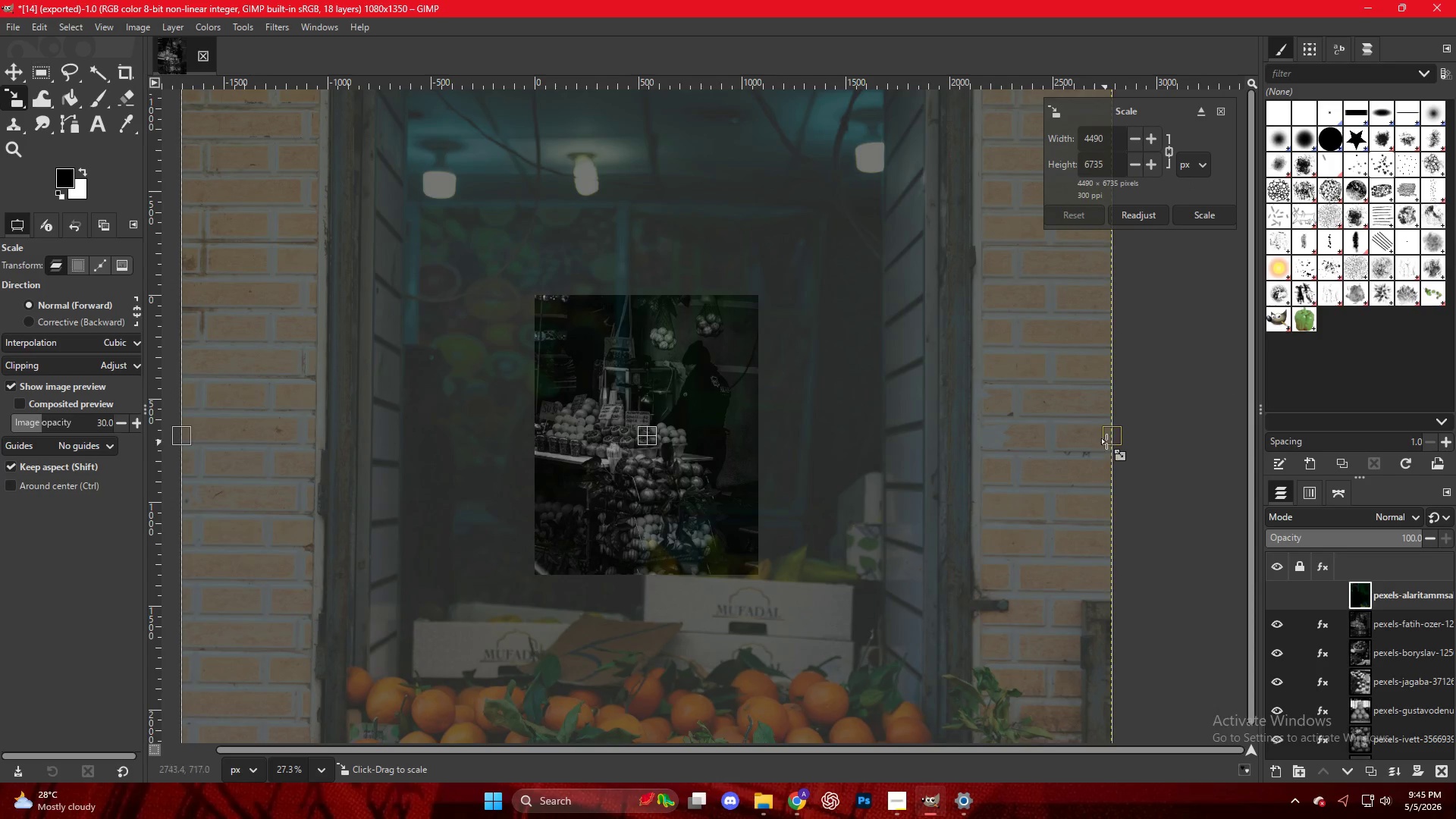 
left_click_drag(start_coordinate=[1110, 441], to_coordinate=[761, 418])
 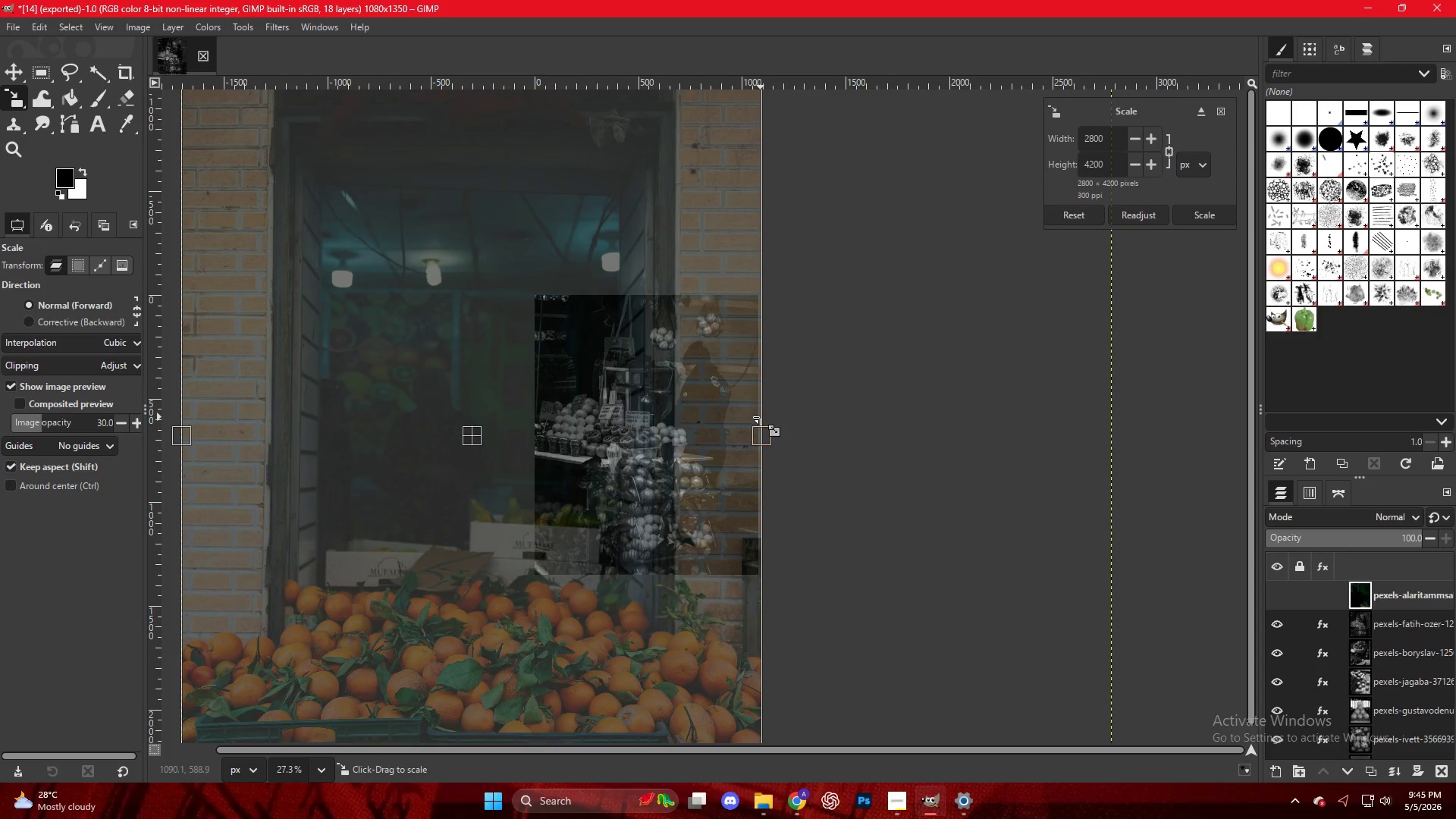 
key(Control+ControlLeft)
 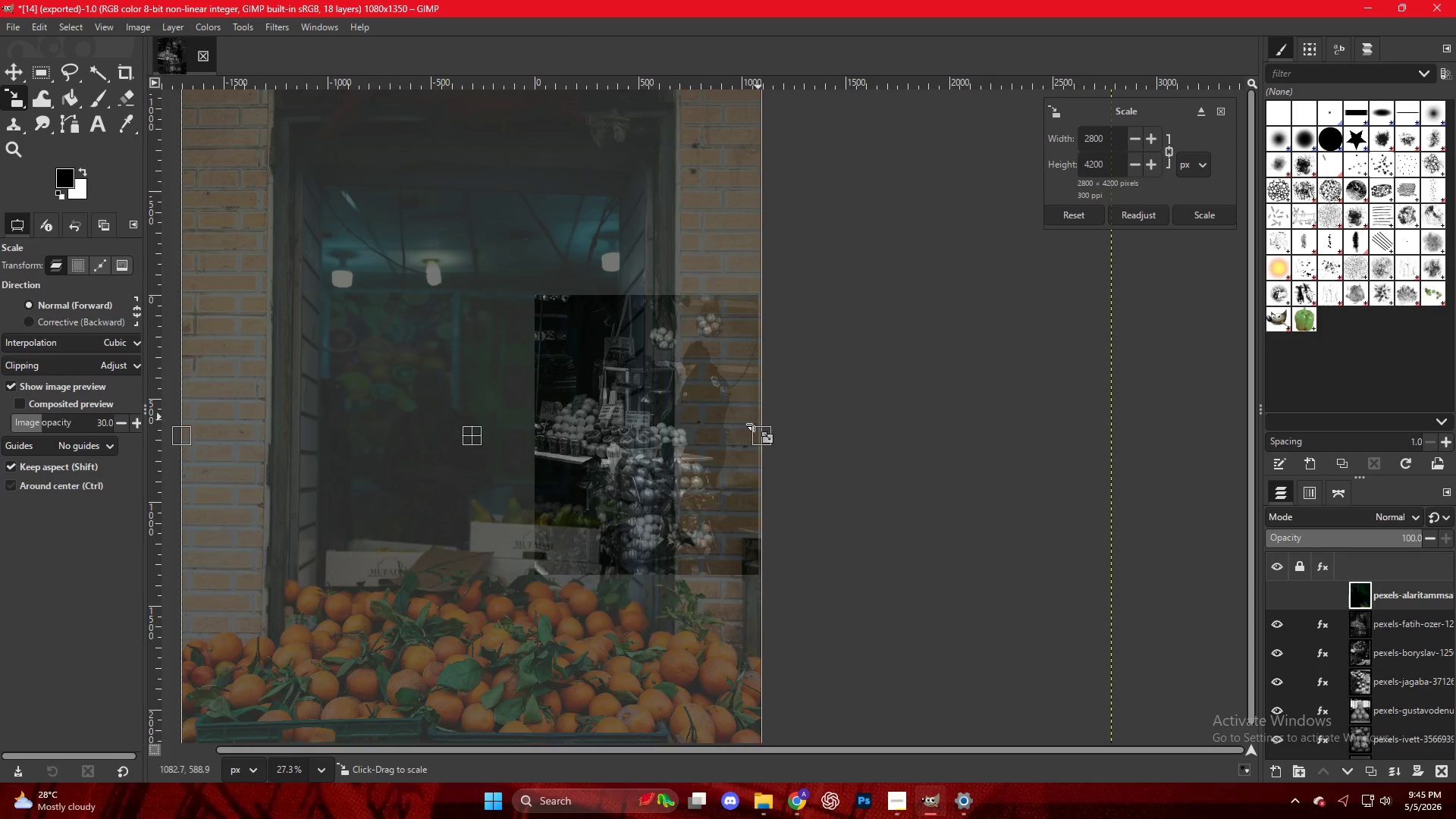 
scroll: coordinate [746, 428], scroll_direction: down, amount: 3.0
 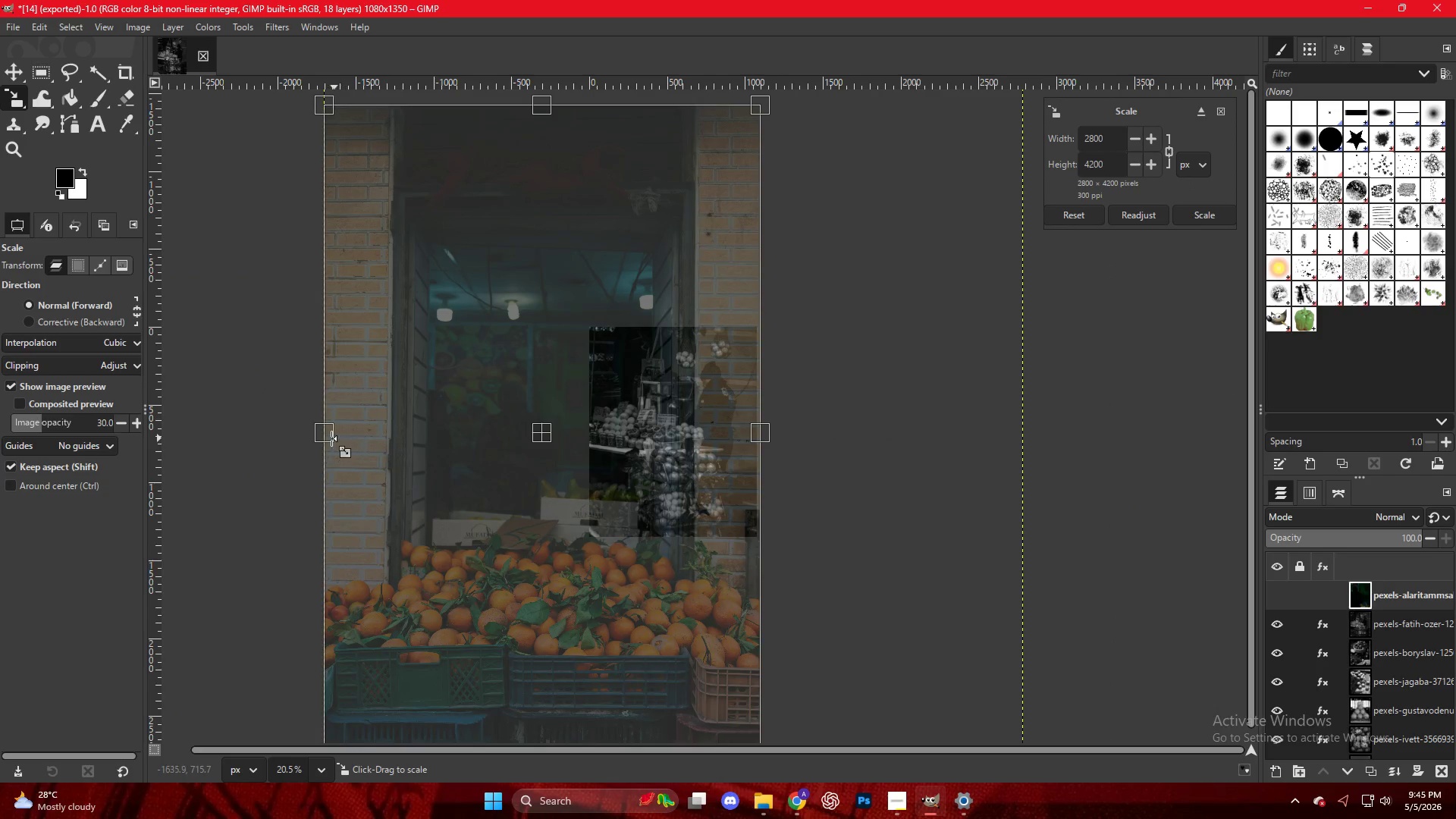 
left_click_drag(start_coordinate=[326, 437], to_coordinate=[587, 419])
 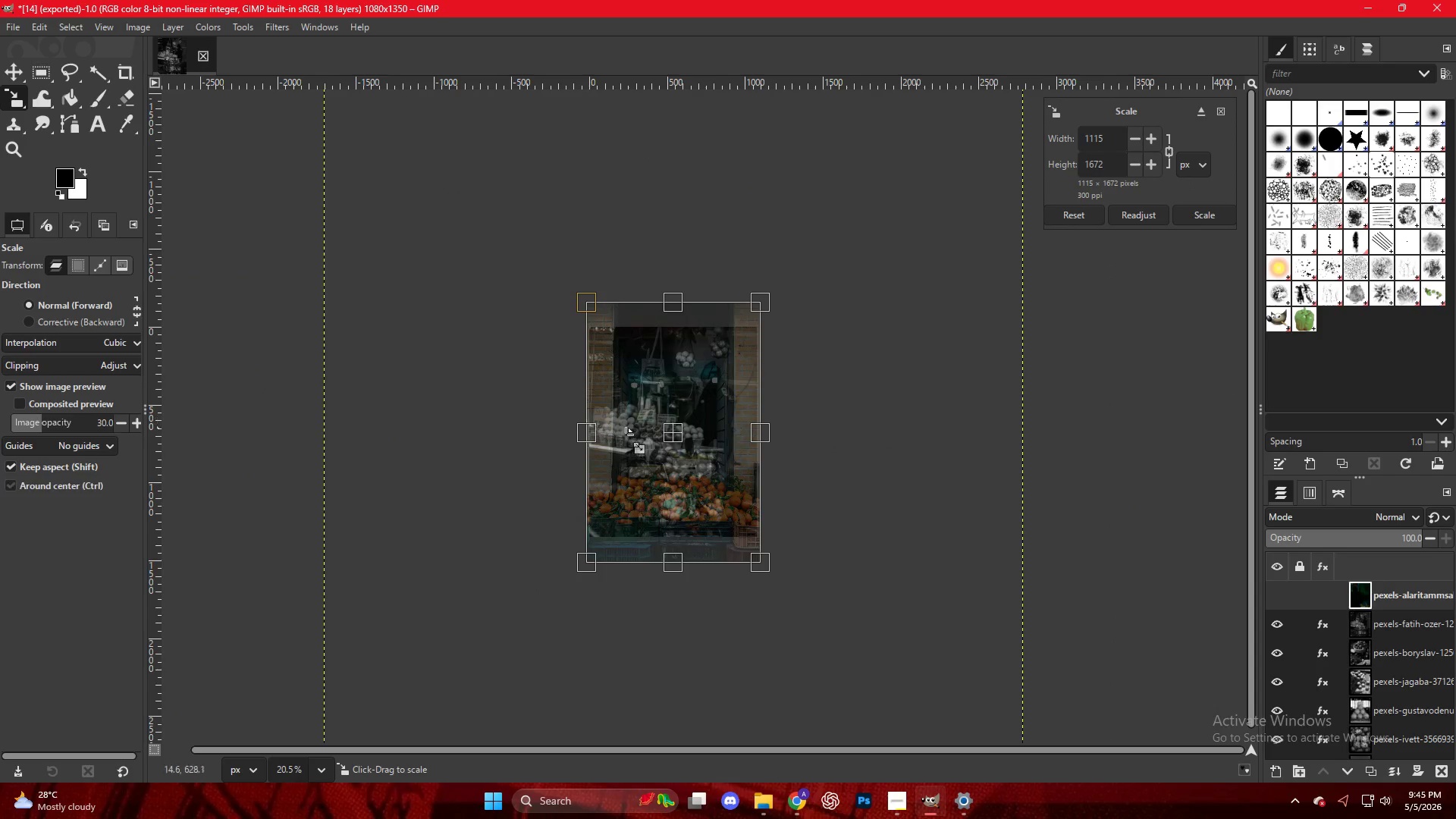 
hold_key(key=ControlLeft, duration=1.05)
scroll: coordinate [655, 424], scroll_direction: up, amount: 12.0
 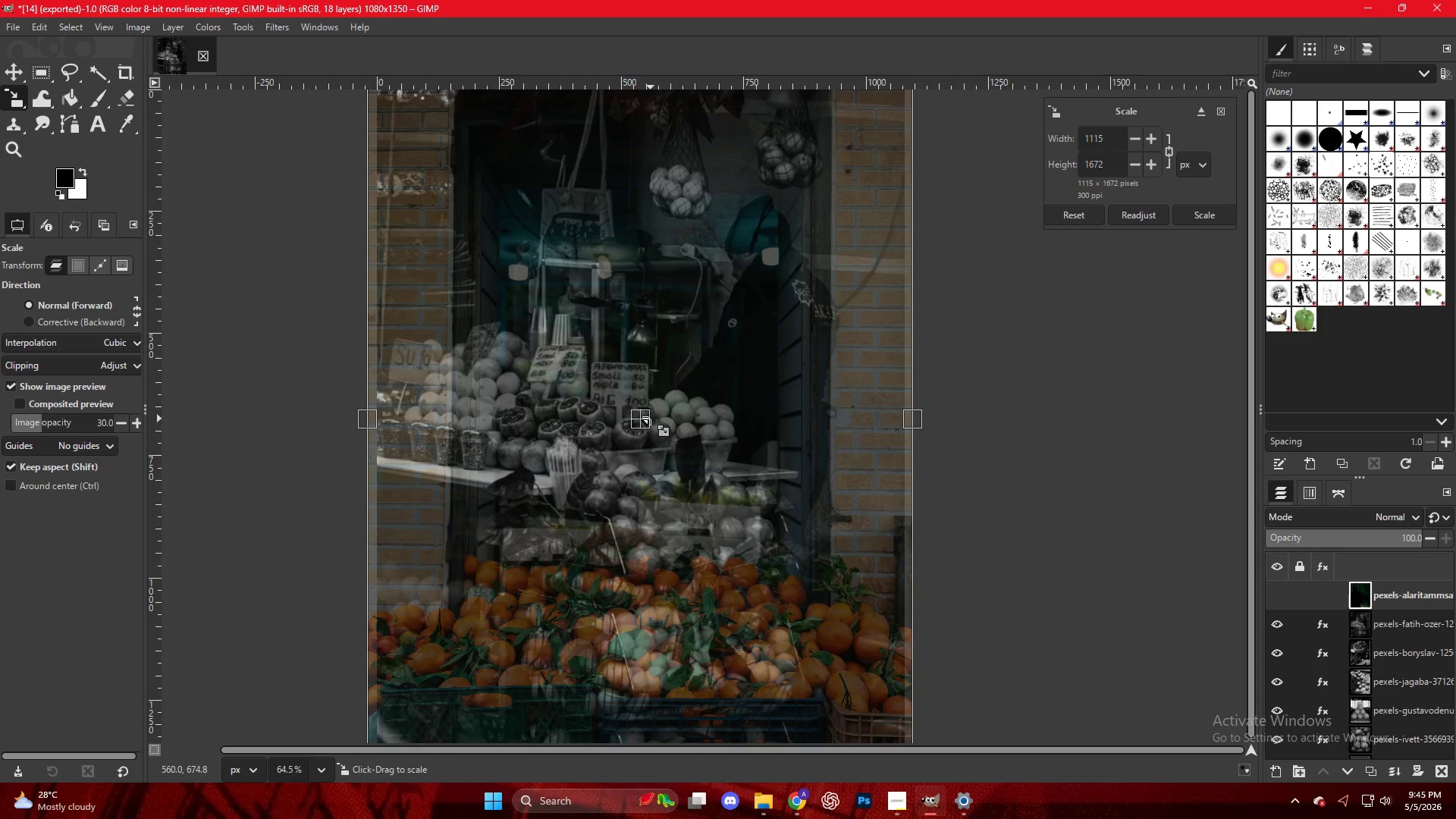 
left_click([648, 413])
 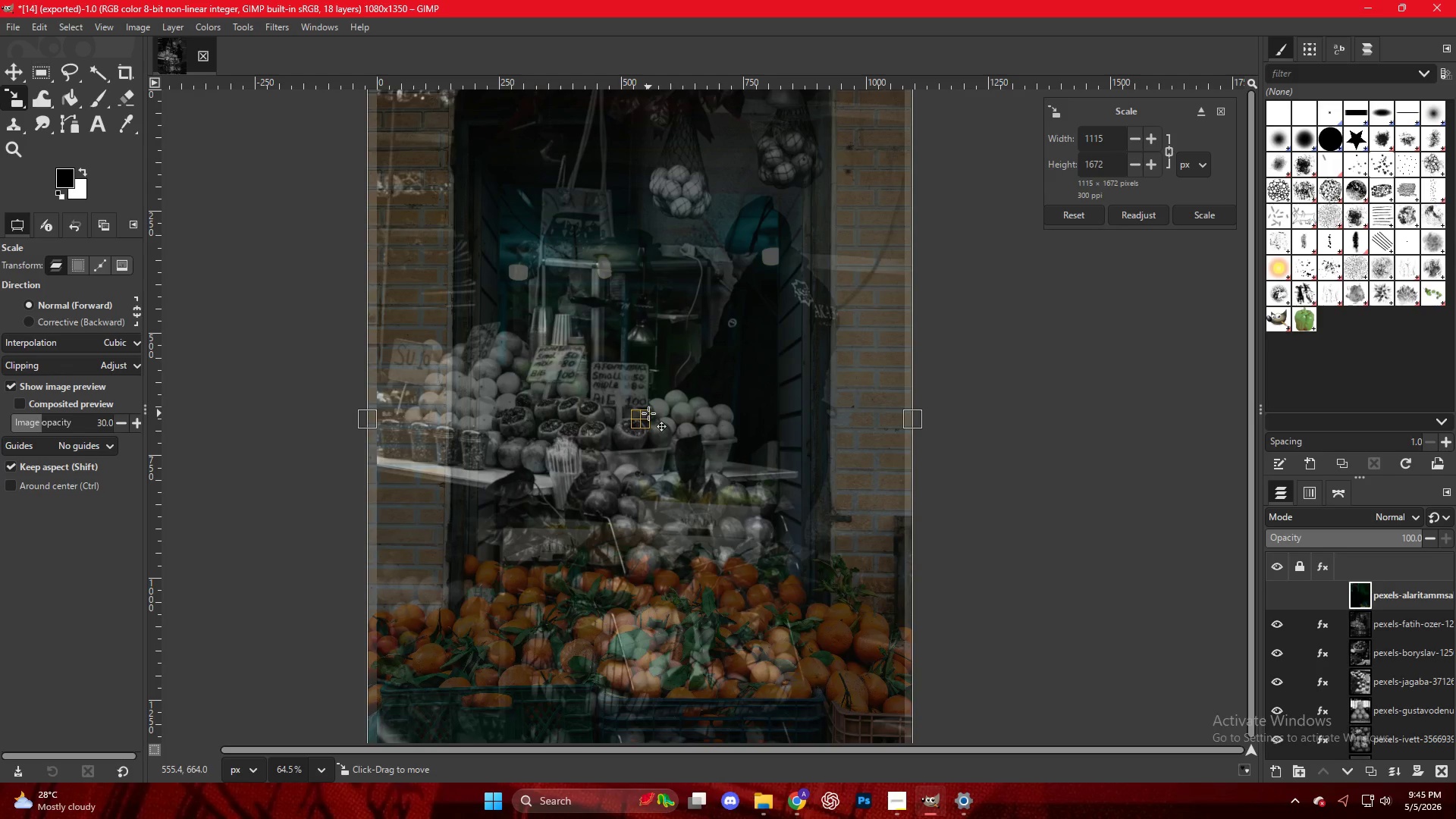 
key(NumpadEnter)
 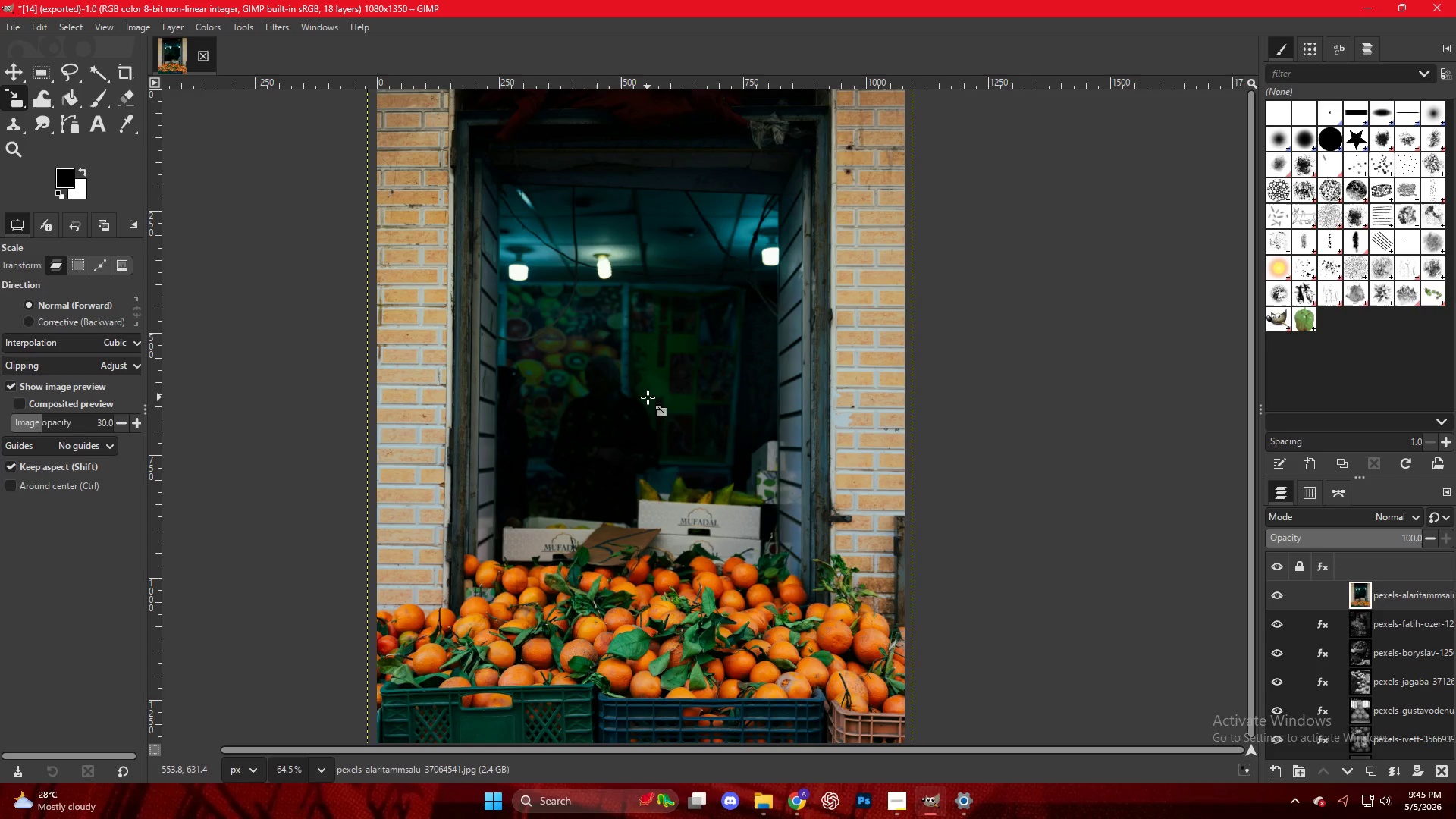 
key(Control+ControlLeft)
 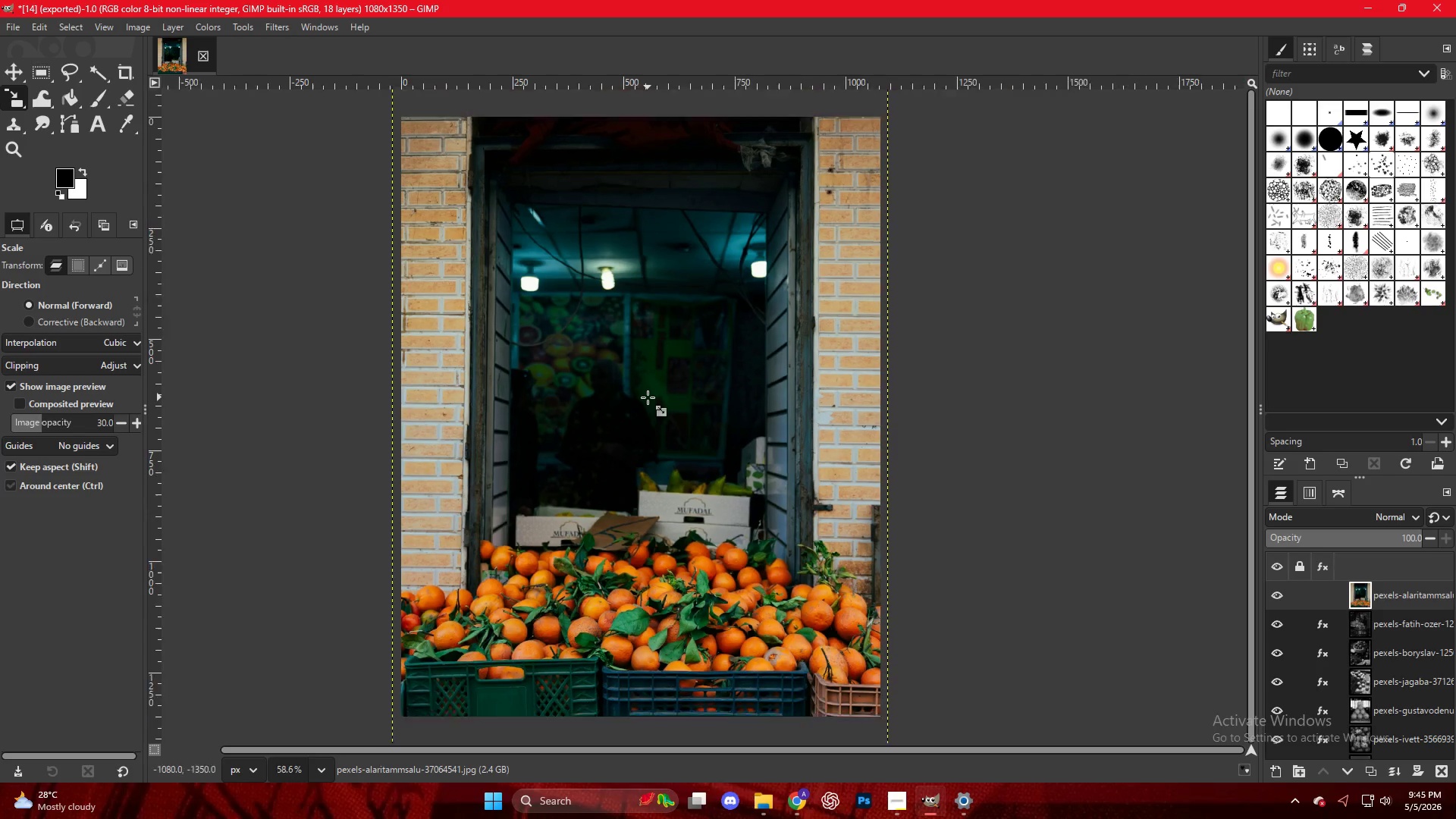 
key(Control+ControlLeft)
 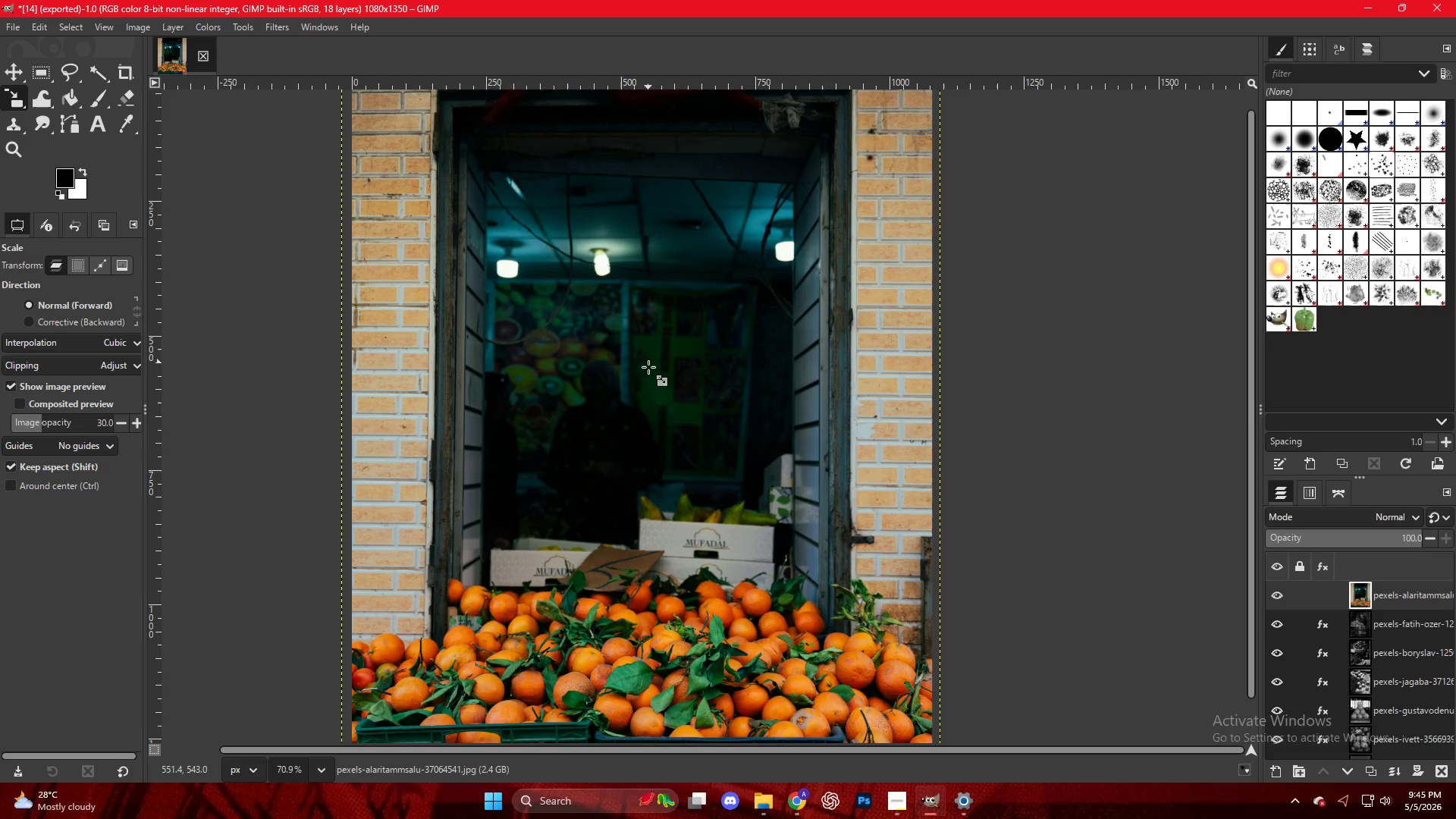 
scroll: coordinate [645, 386], scroll_direction: up, amount: 1.0
 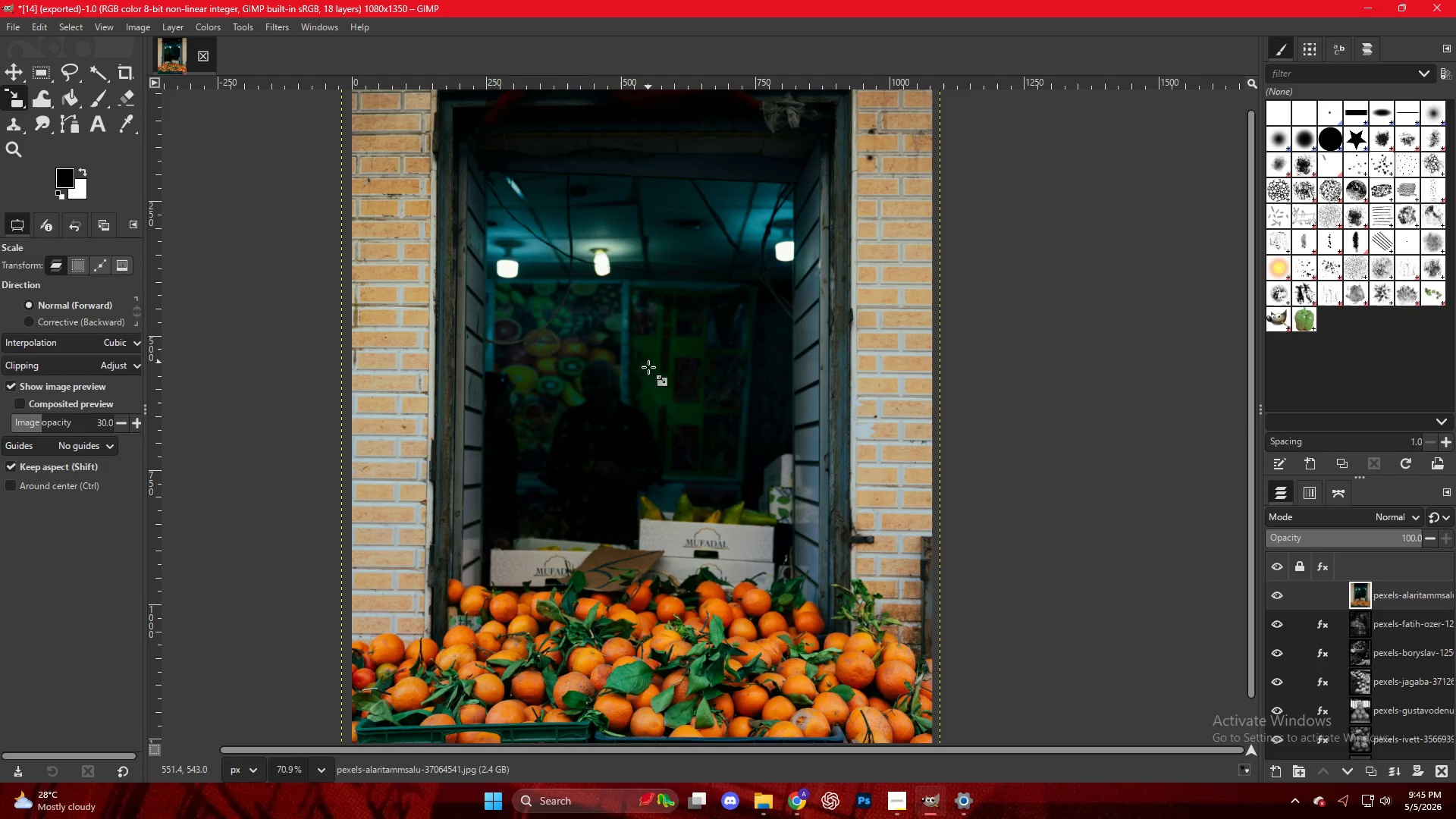 
key(Control+ControlLeft)
 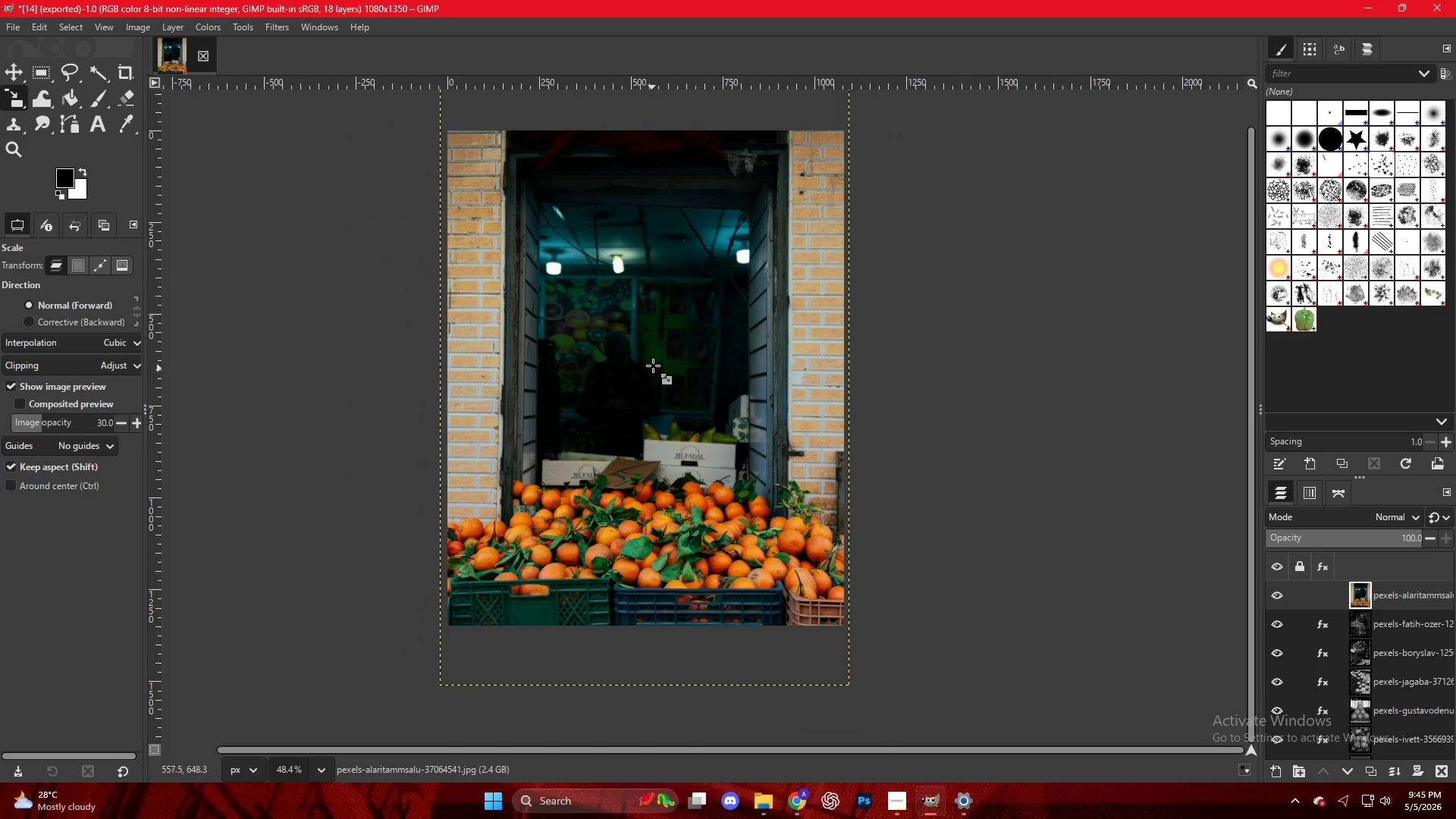 
left_click([653, 366])
 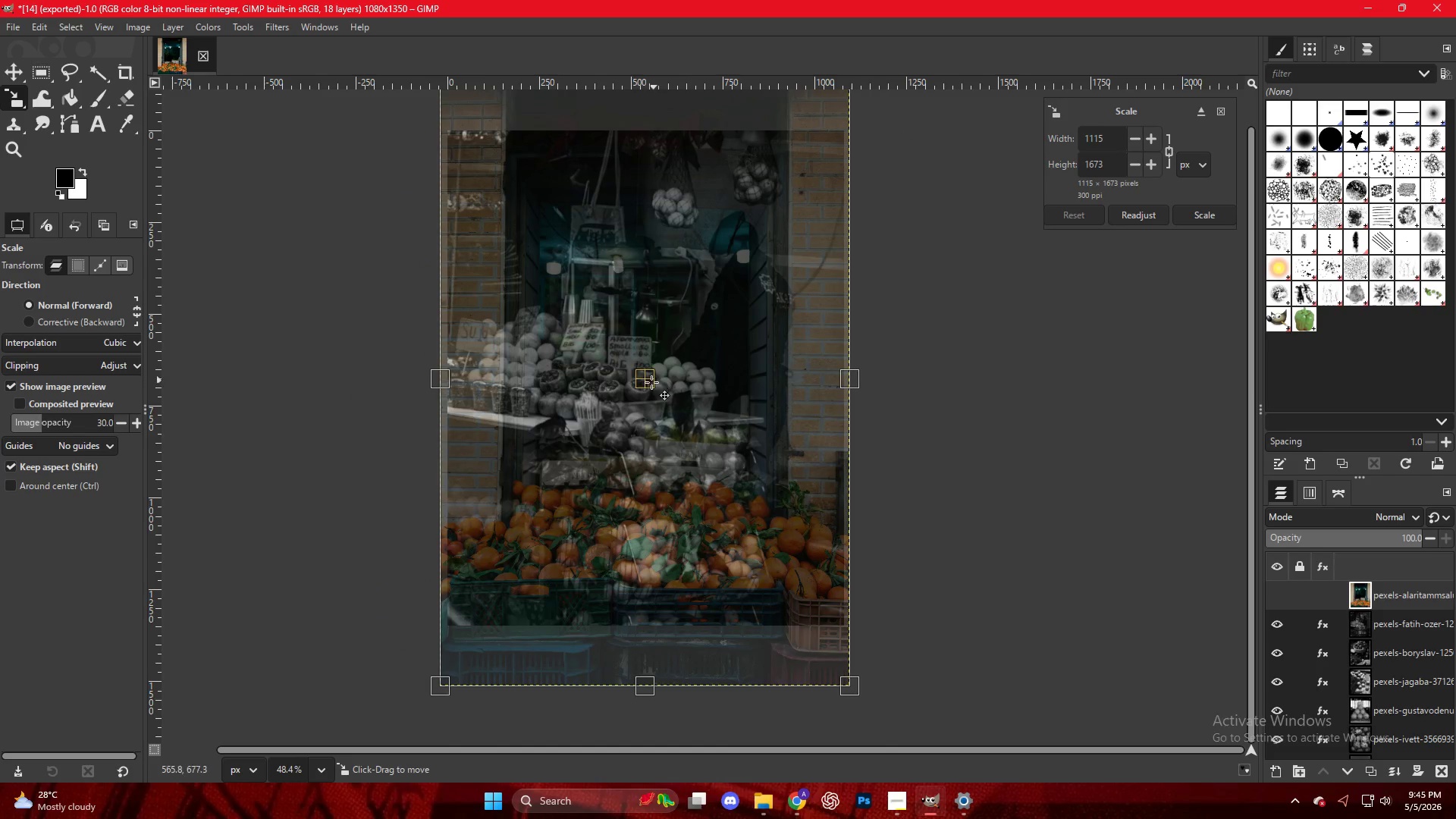 
scroll: coordinate [651, 372], scroll_direction: down, amount: 8.0
 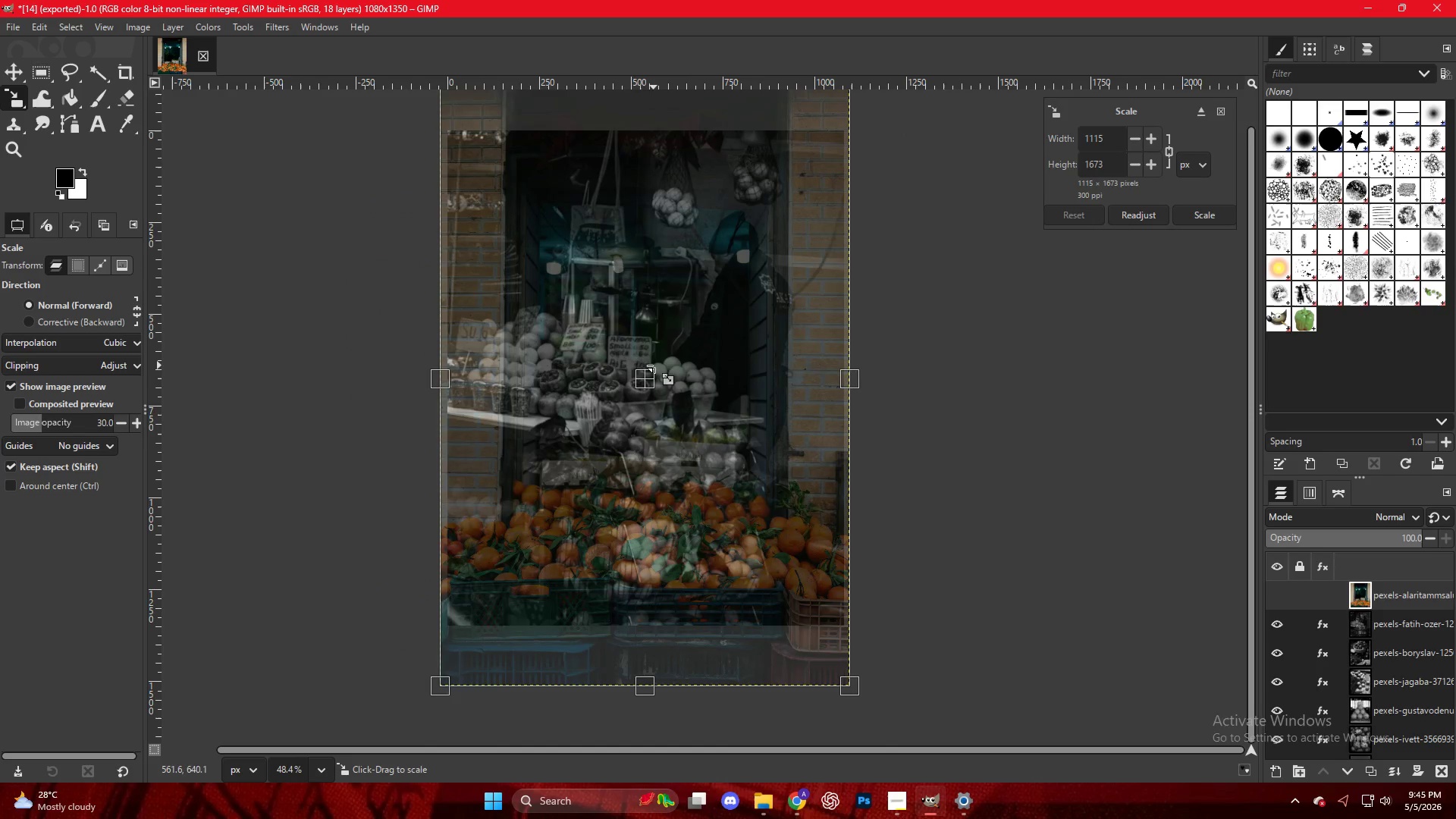 
left_click_drag(start_coordinate=[649, 383], to_coordinate=[648, 337])
 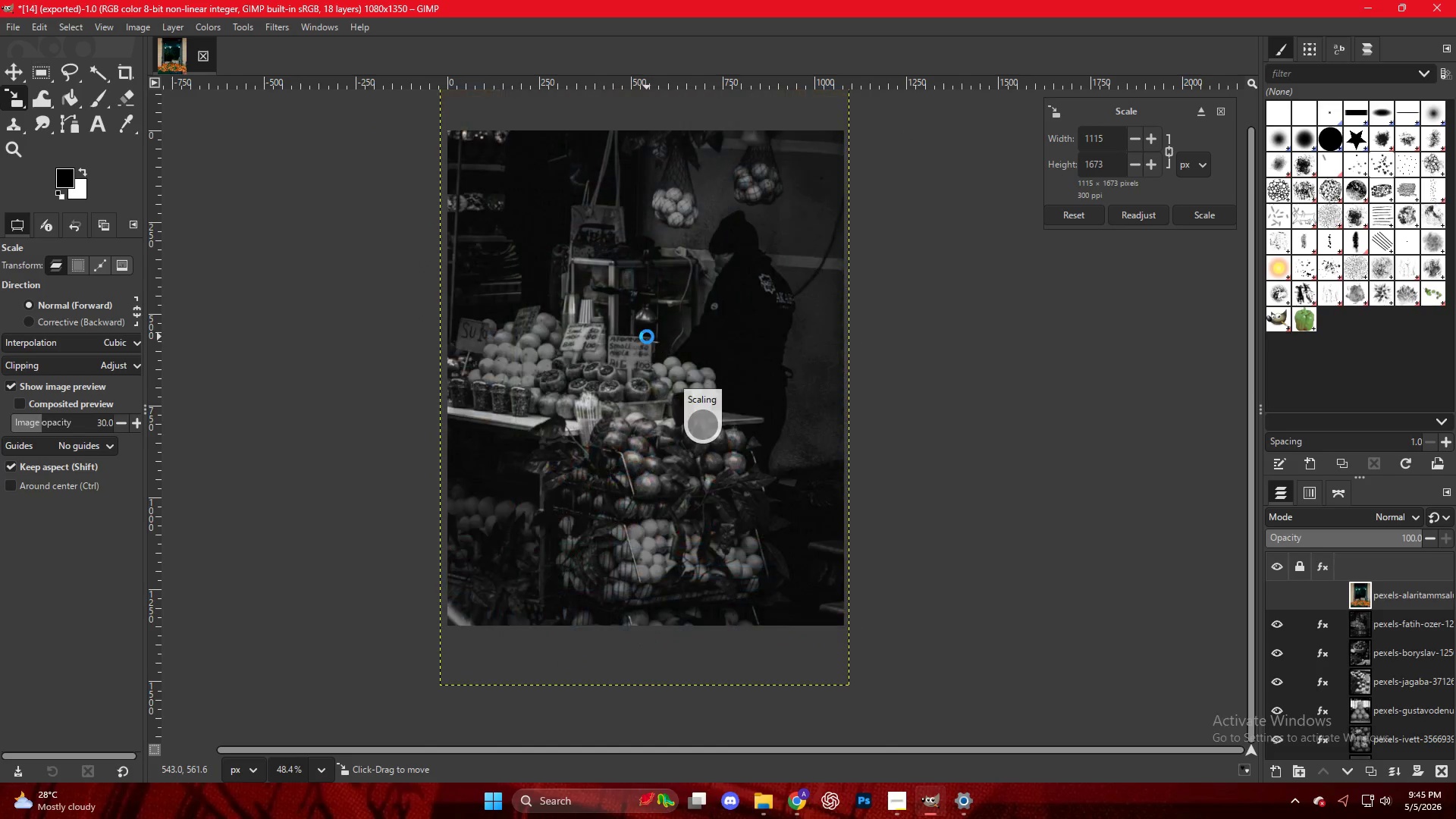 
key(NumpadEnter)
 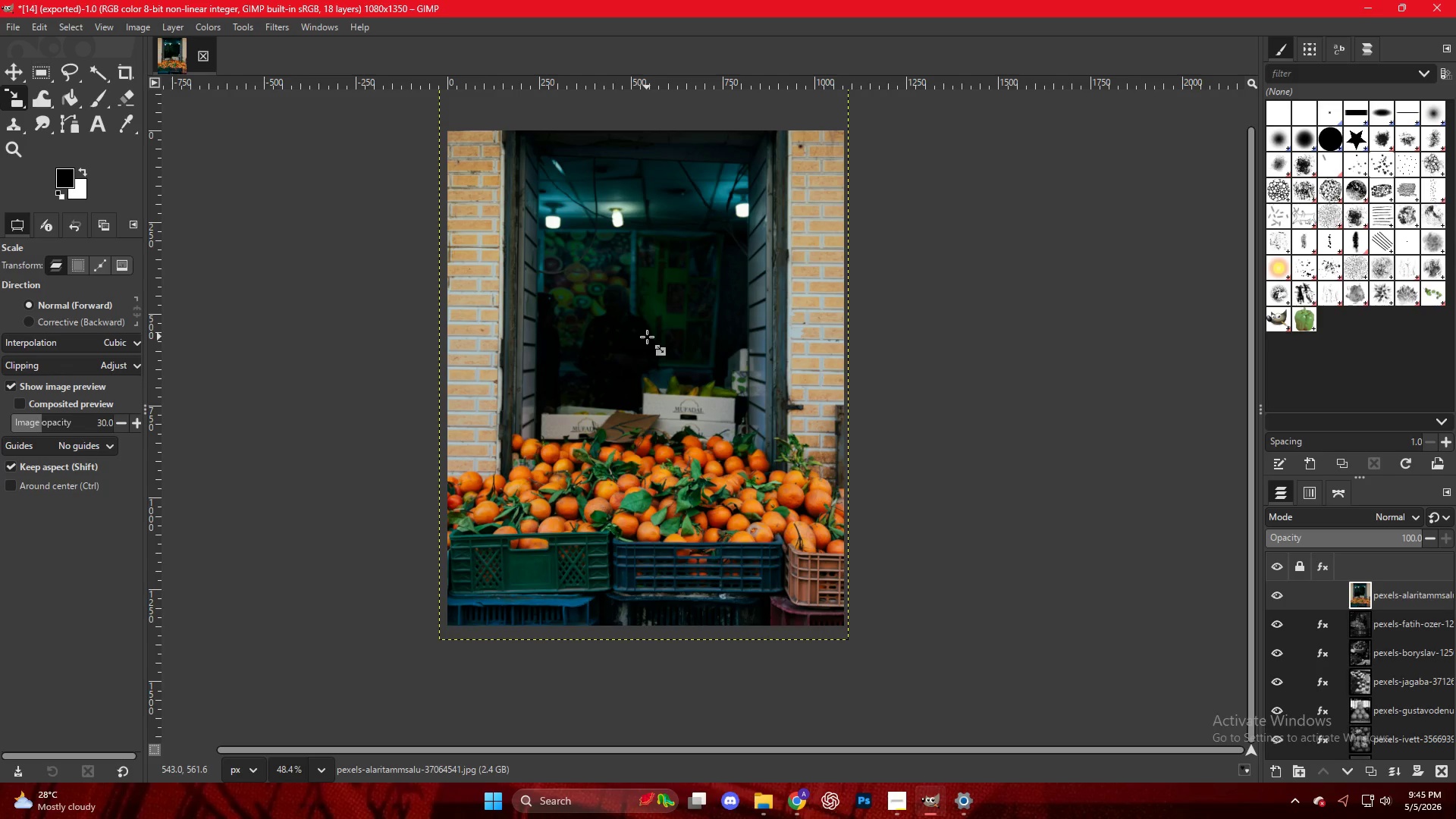 
key(Control+ControlLeft)
 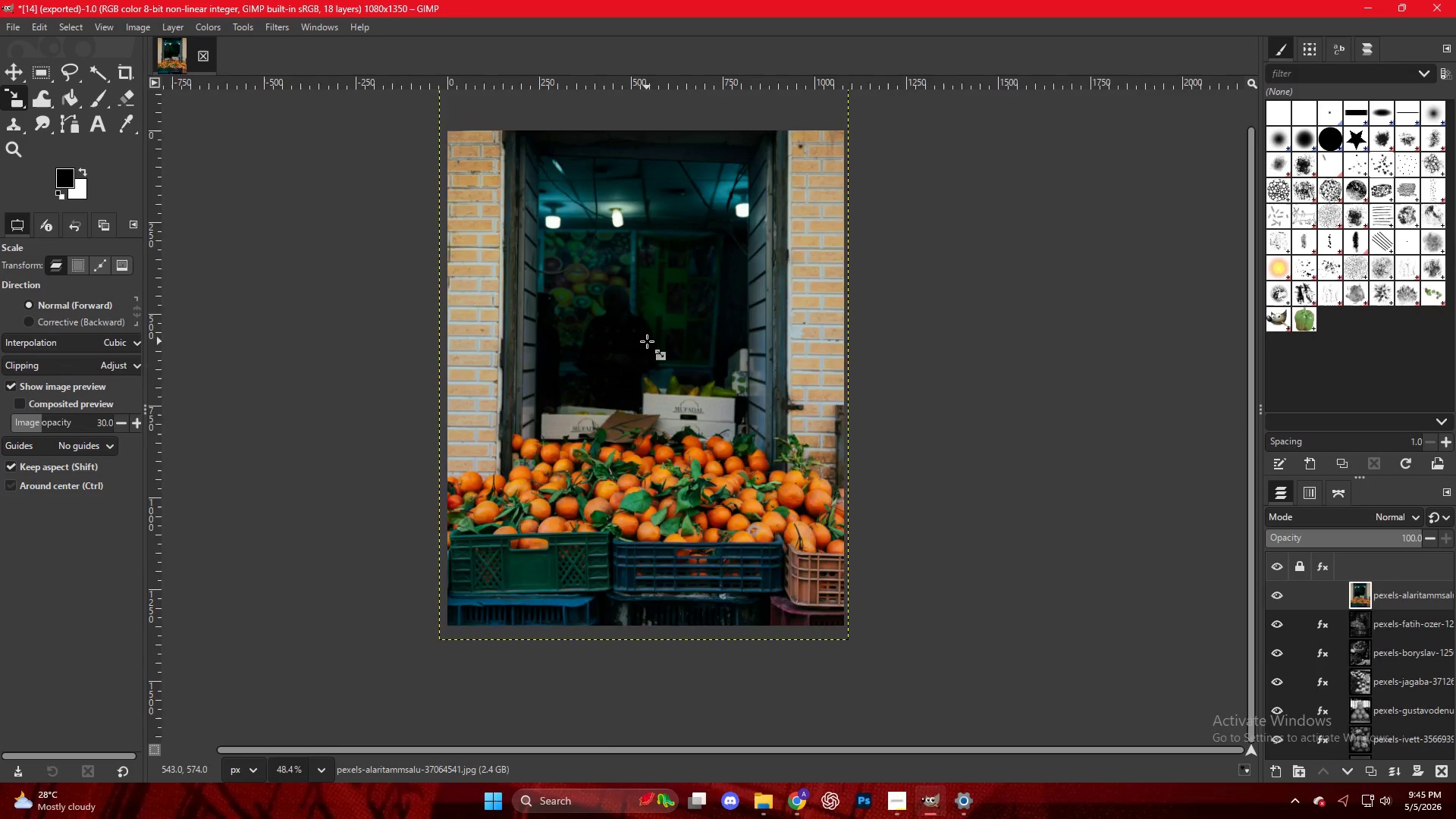 
right_click([644, 309])
 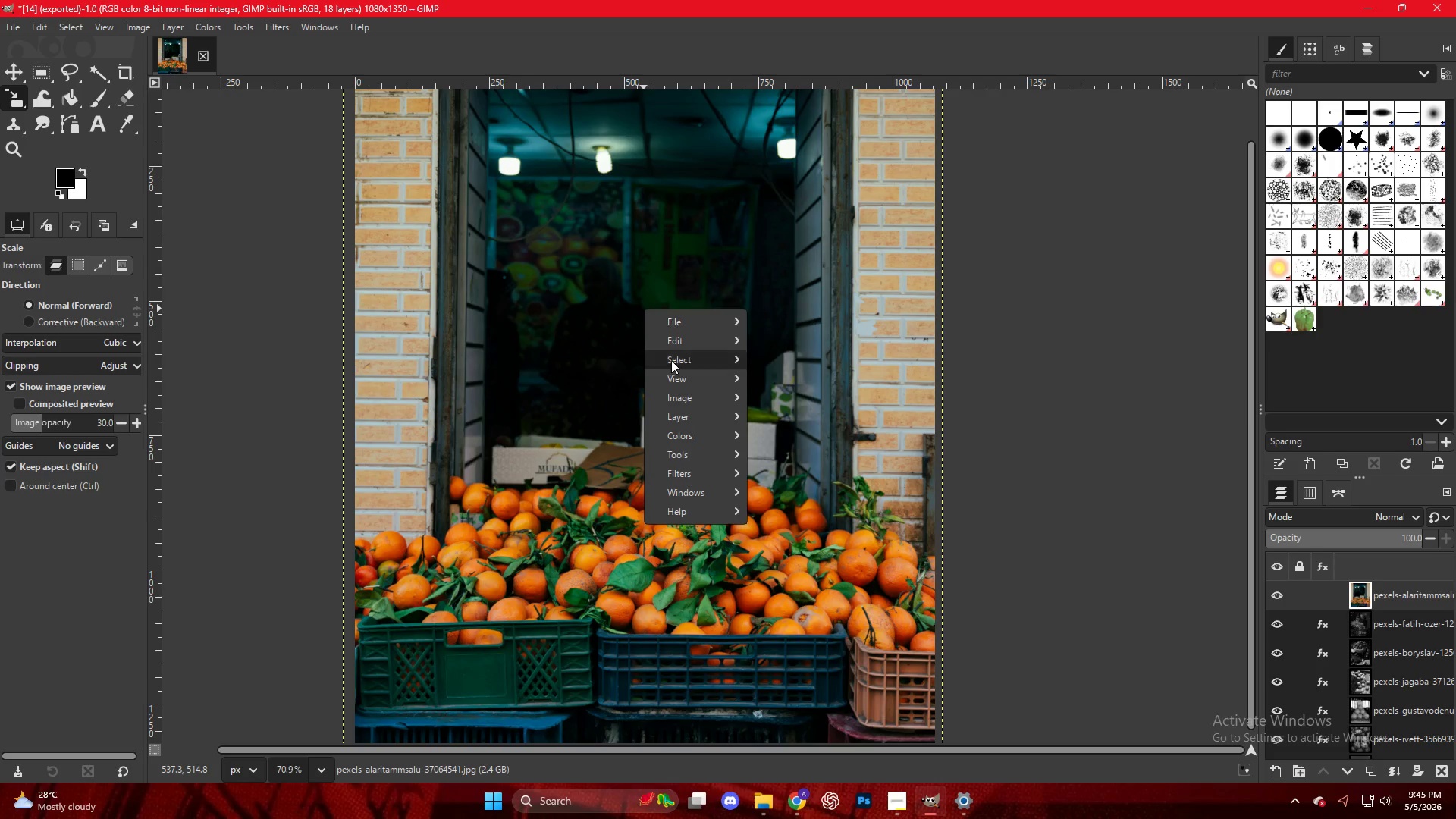 
scroll: coordinate [647, 341], scroll_direction: up, amount: 4.0
 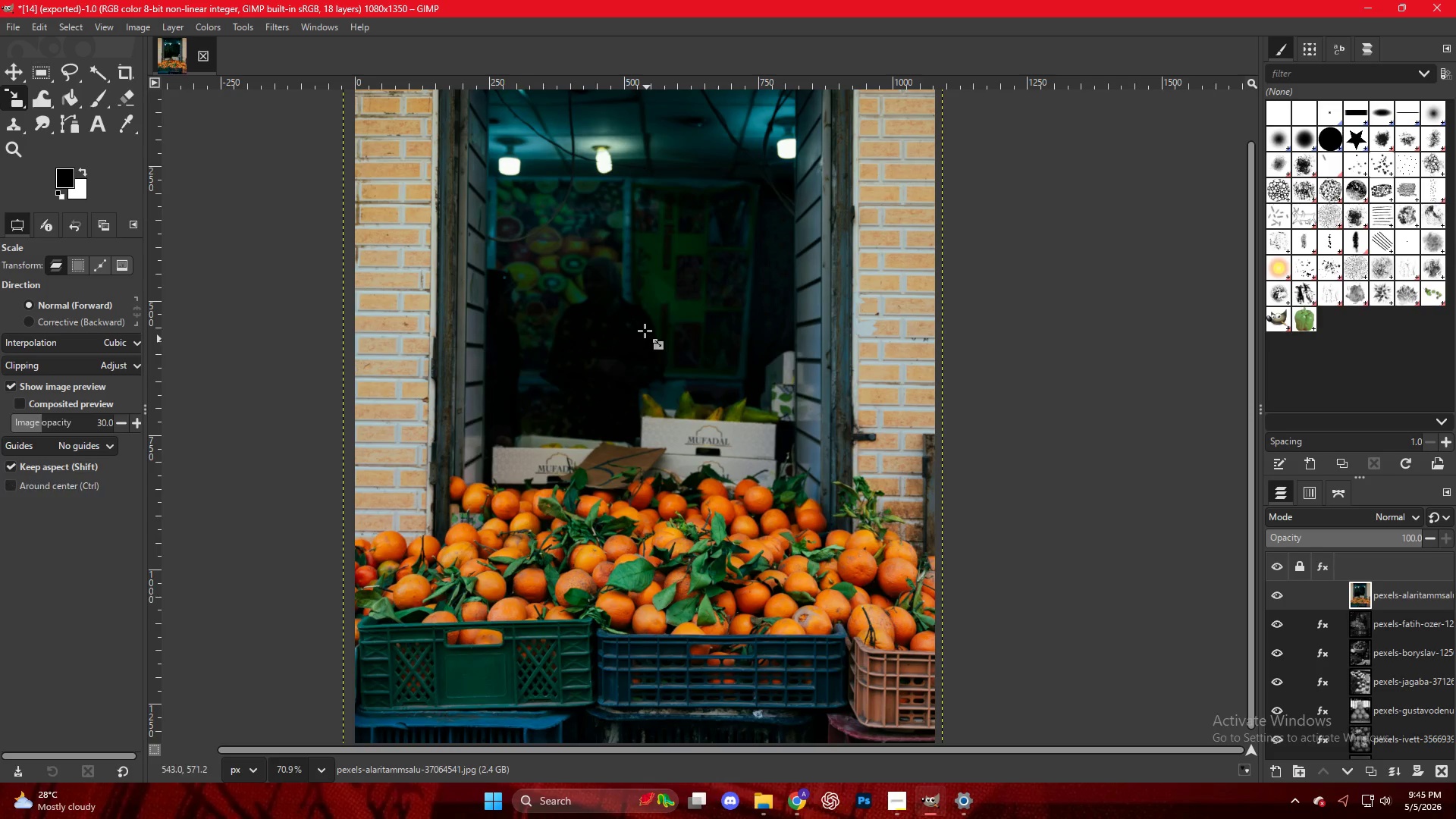 
mouse_move([685, 406])
 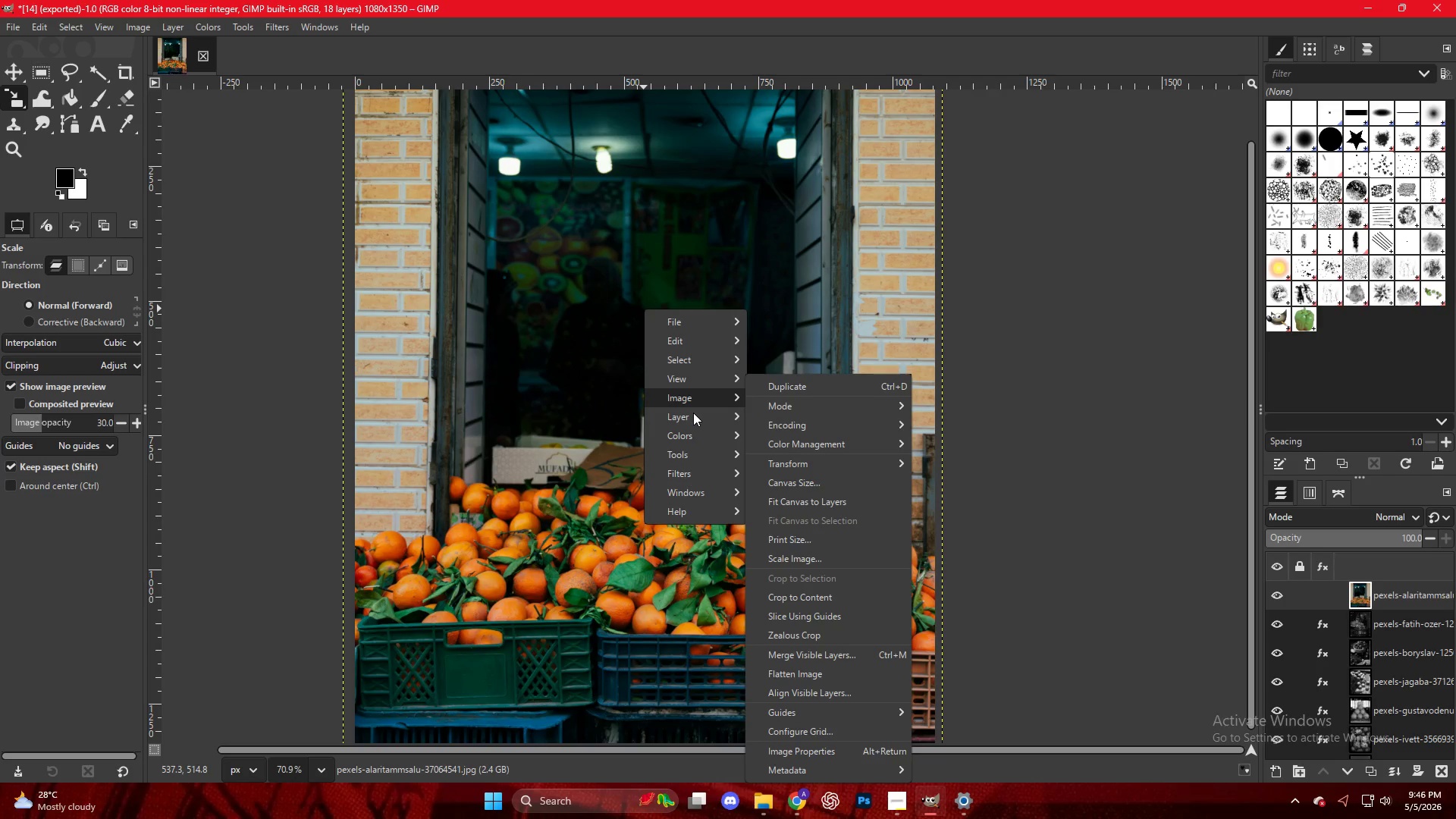 
left_click([693, 413])
 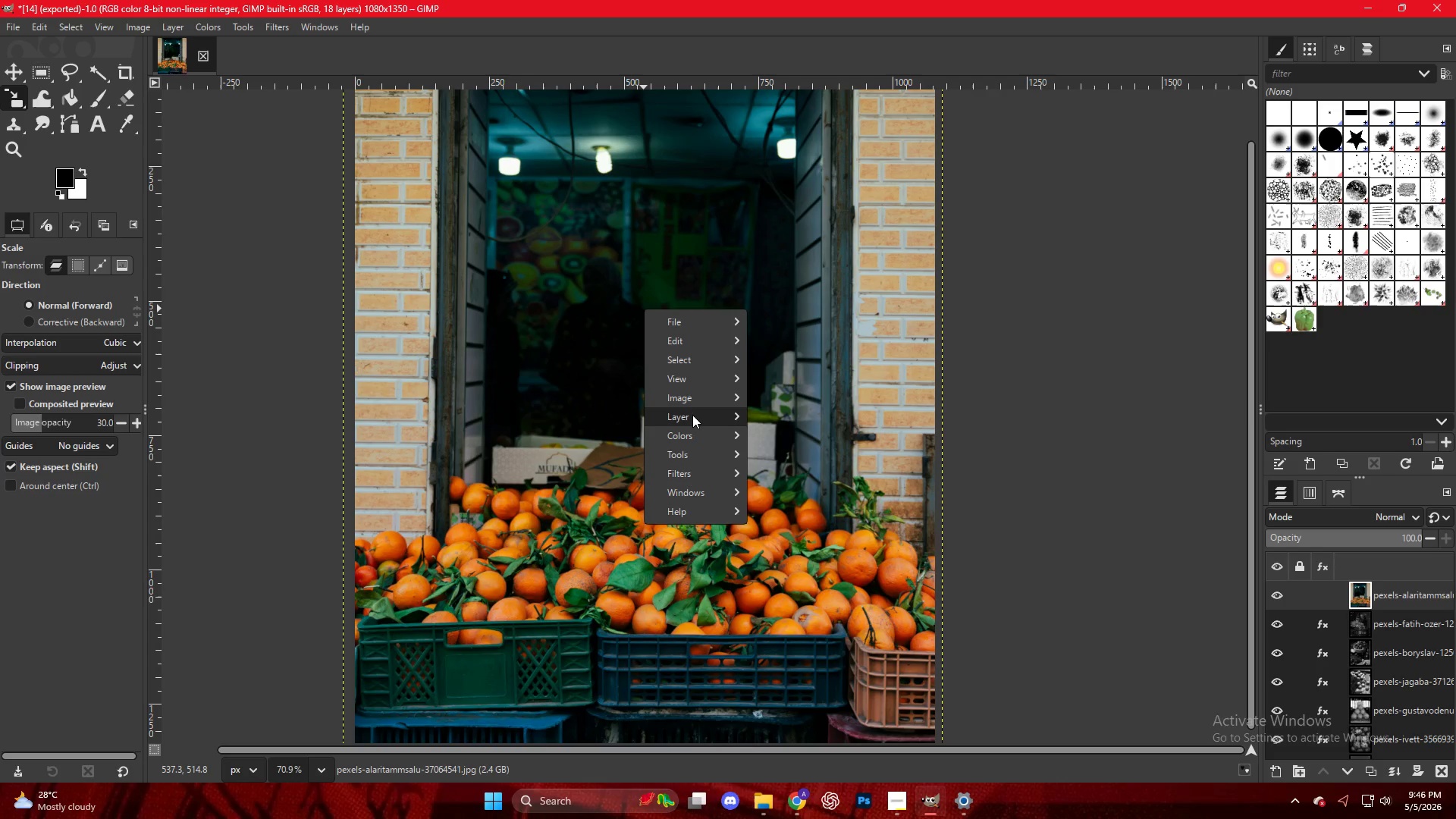 
left_click([692, 416])
 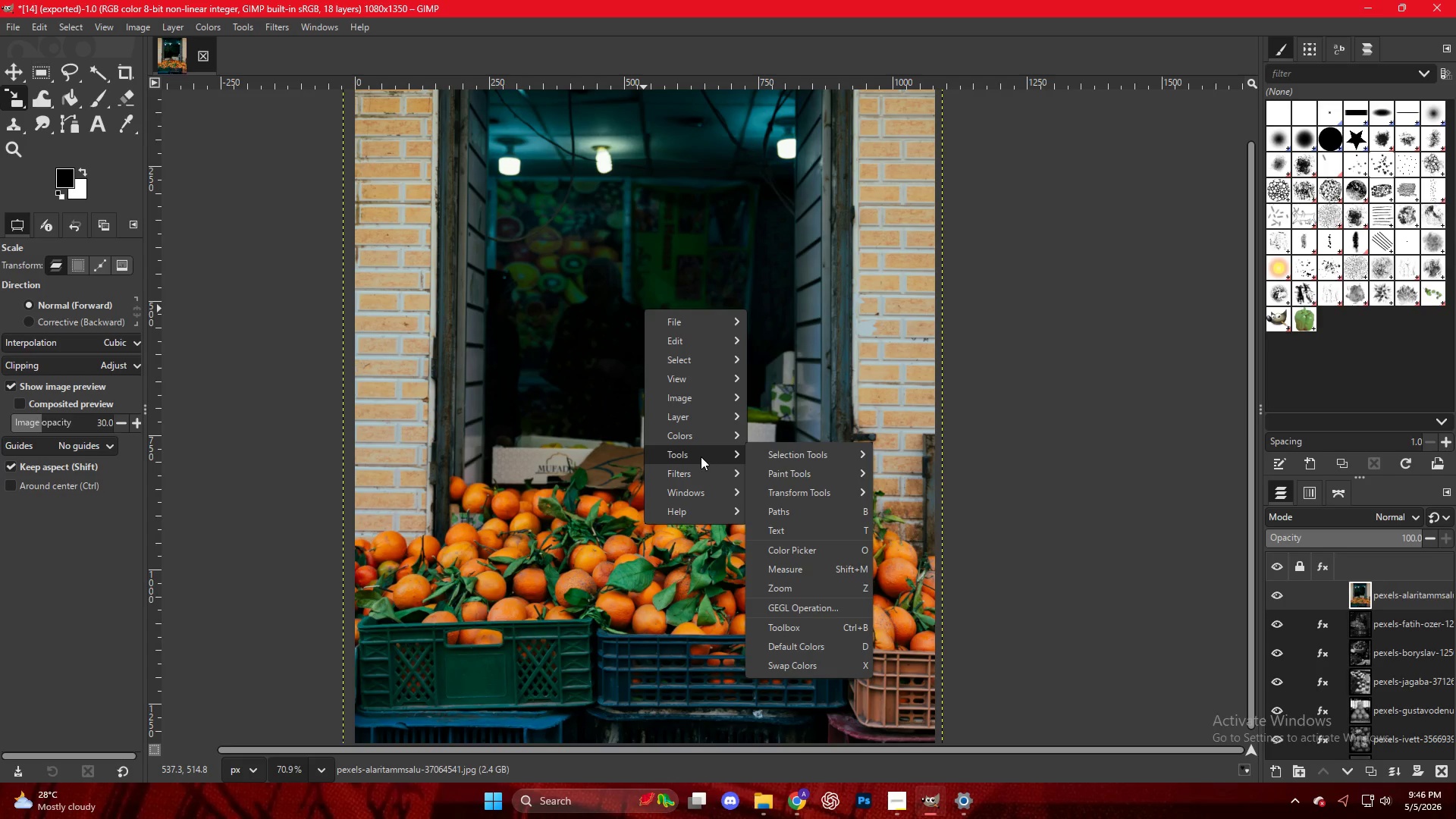 
mouse_move([724, 405])
 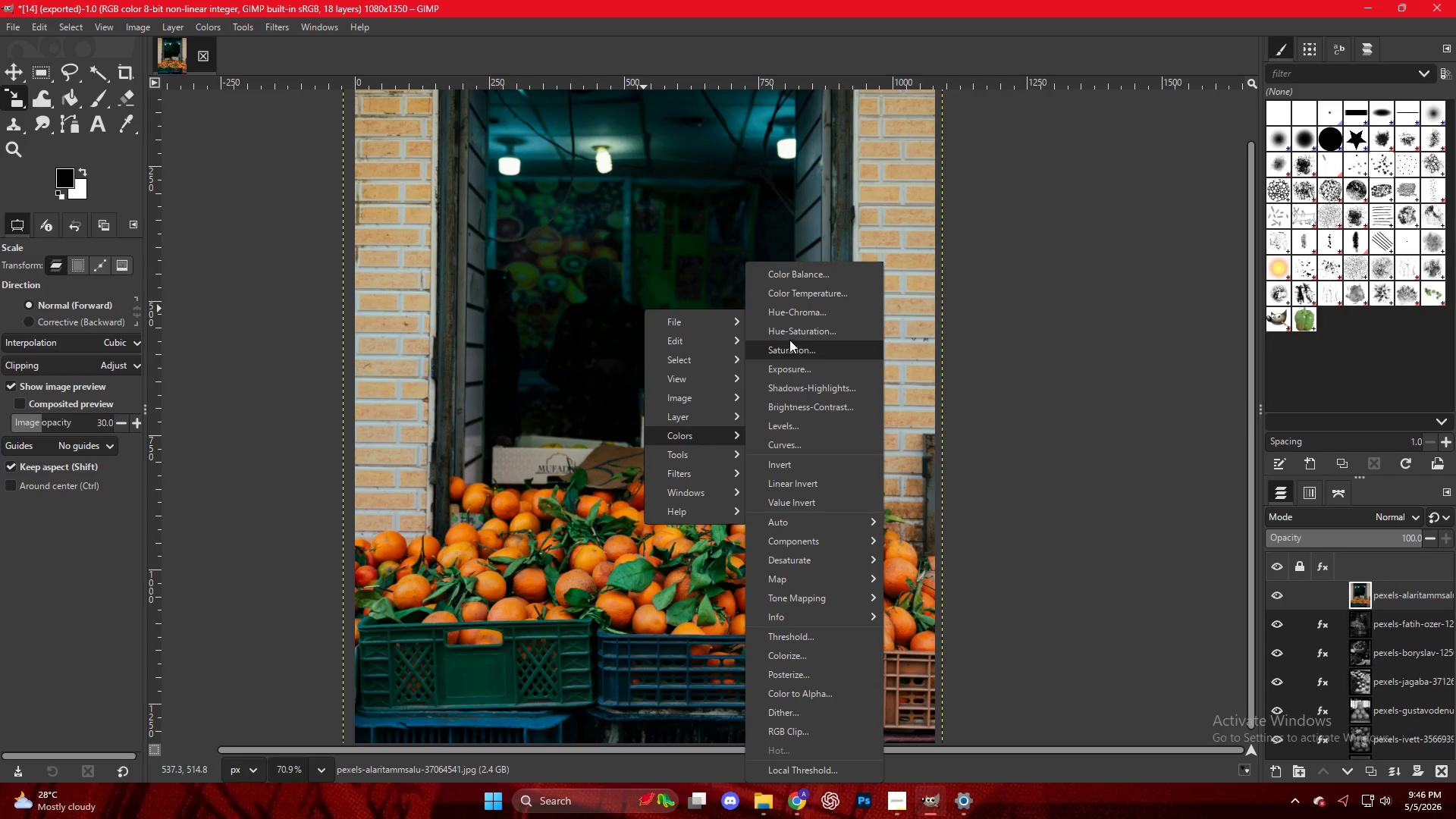 
left_click([792, 333])
 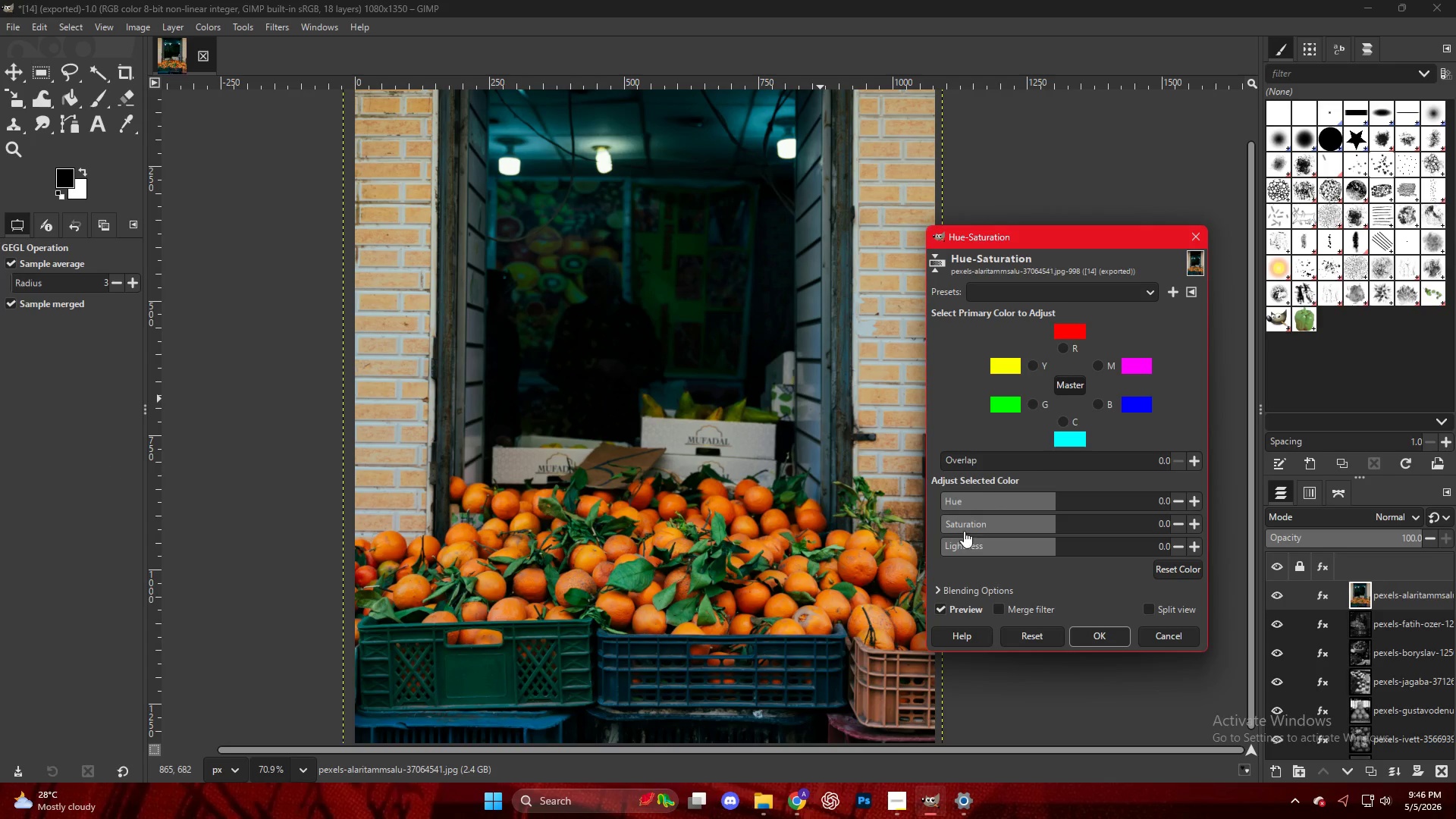 
left_click_drag(start_coordinate=[962, 529], to_coordinate=[868, 536])
 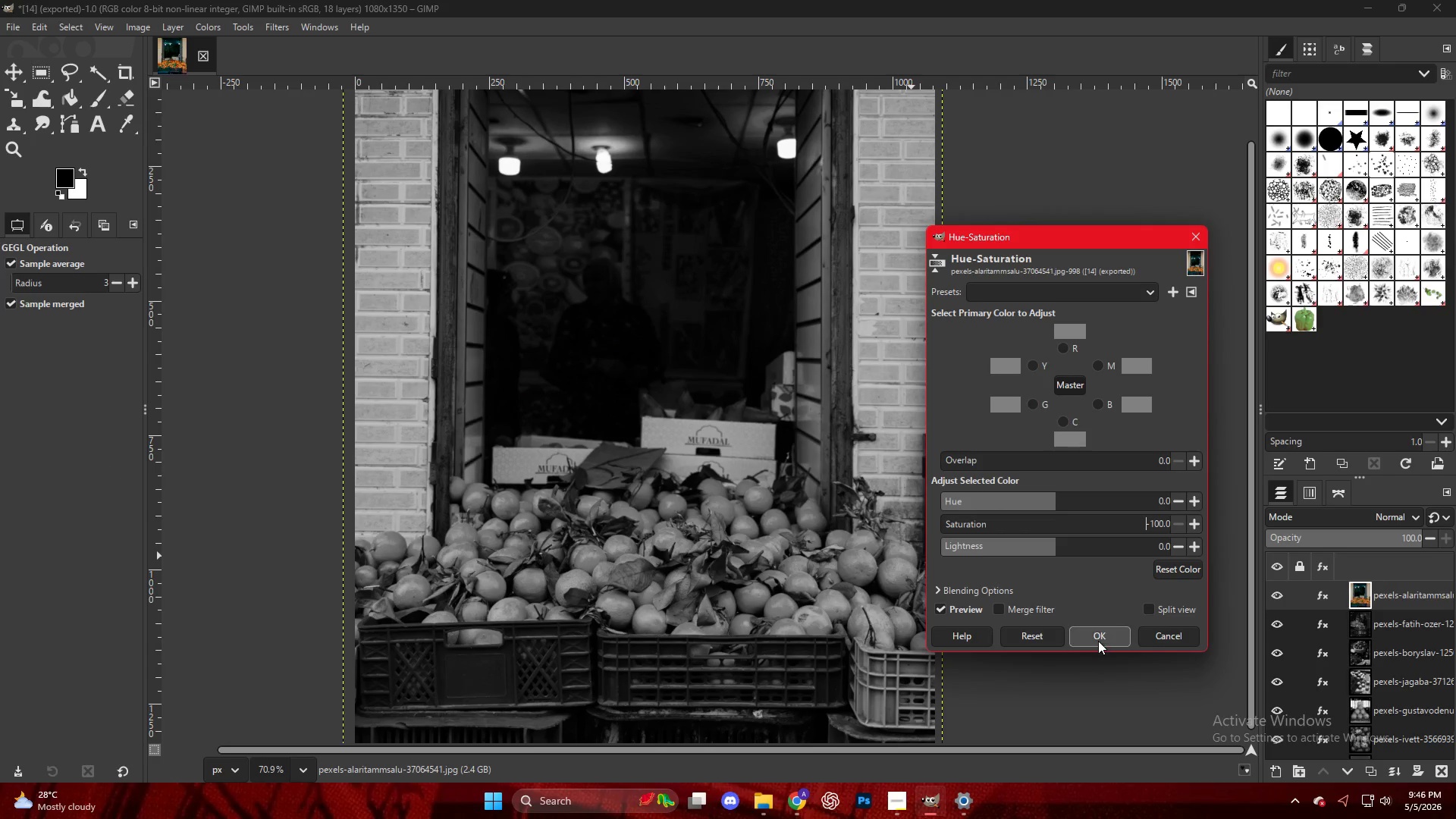 
left_click([1100, 638])
 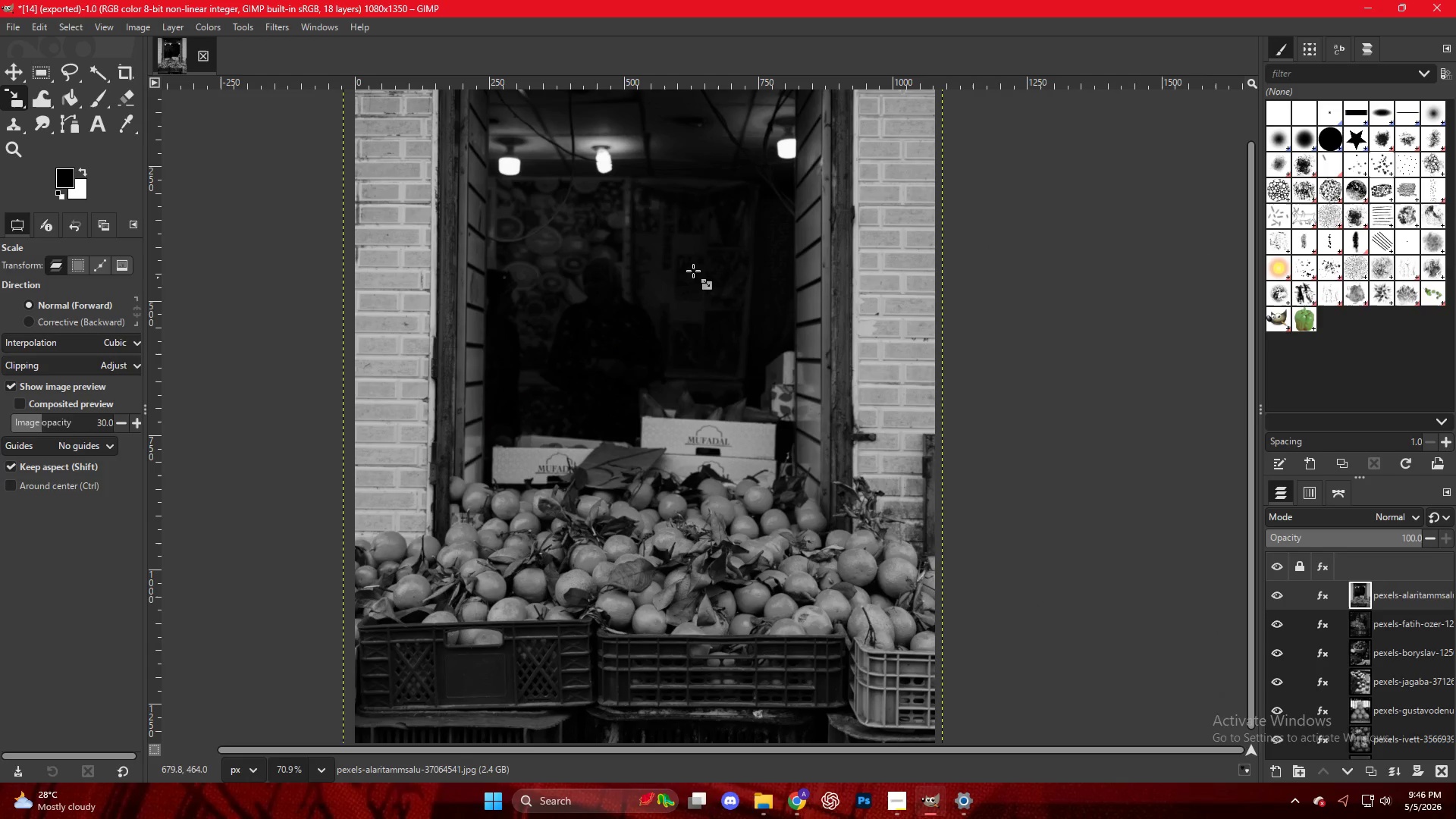 
right_click([629, 227])
 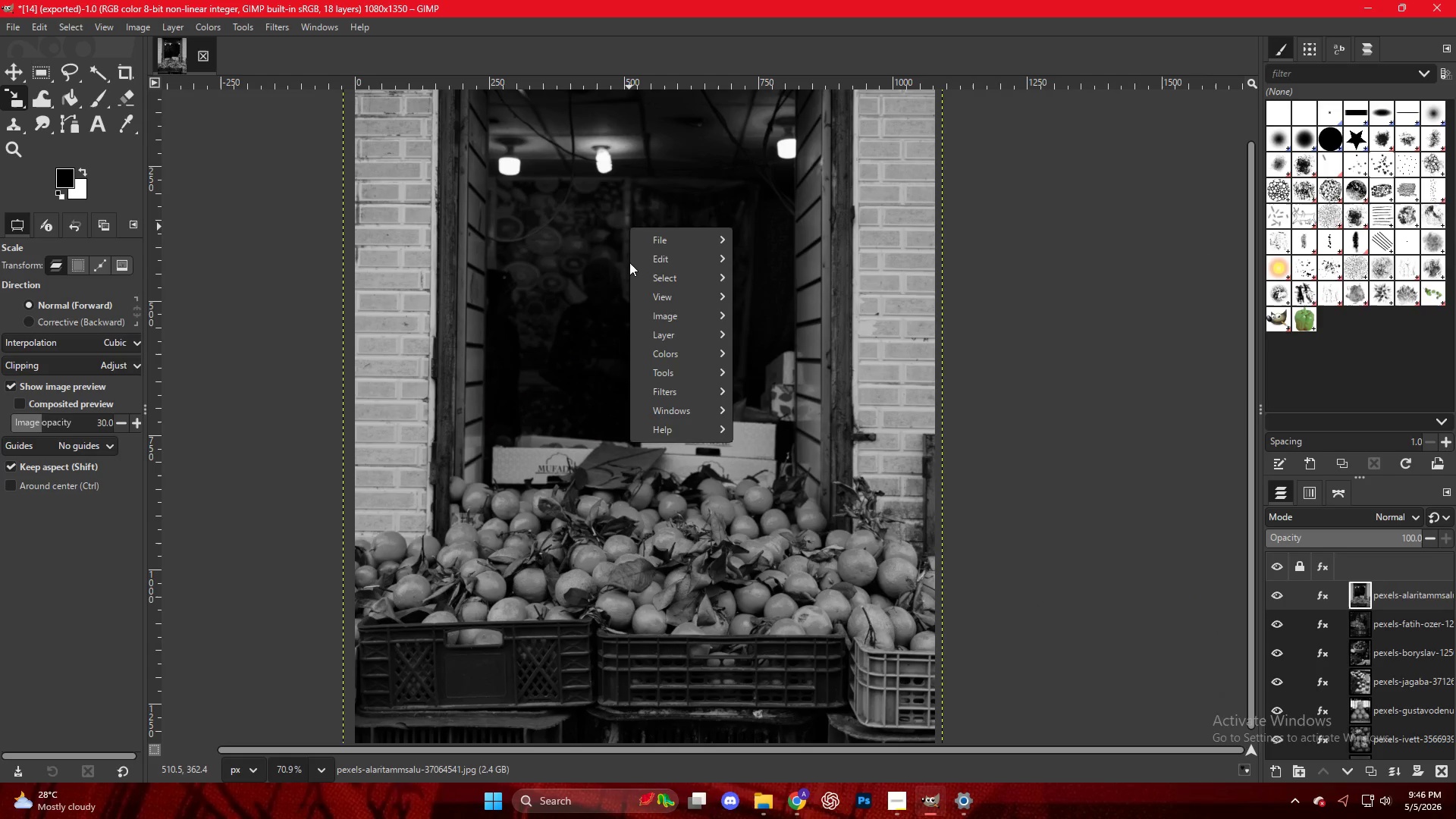 
mouse_move([692, 353])
 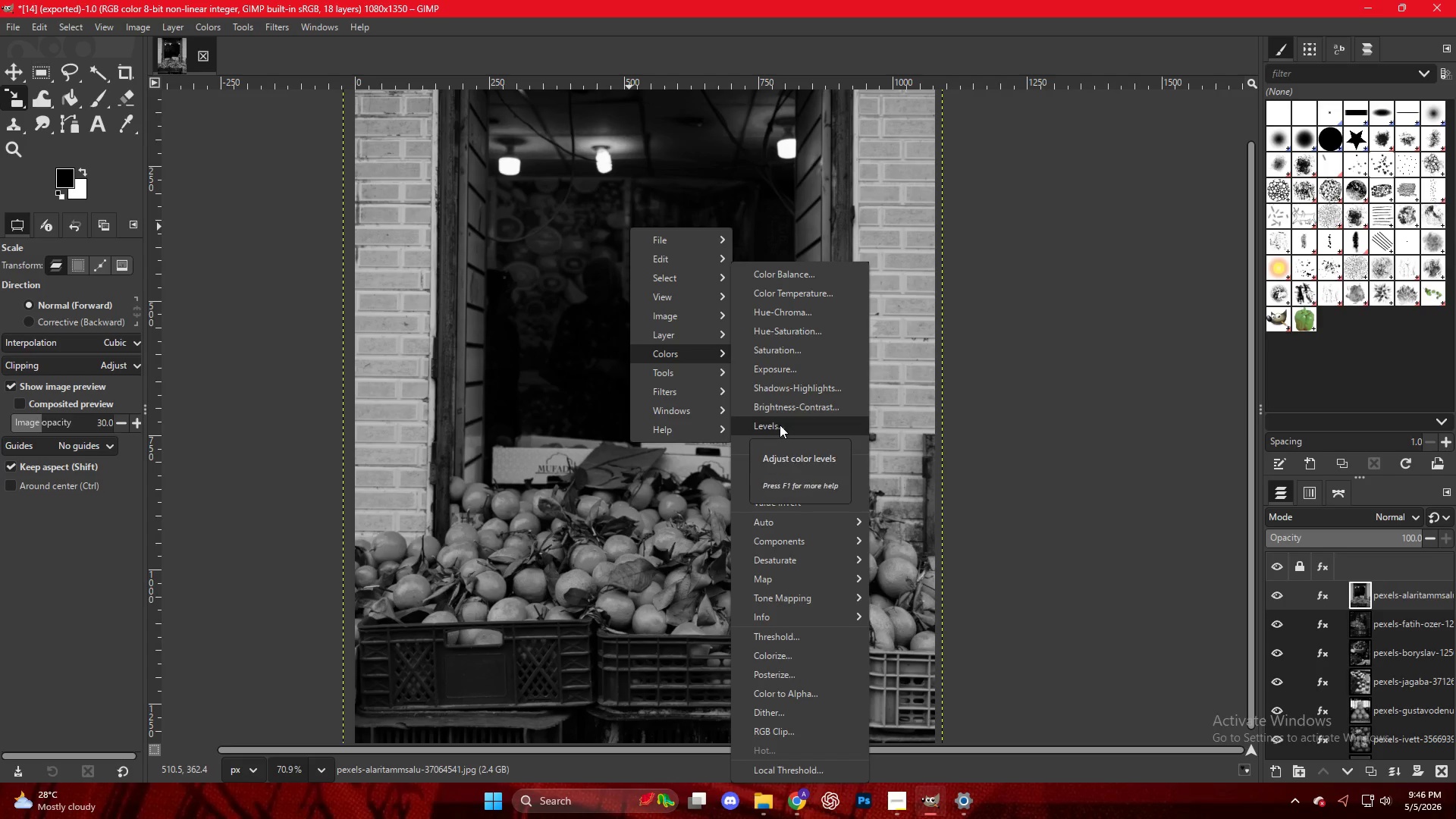 
left_click([780, 425])
 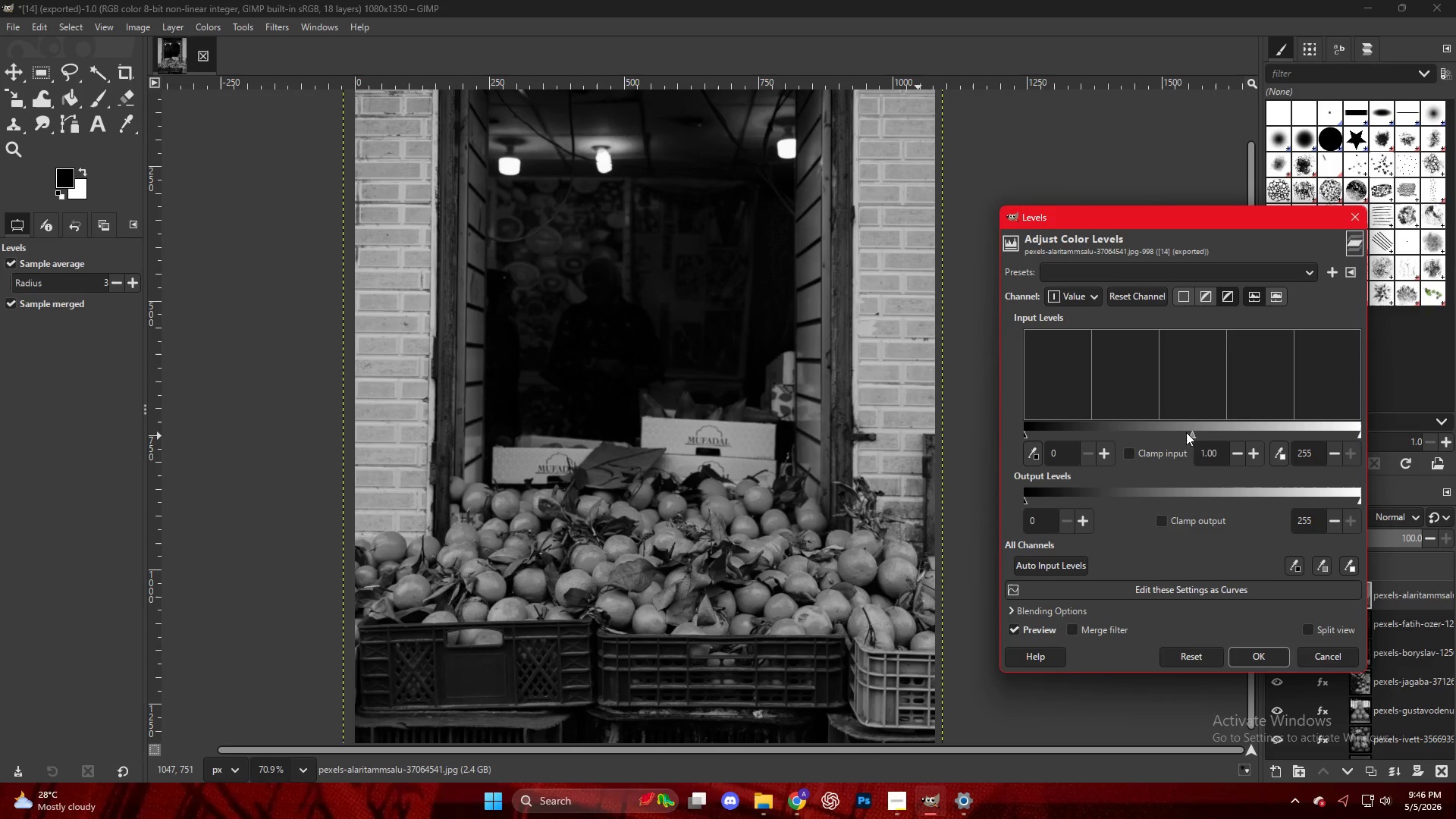 
left_click_drag(start_coordinate=[1189, 431], to_coordinate=[1219, 438])
 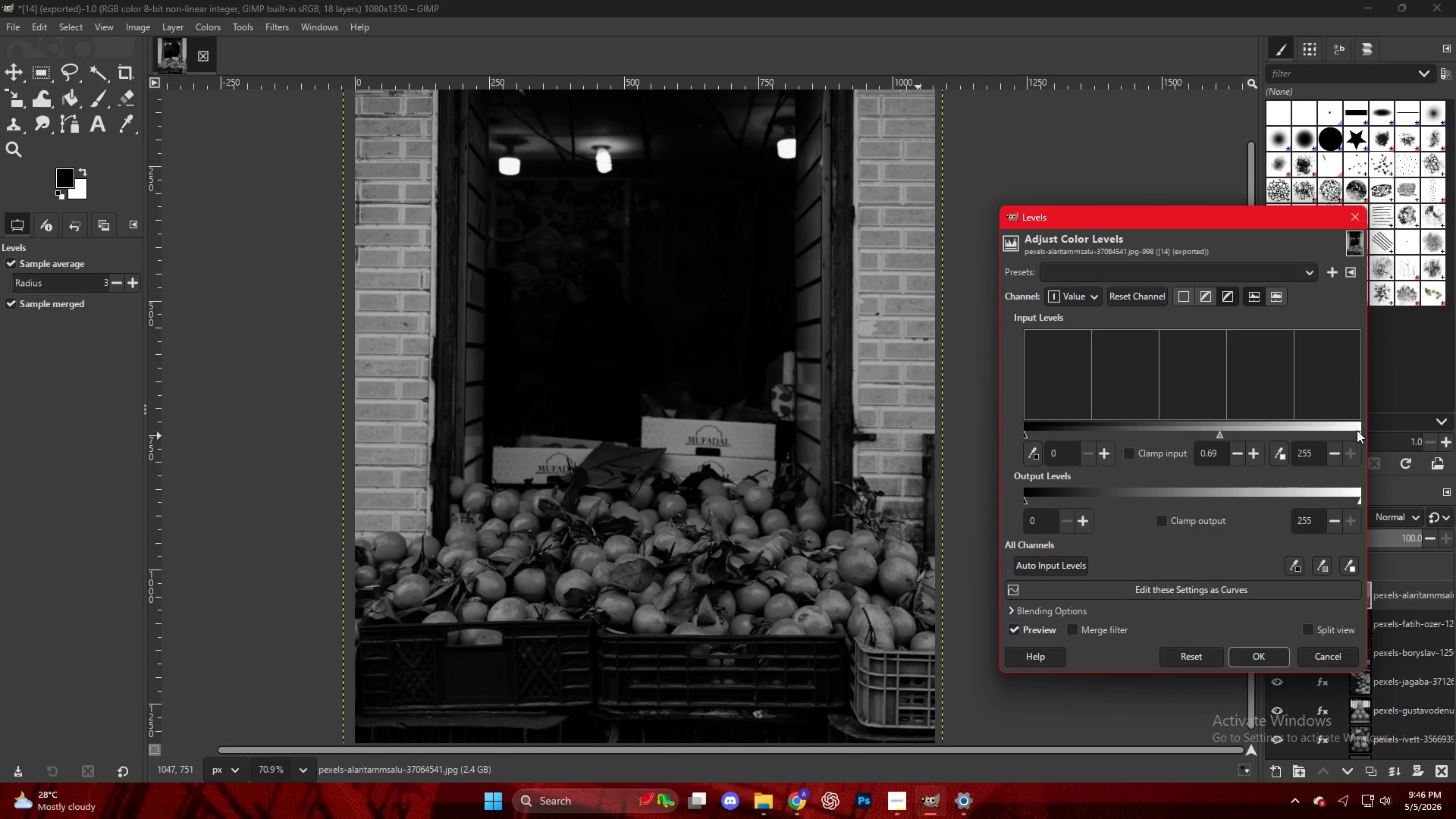 
left_click_drag(start_coordinate=[1359, 430], to_coordinate=[1339, 432])
 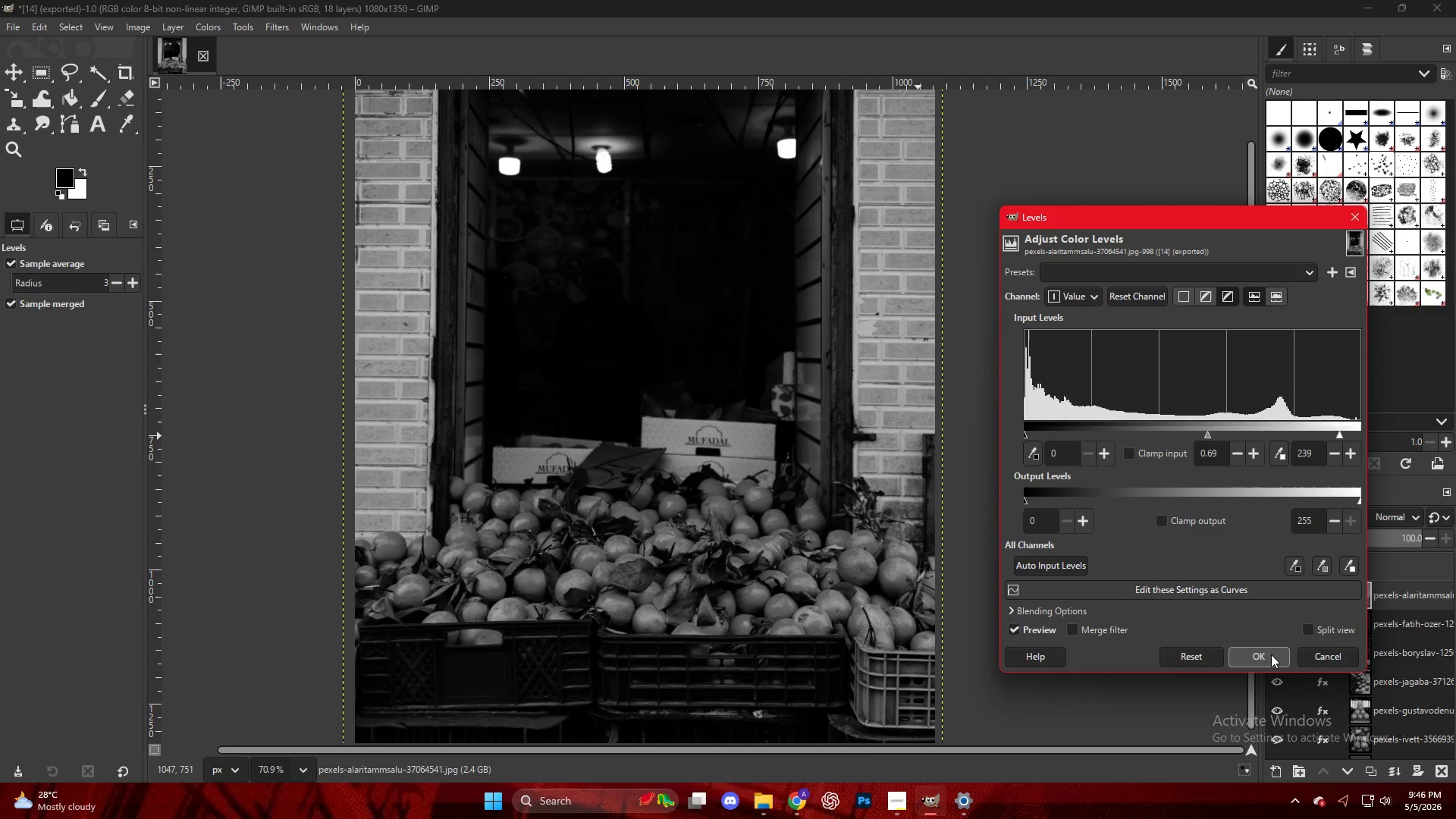 
right_click([683, 350])
 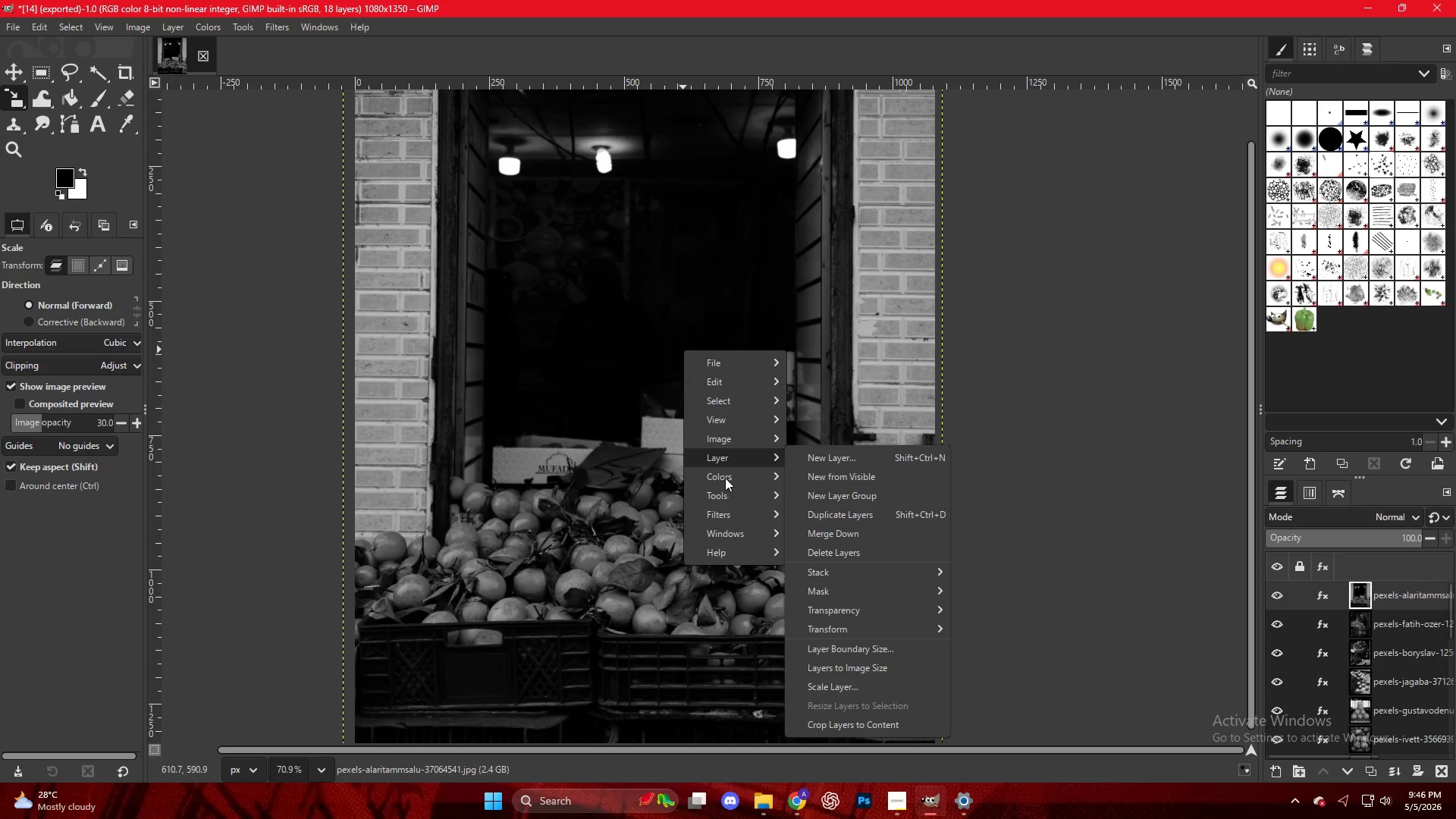 
double_click([726, 478])
 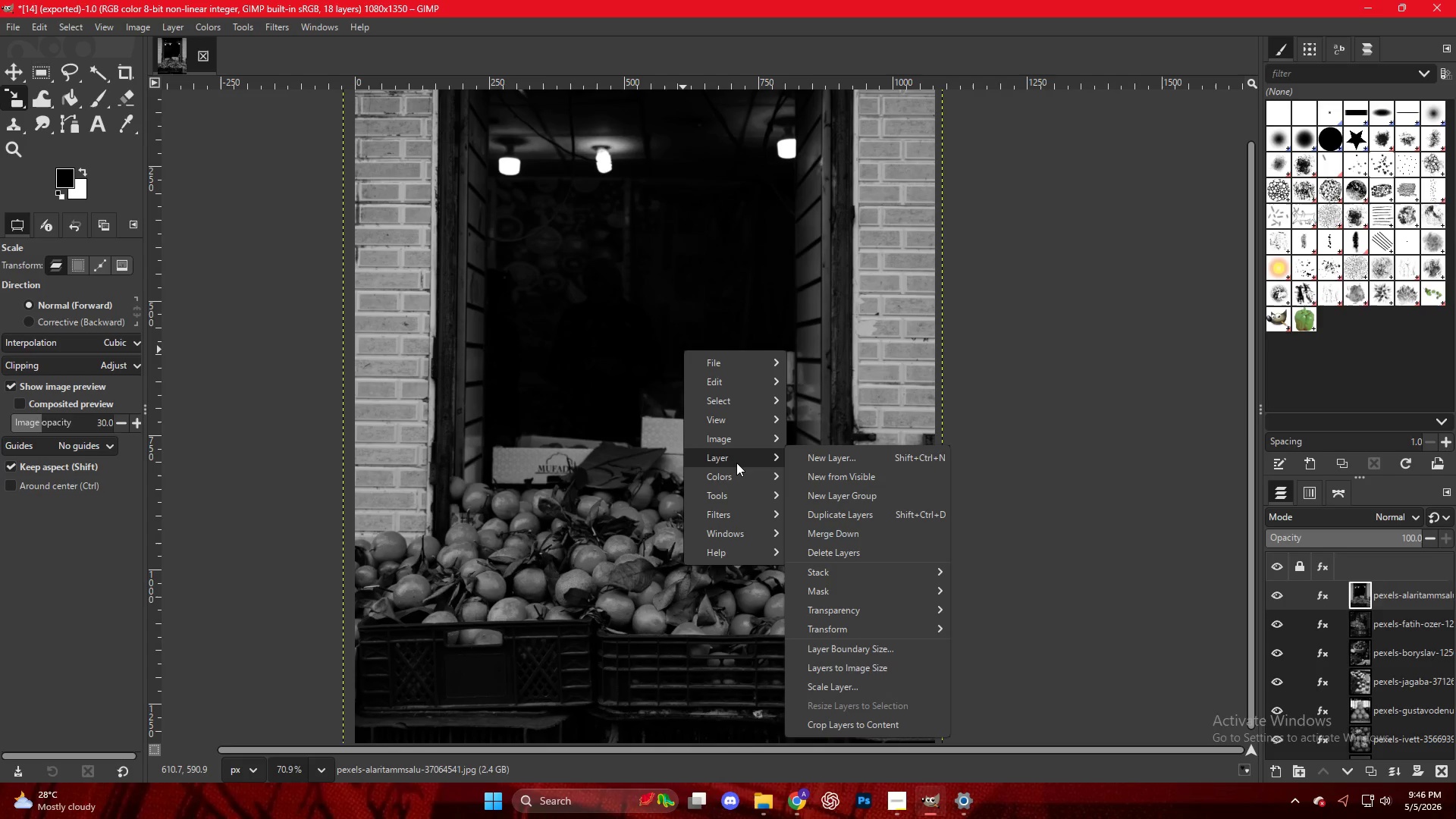 
left_click([739, 475])
 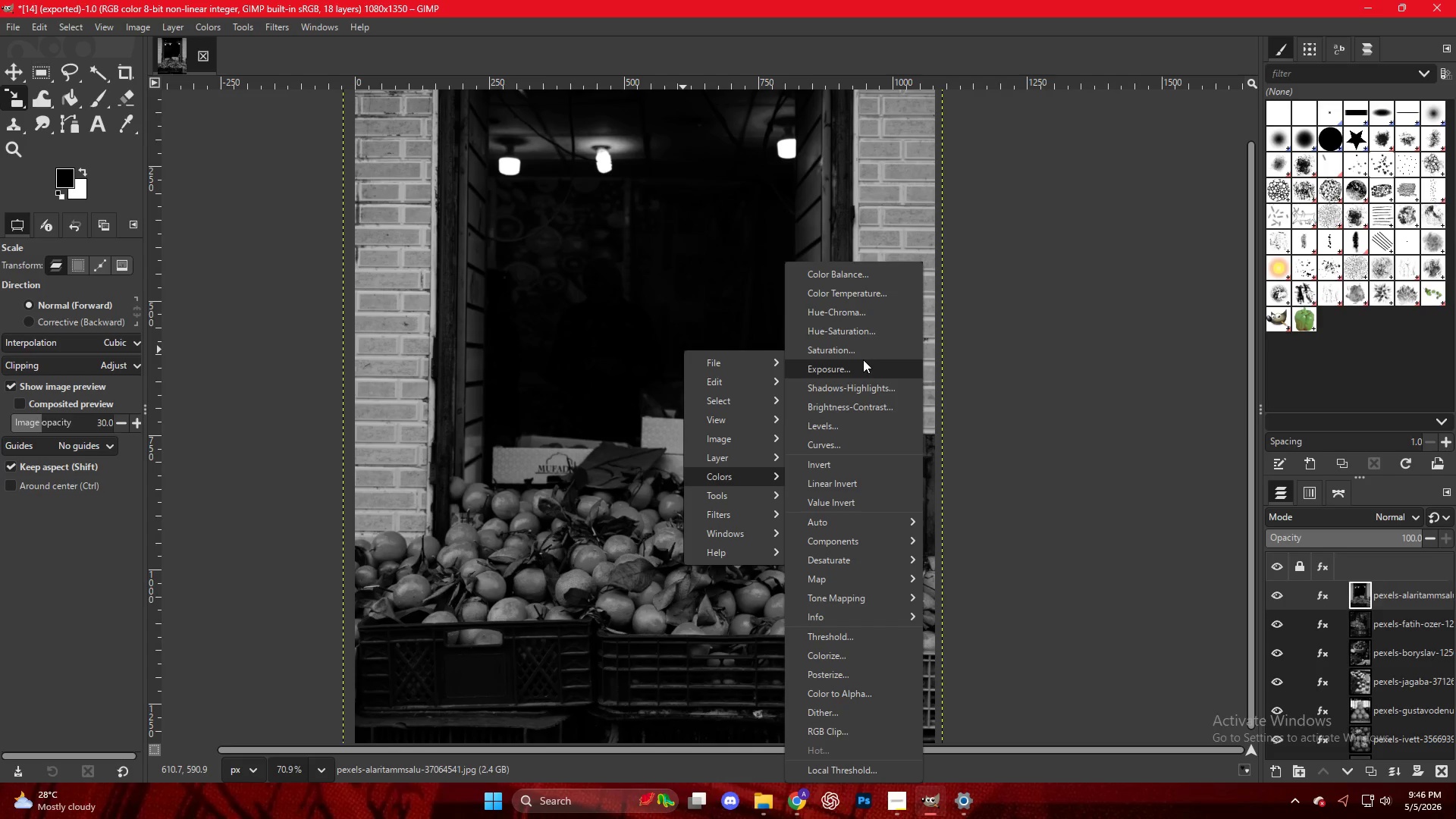 
mouse_move([846, 435])
 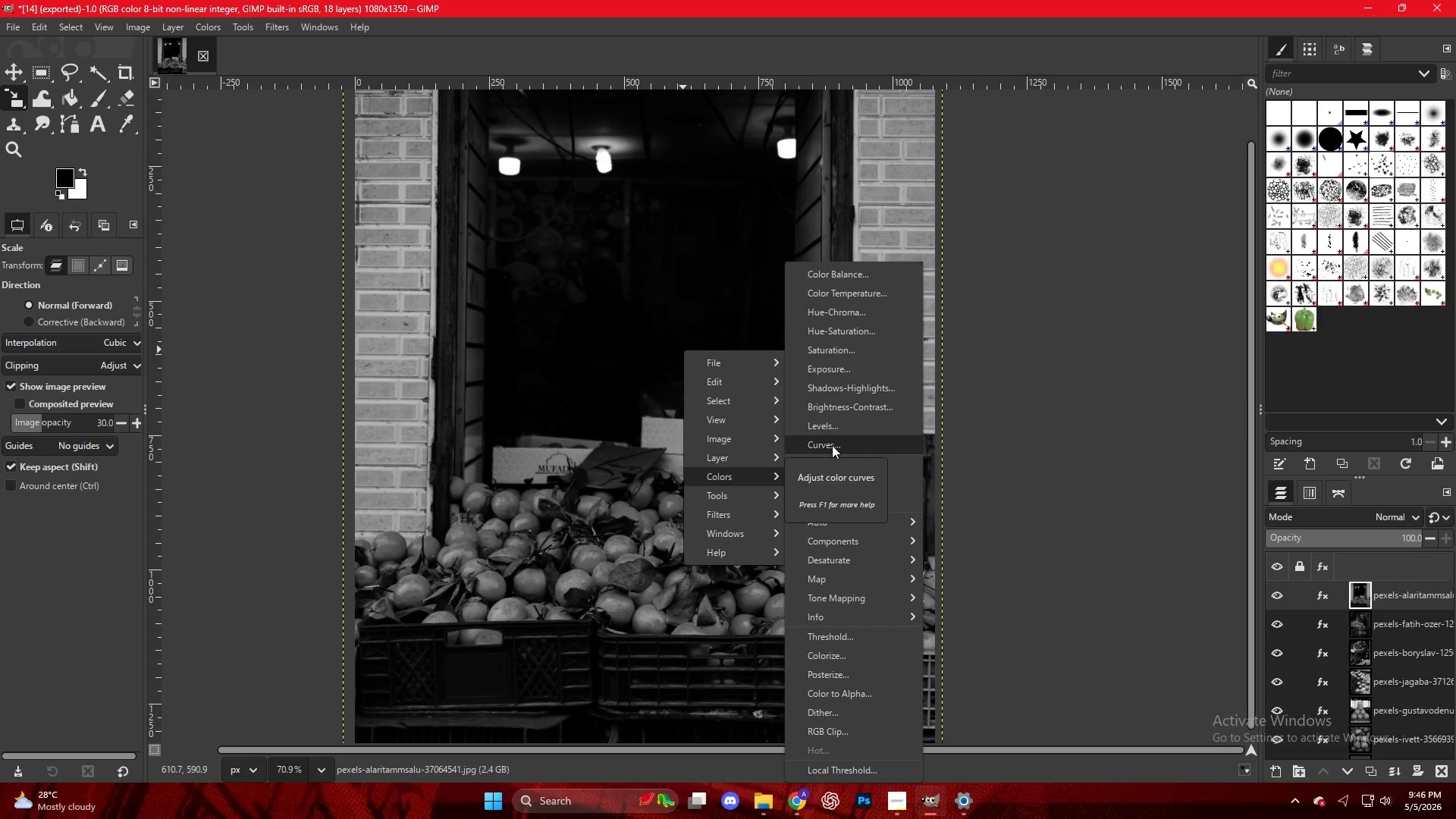 
left_click([832, 445])
 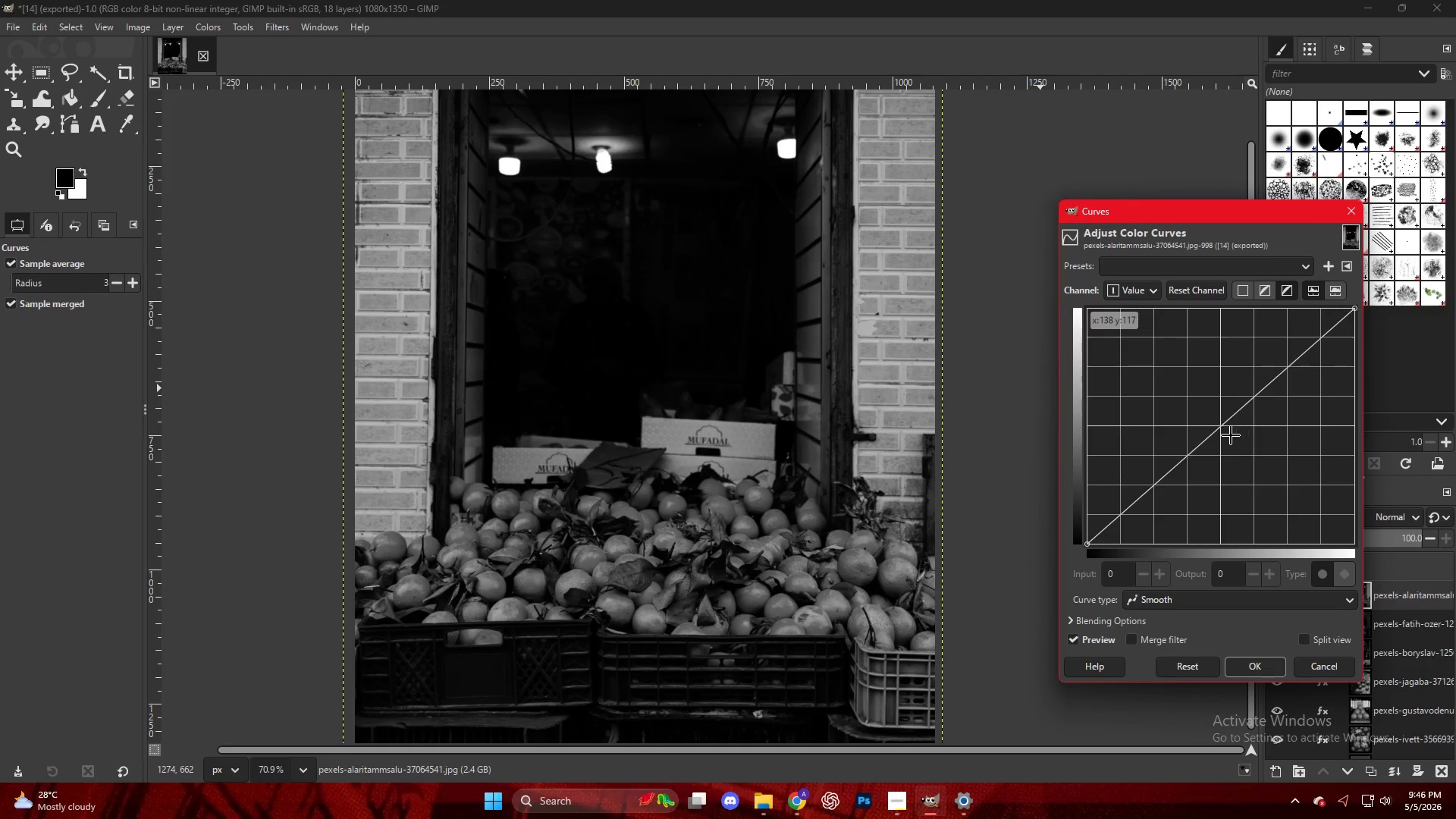 
left_click_drag(start_coordinate=[1219, 426], to_coordinate=[1213, 415])
 